 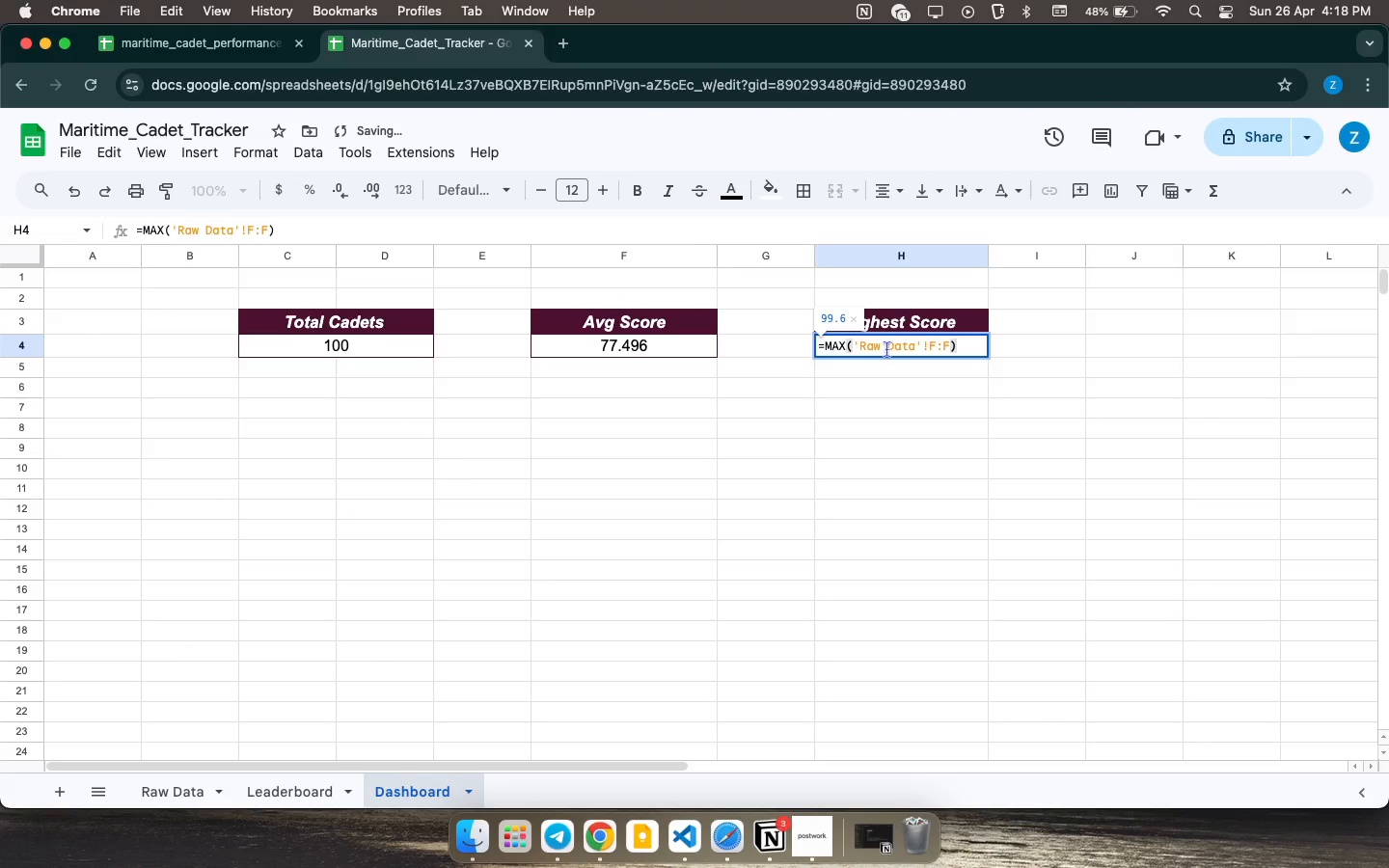 
left_click([928, 349])
 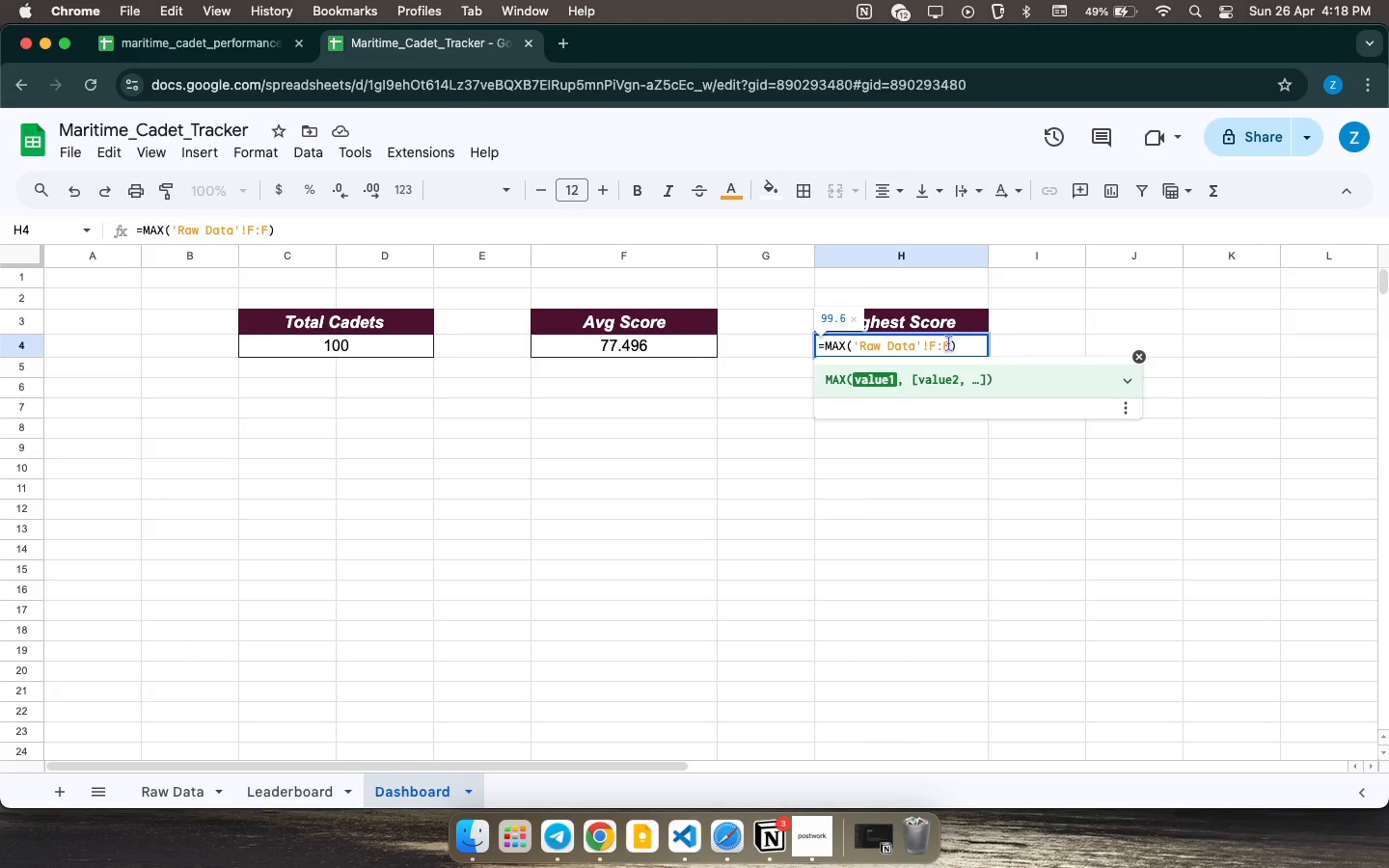 
wait(40.14)
 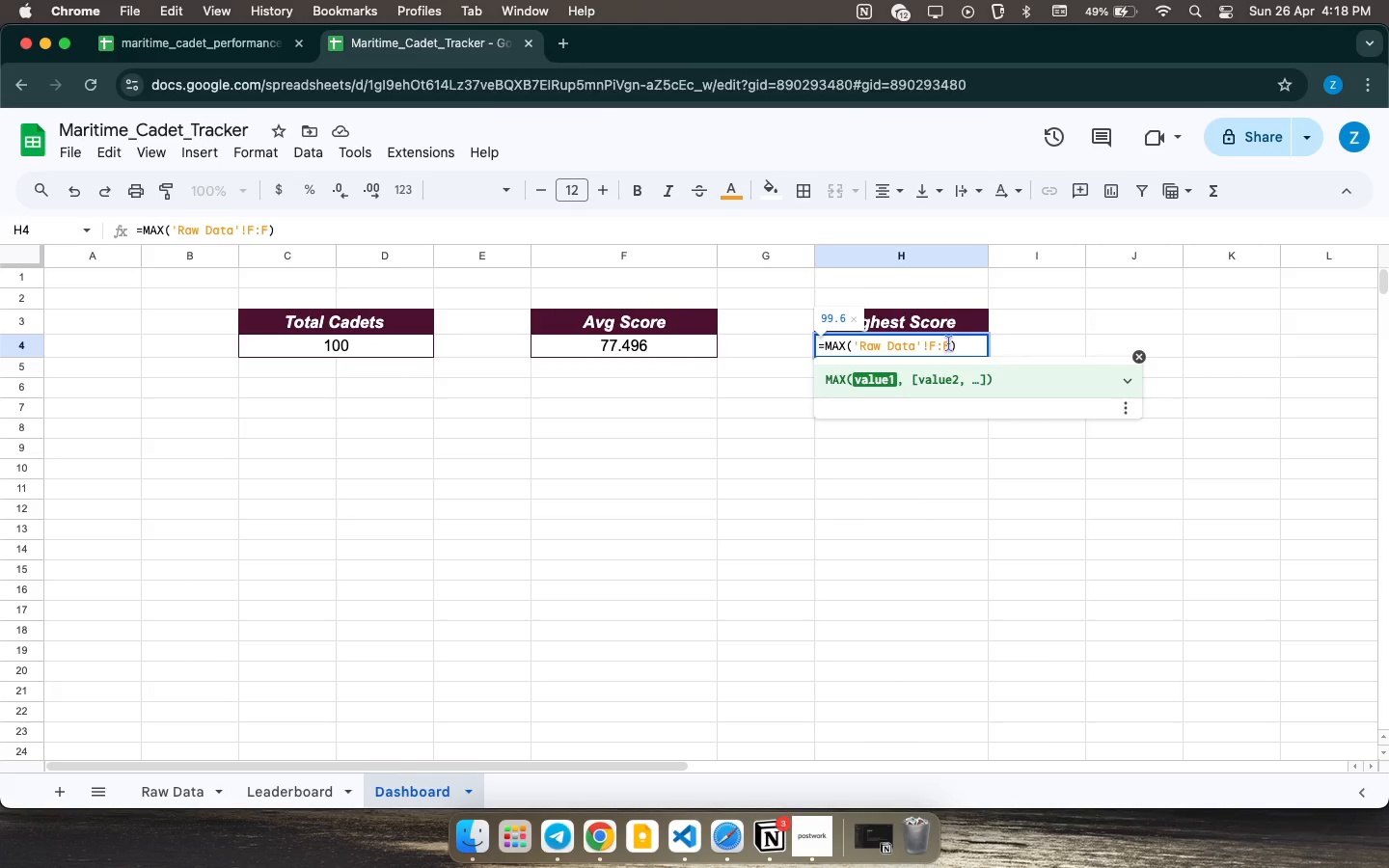 
left_click([647, 639])
 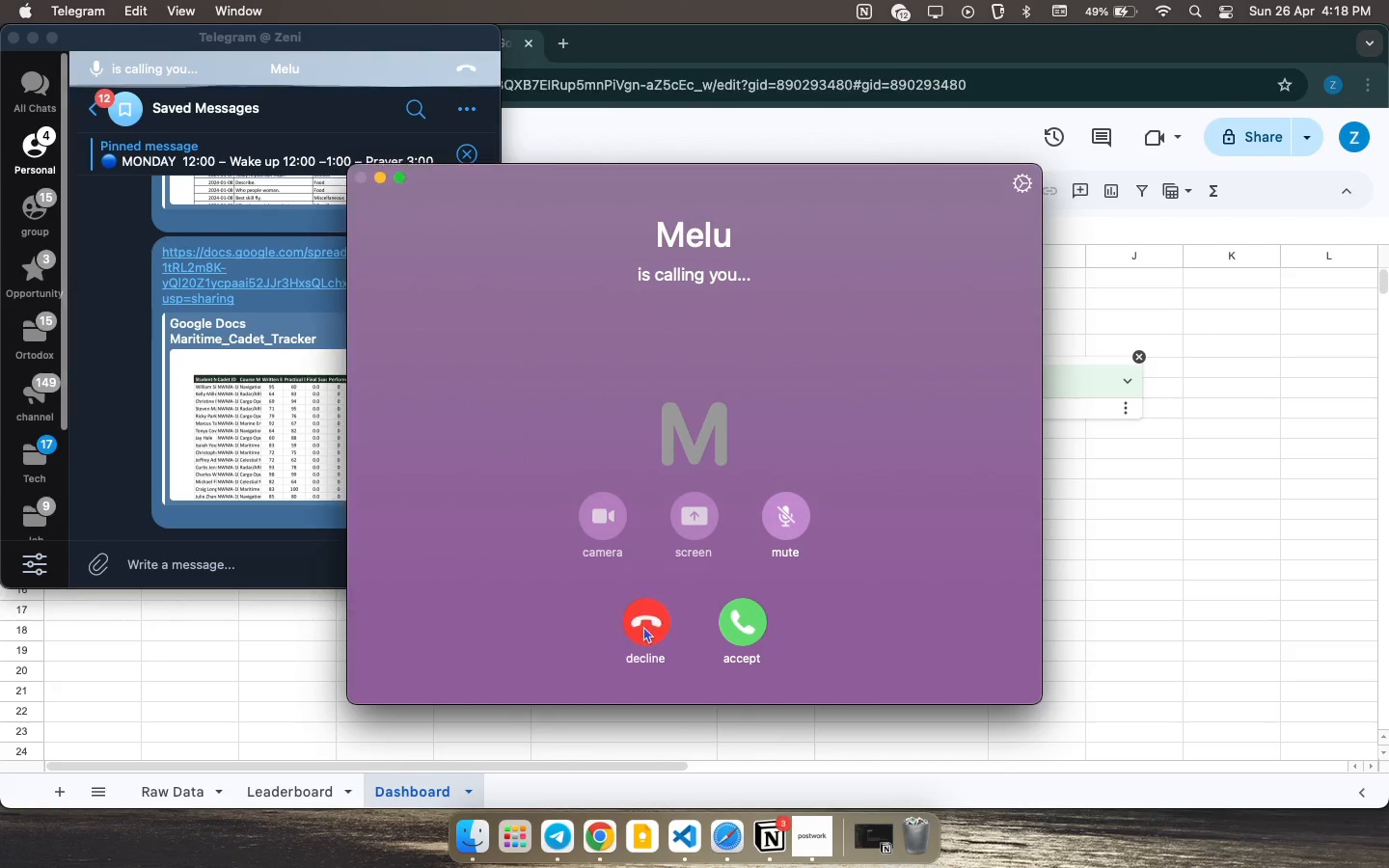 
left_click([643, 626])
 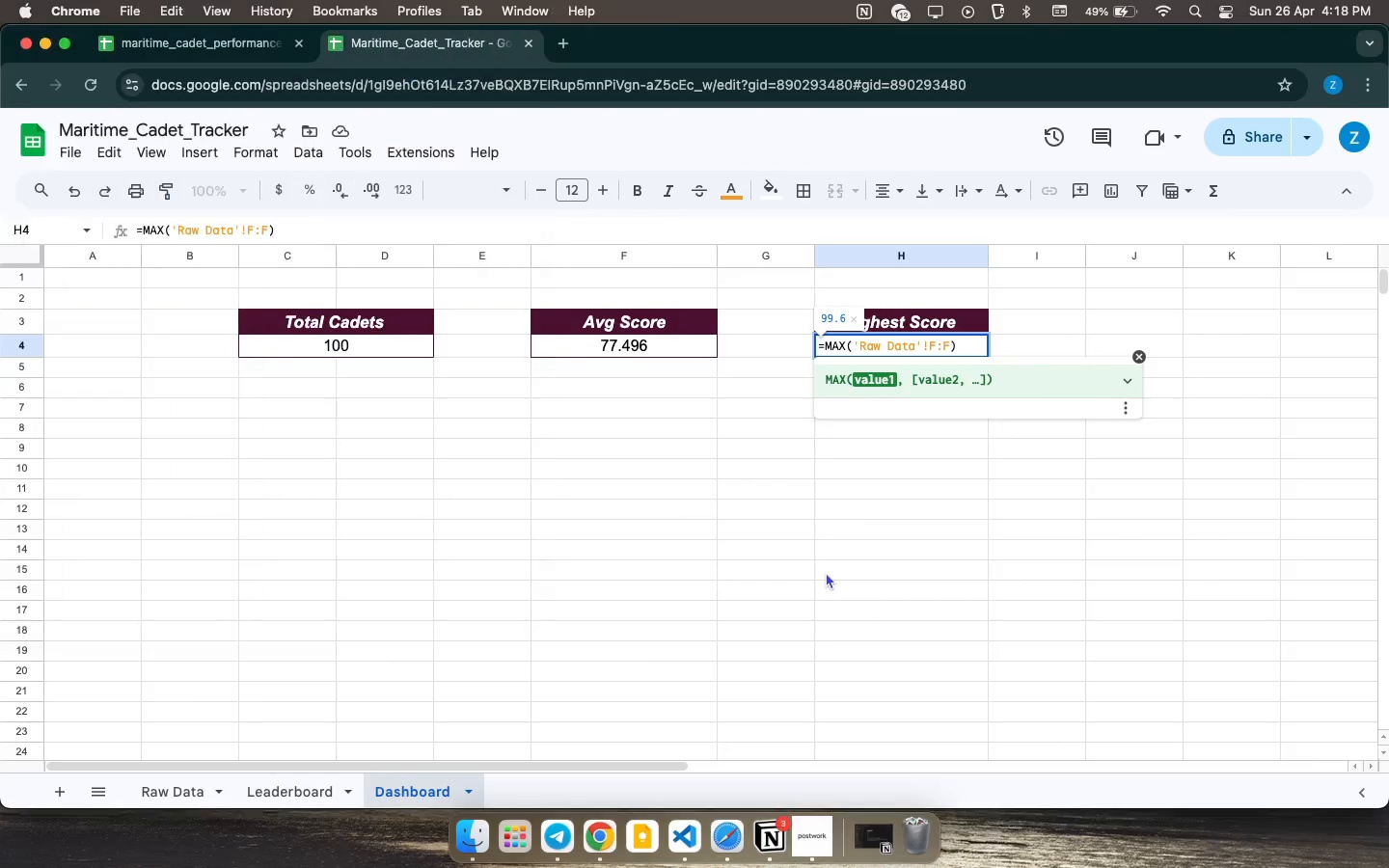 
left_click([826, 572])
 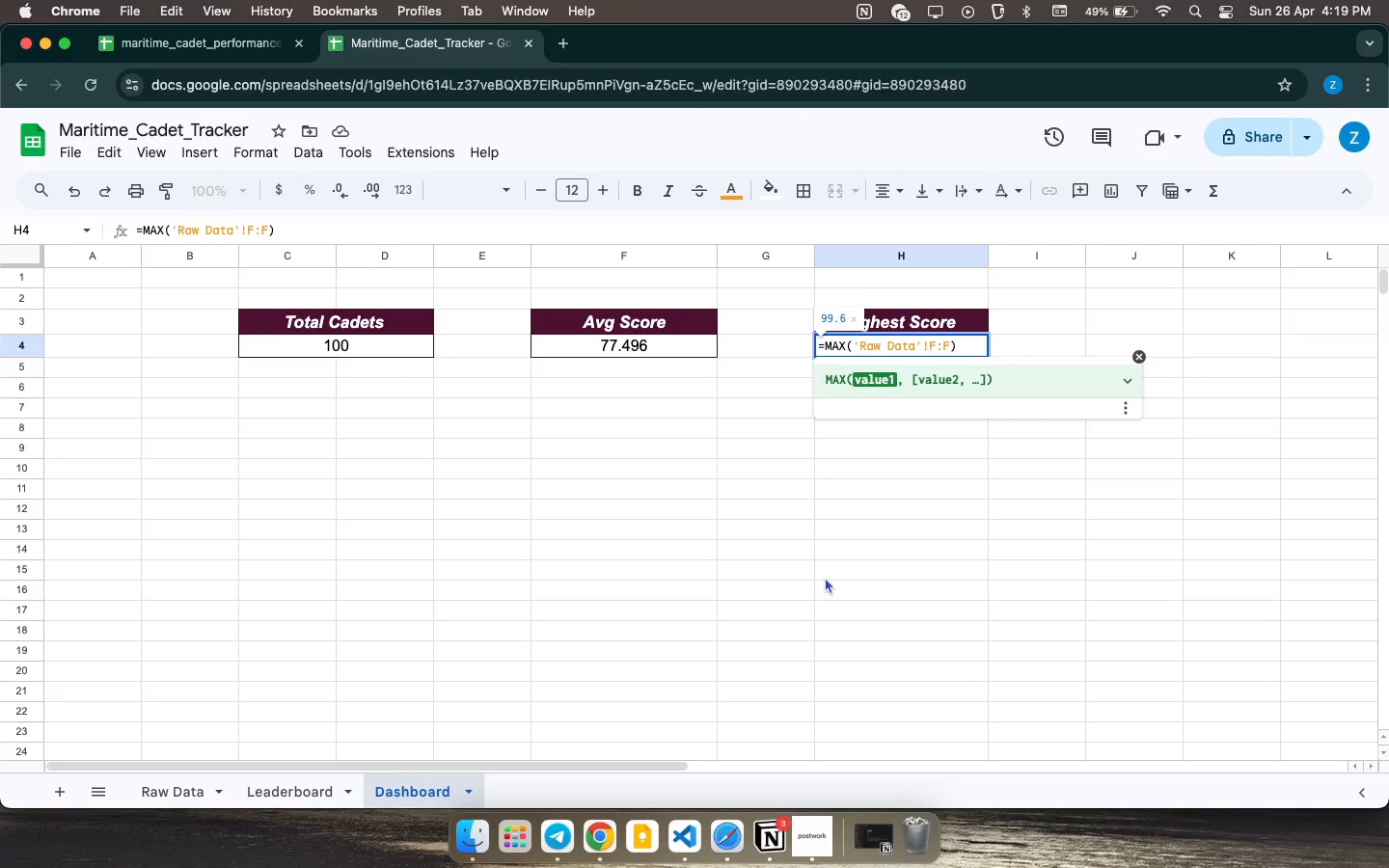 
wait(22.28)
 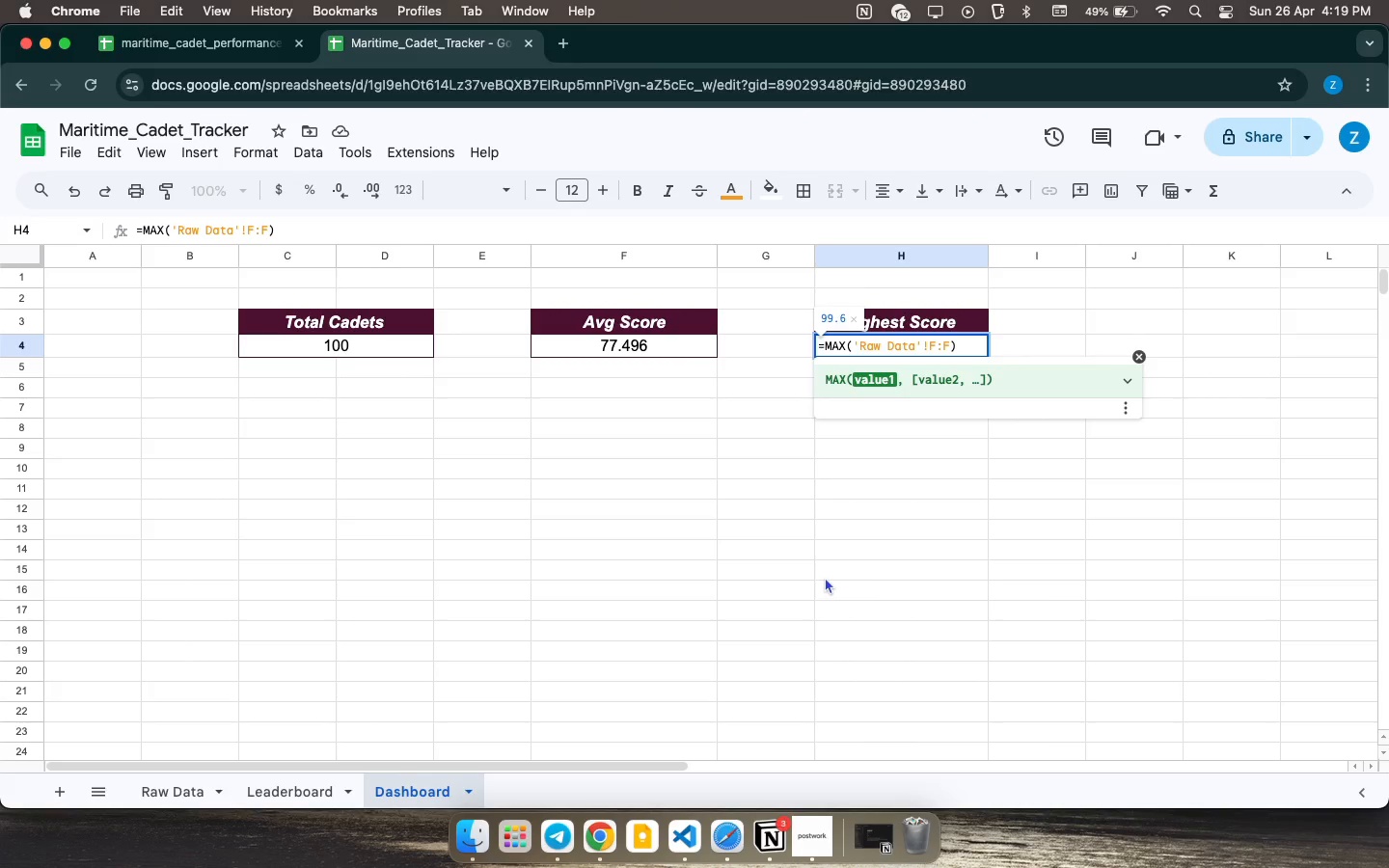 
left_click([730, 568])
 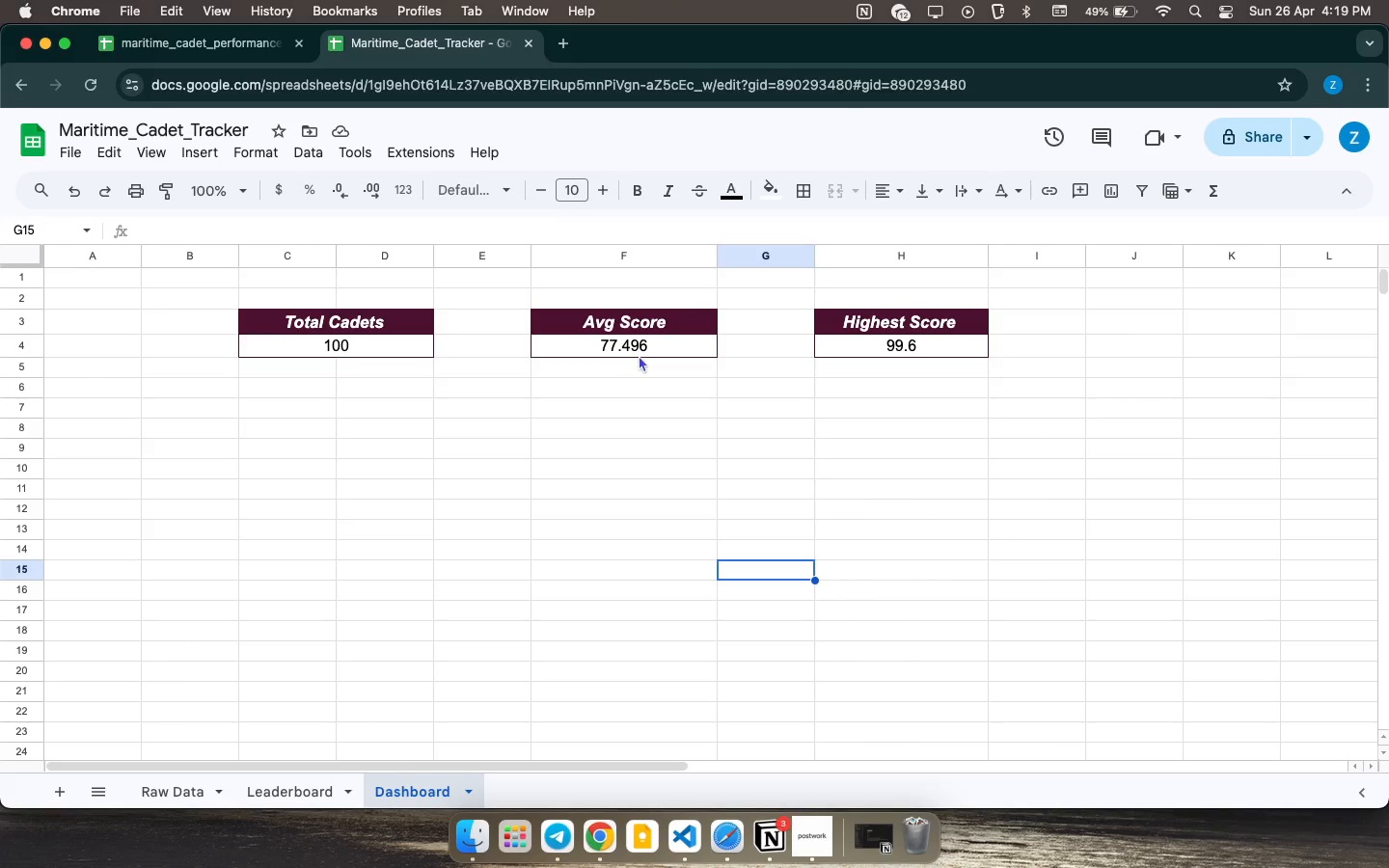 
double_click([644, 342])
 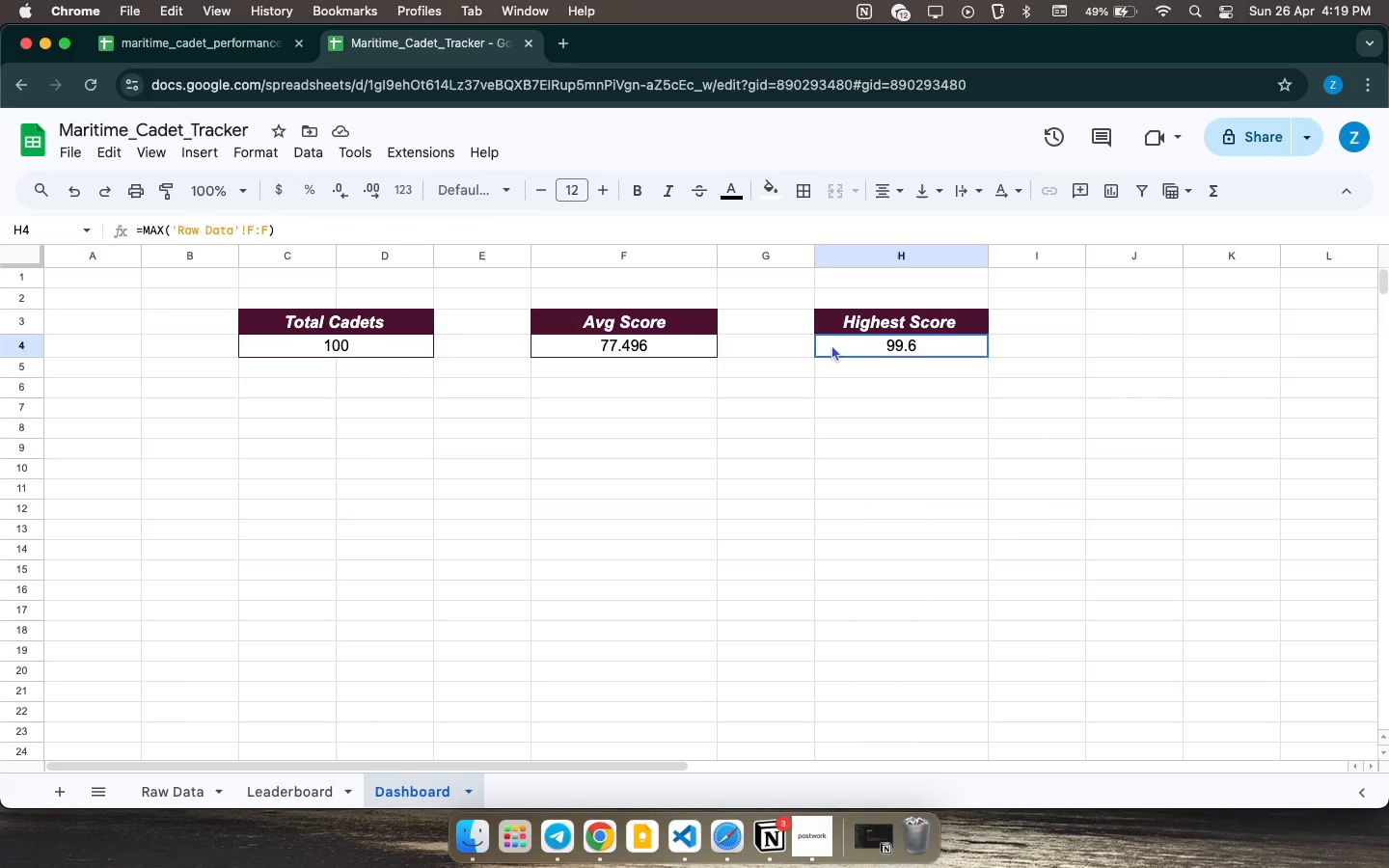 
double_click([831, 344])
 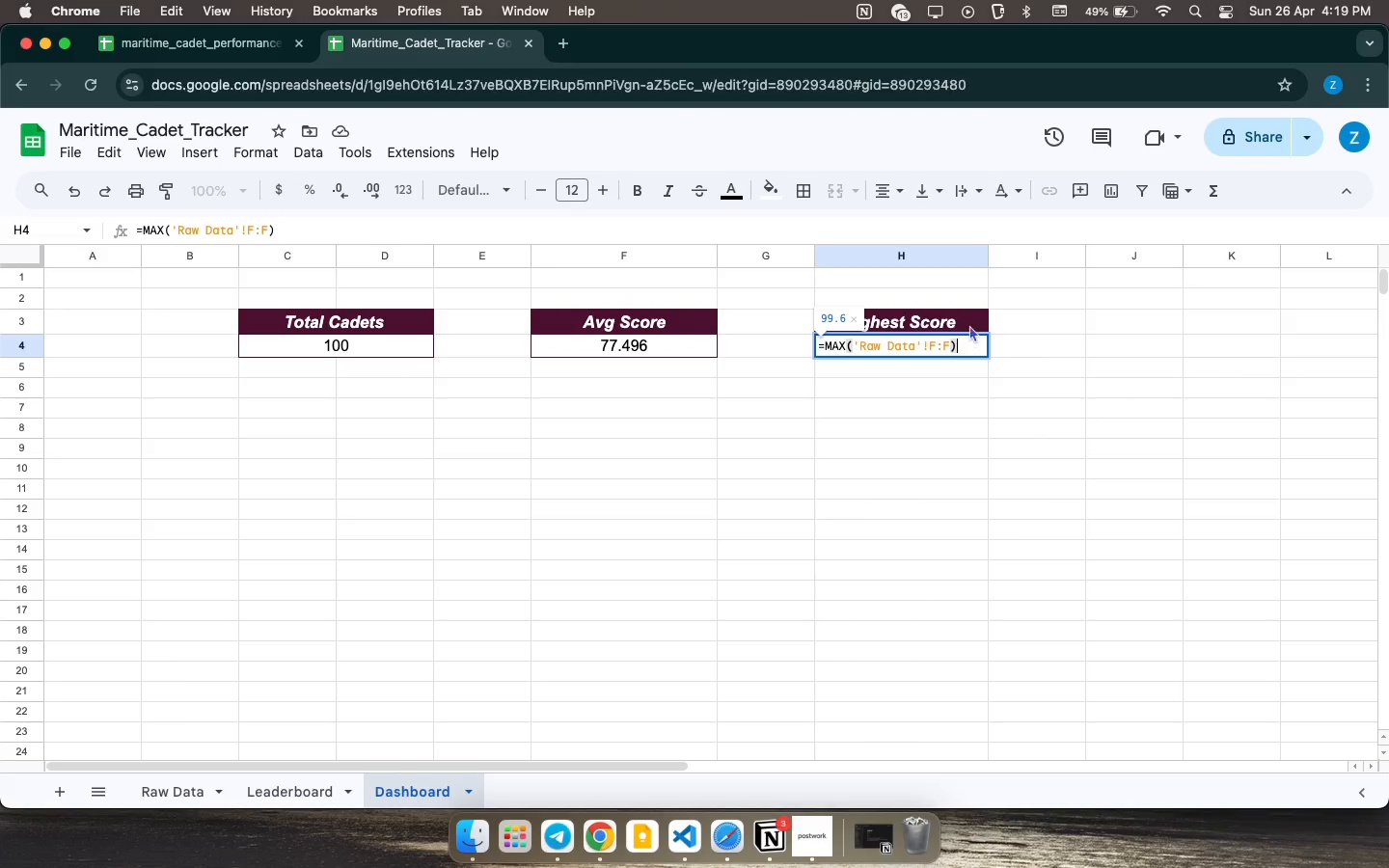 
left_click_drag(start_coordinate=[968, 320], to_coordinate=[972, 353])
 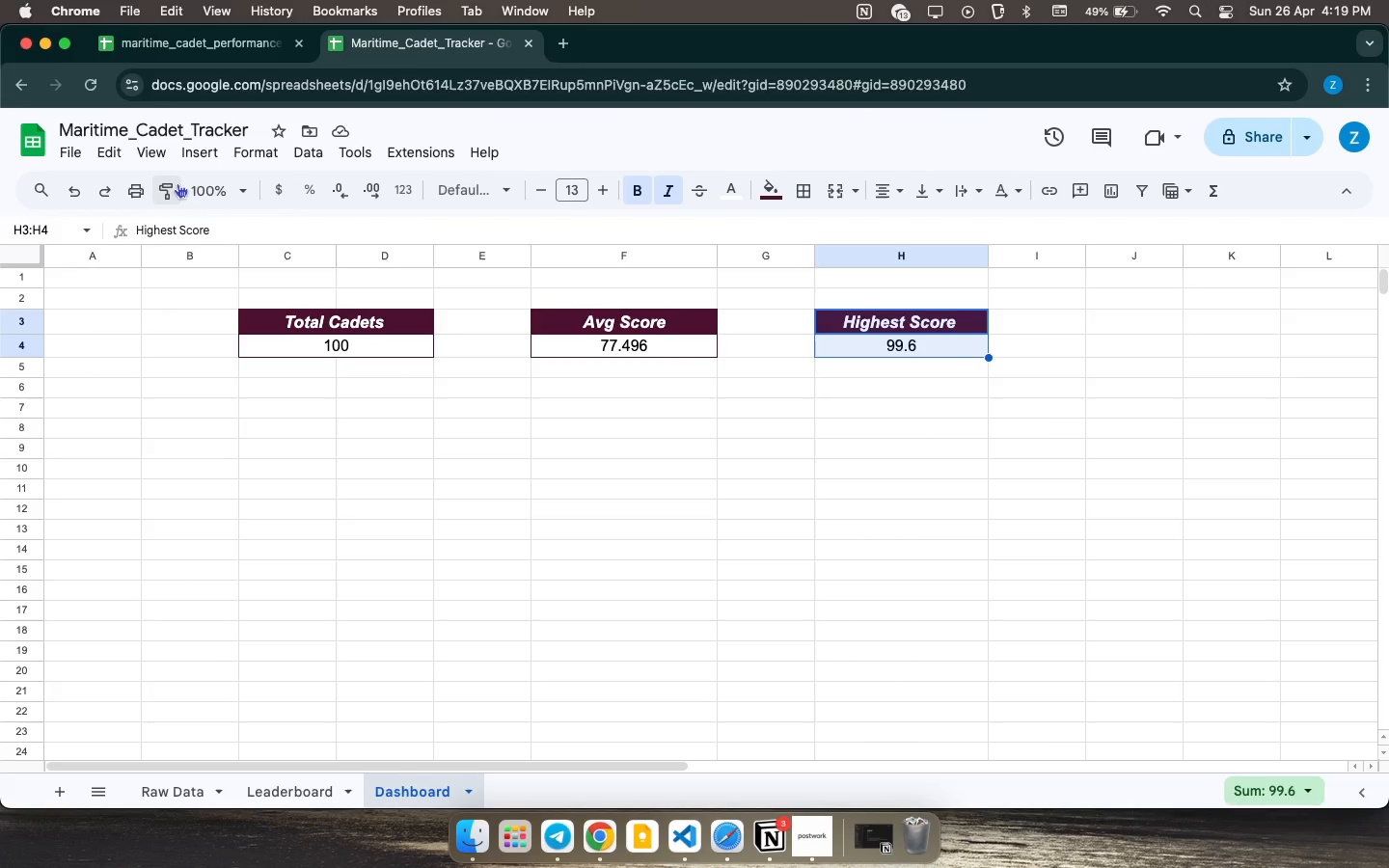 
left_click([161, 186])
 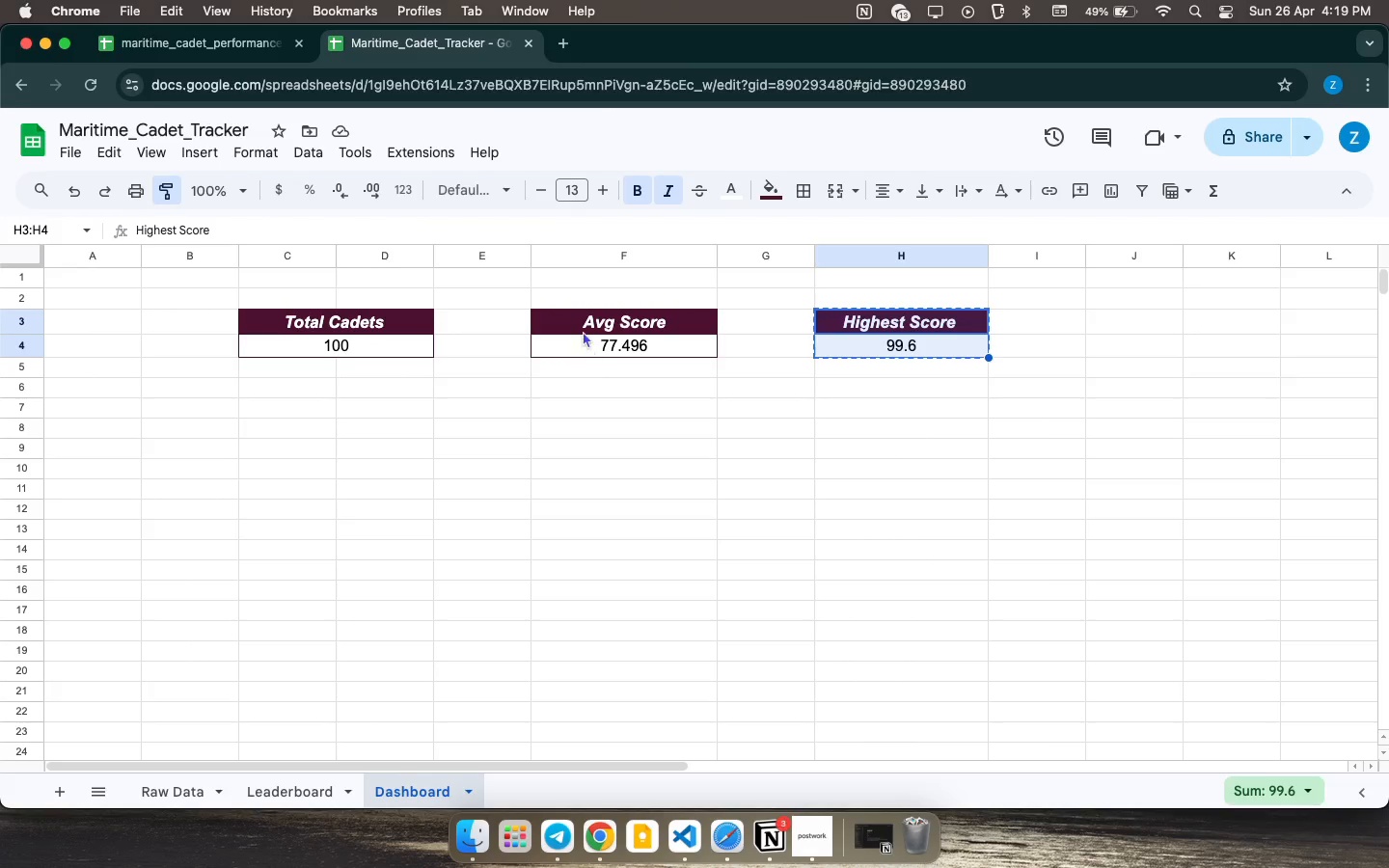 
left_click_drag(start_coordinate=[573, 324], to_coordinate=[585, 353])
 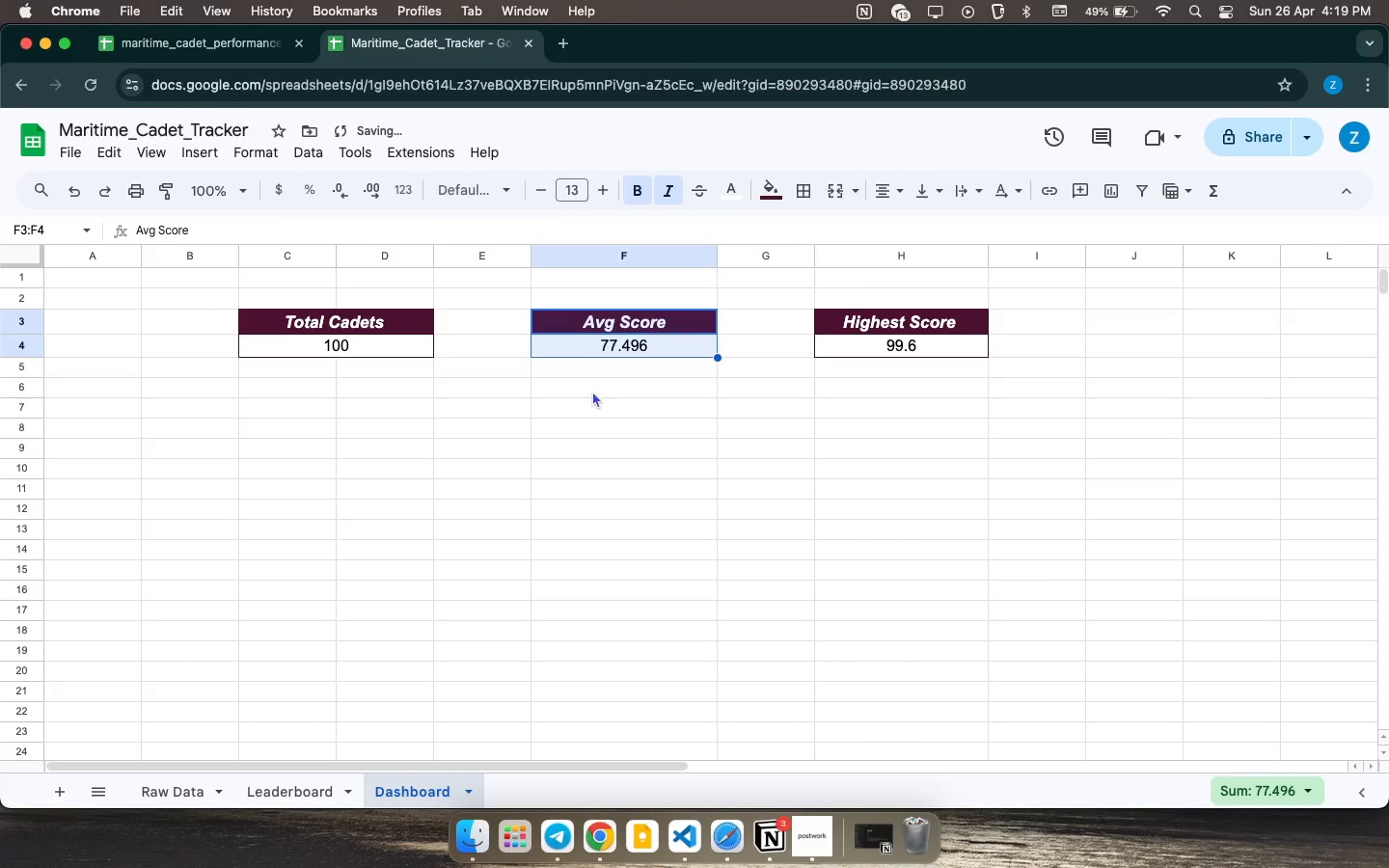 
left_click([592, 391])
 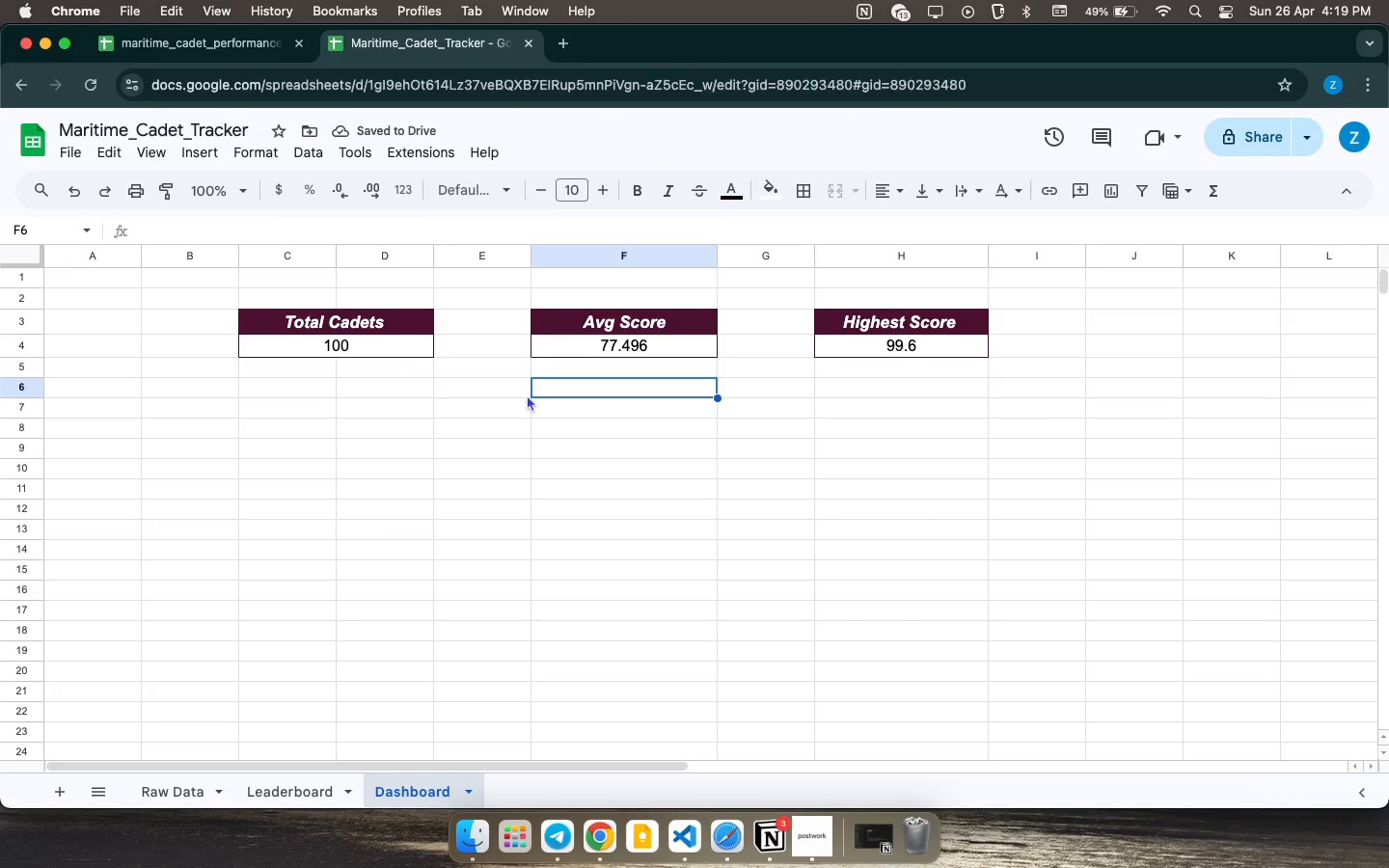 
wait(9.04)
 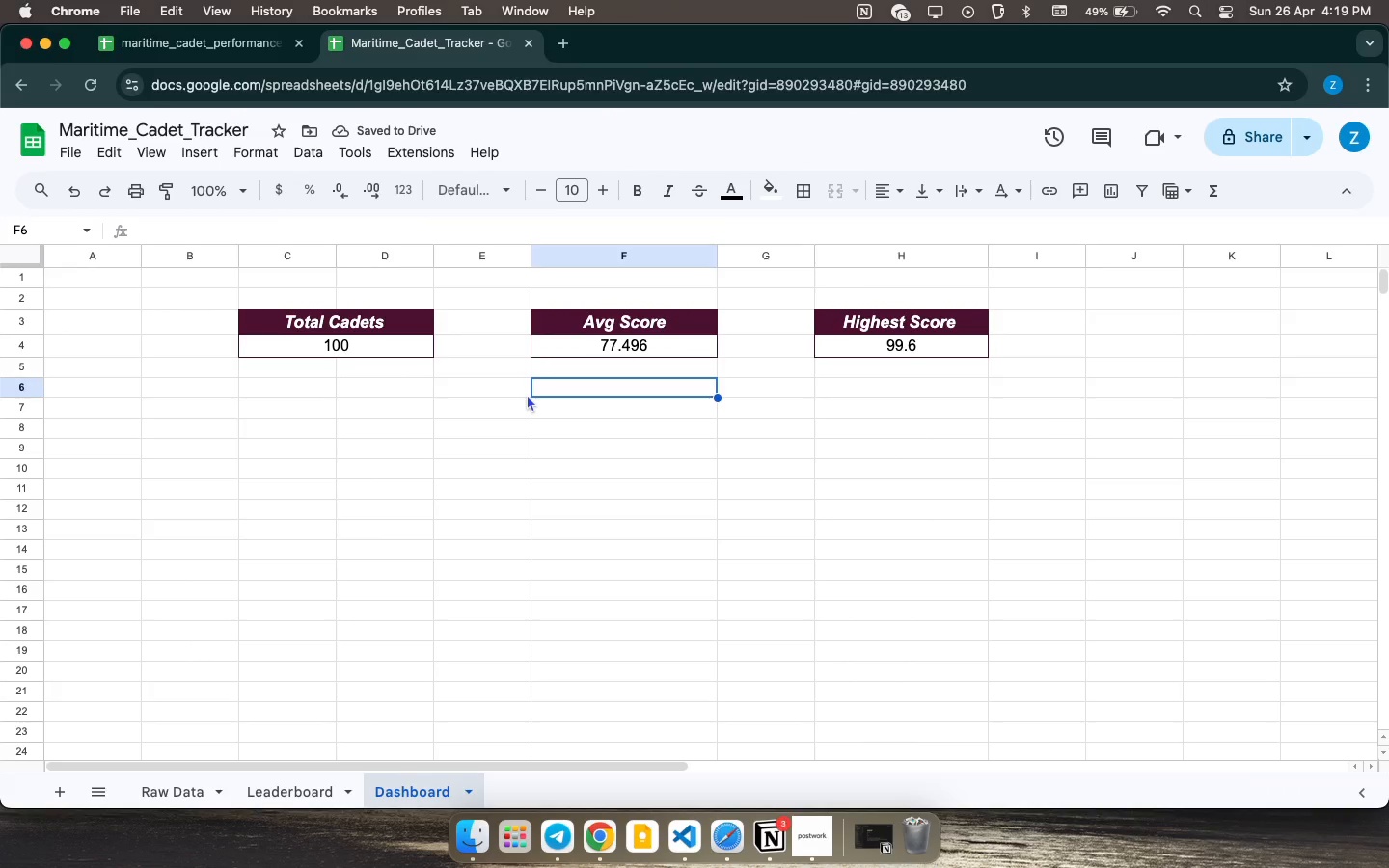 
left_click([377, 341])
 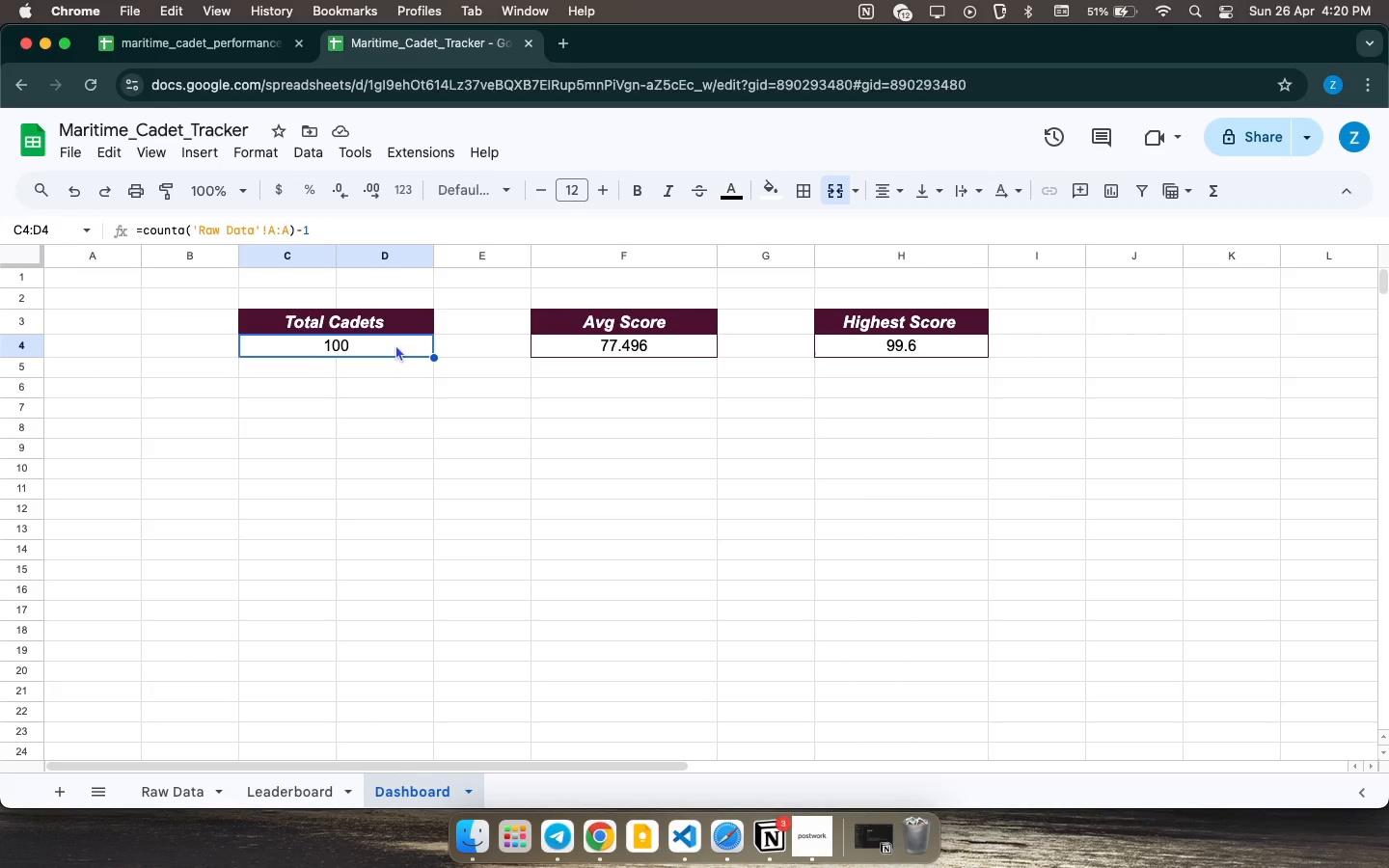 
wait(38.83)
 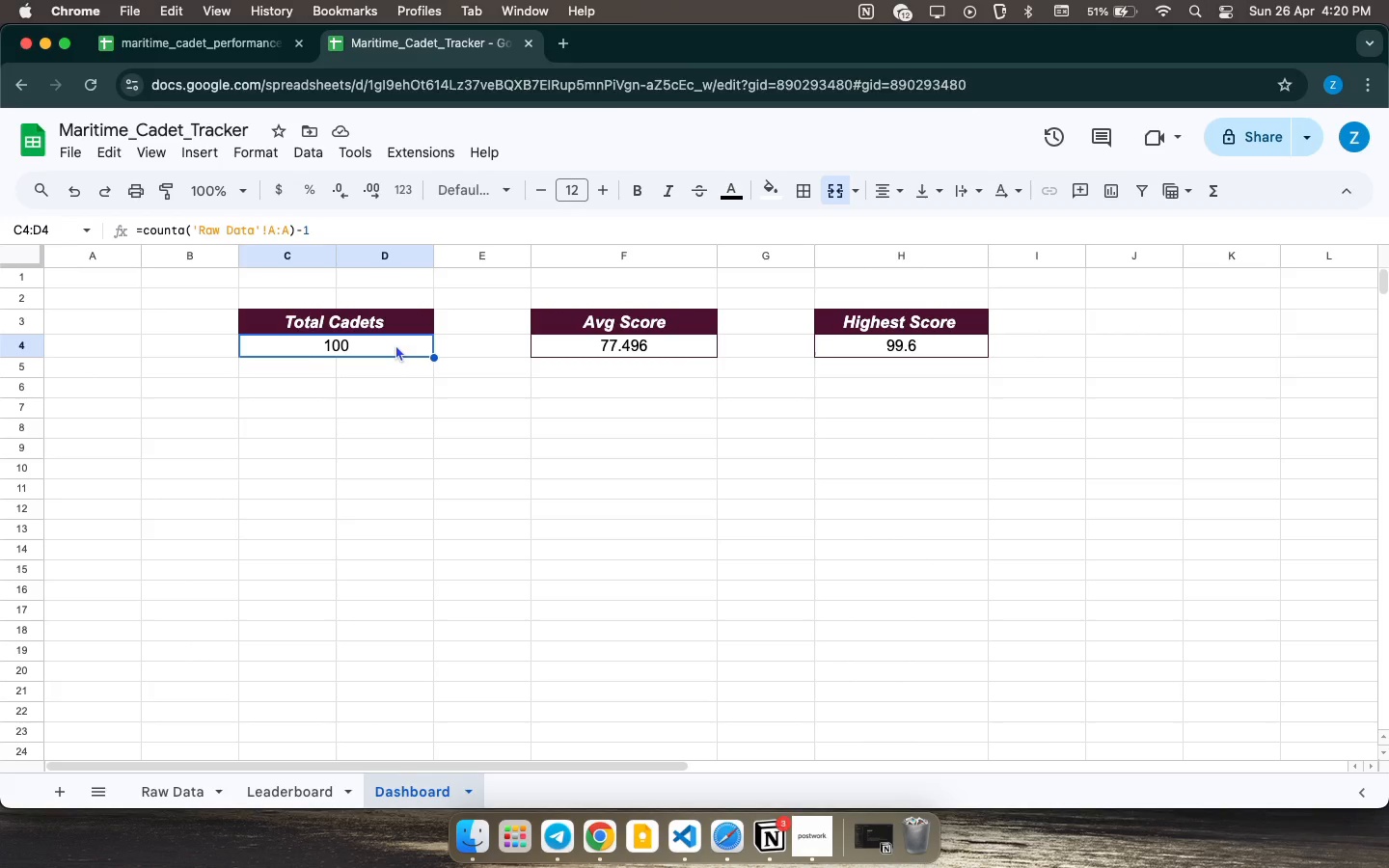 
left_click([382, 442])
 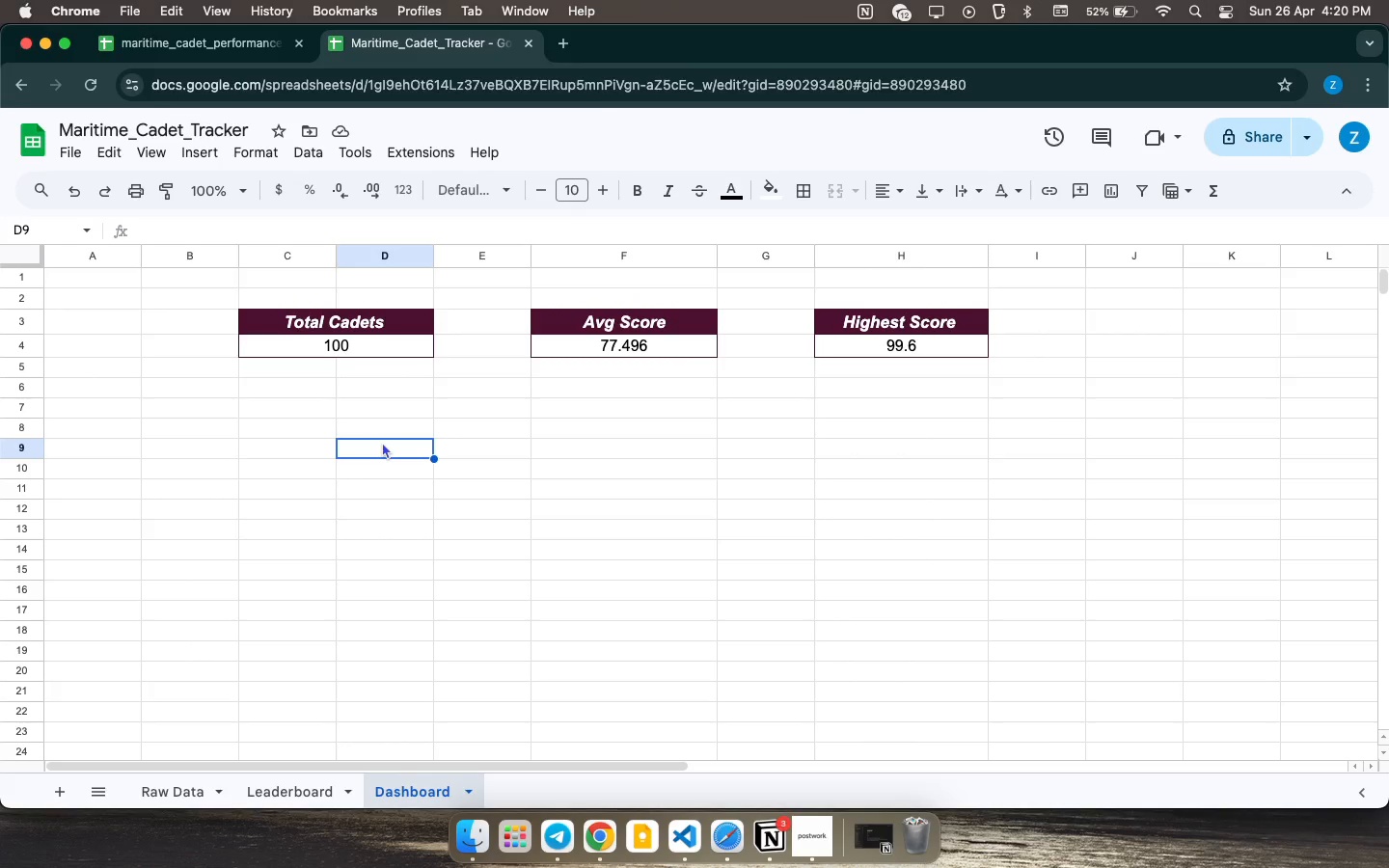 
wait(43.75)
 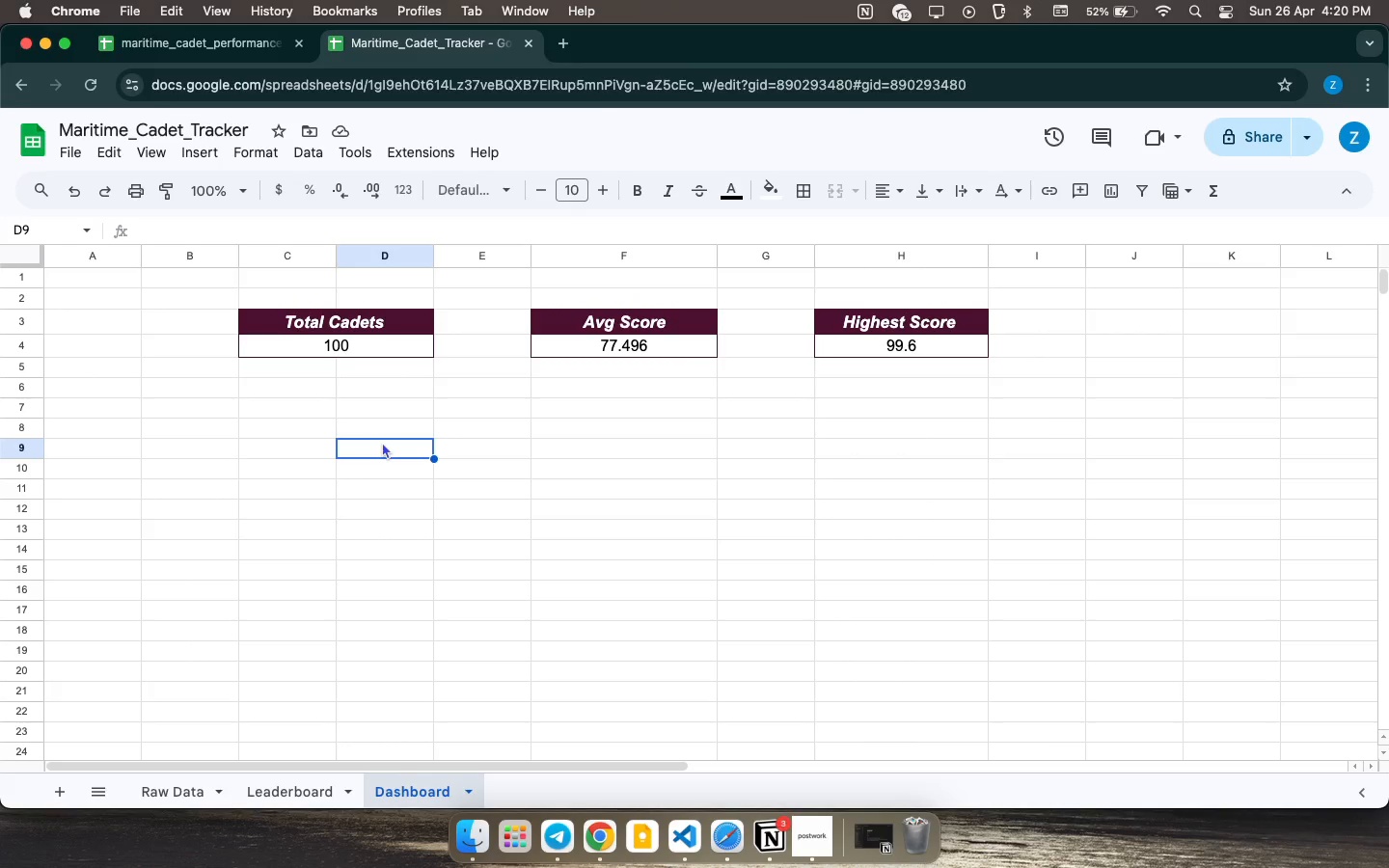 
left_click([391, 420])
 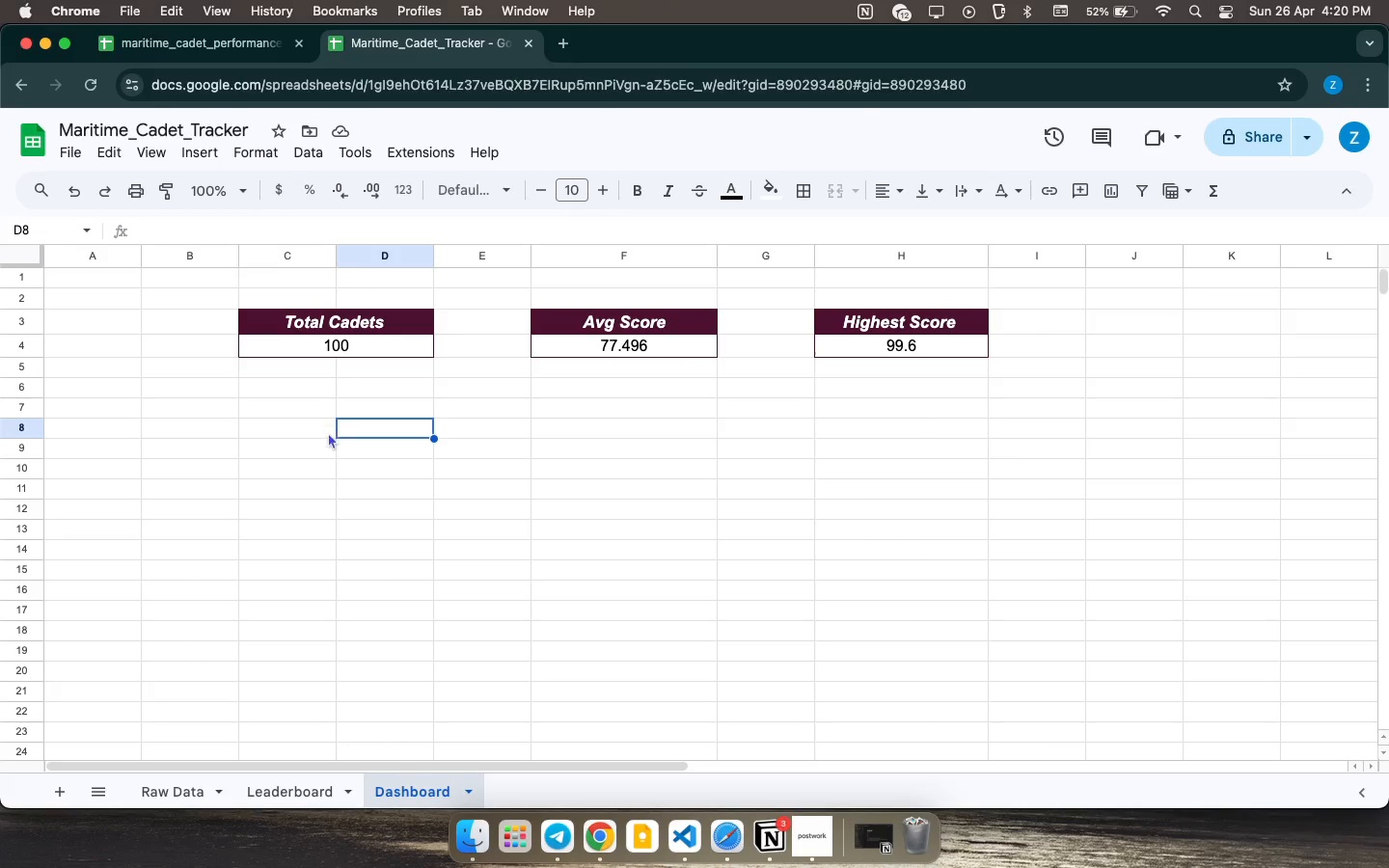 
left_click([327, 433])
 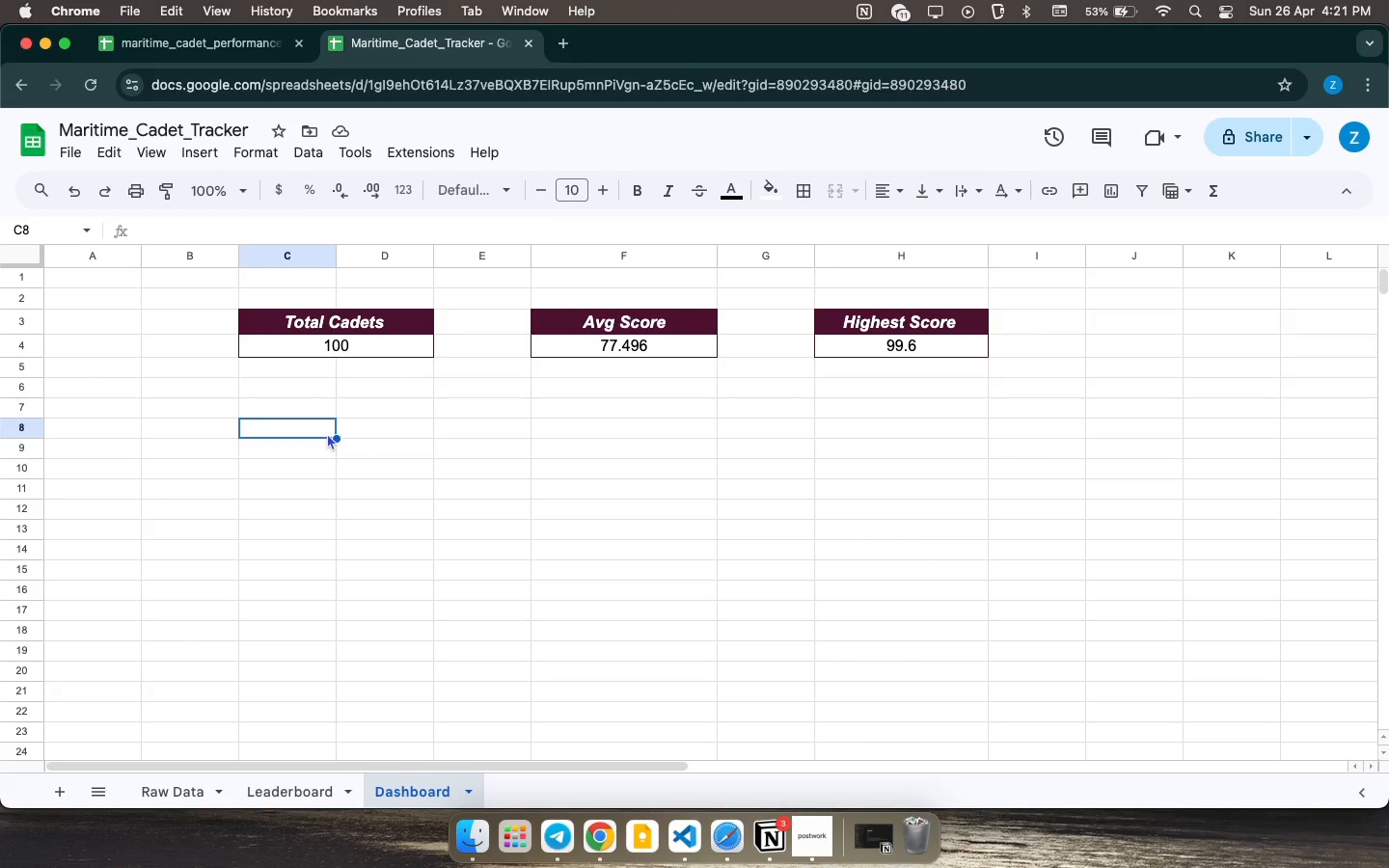 
wait(50.52)
 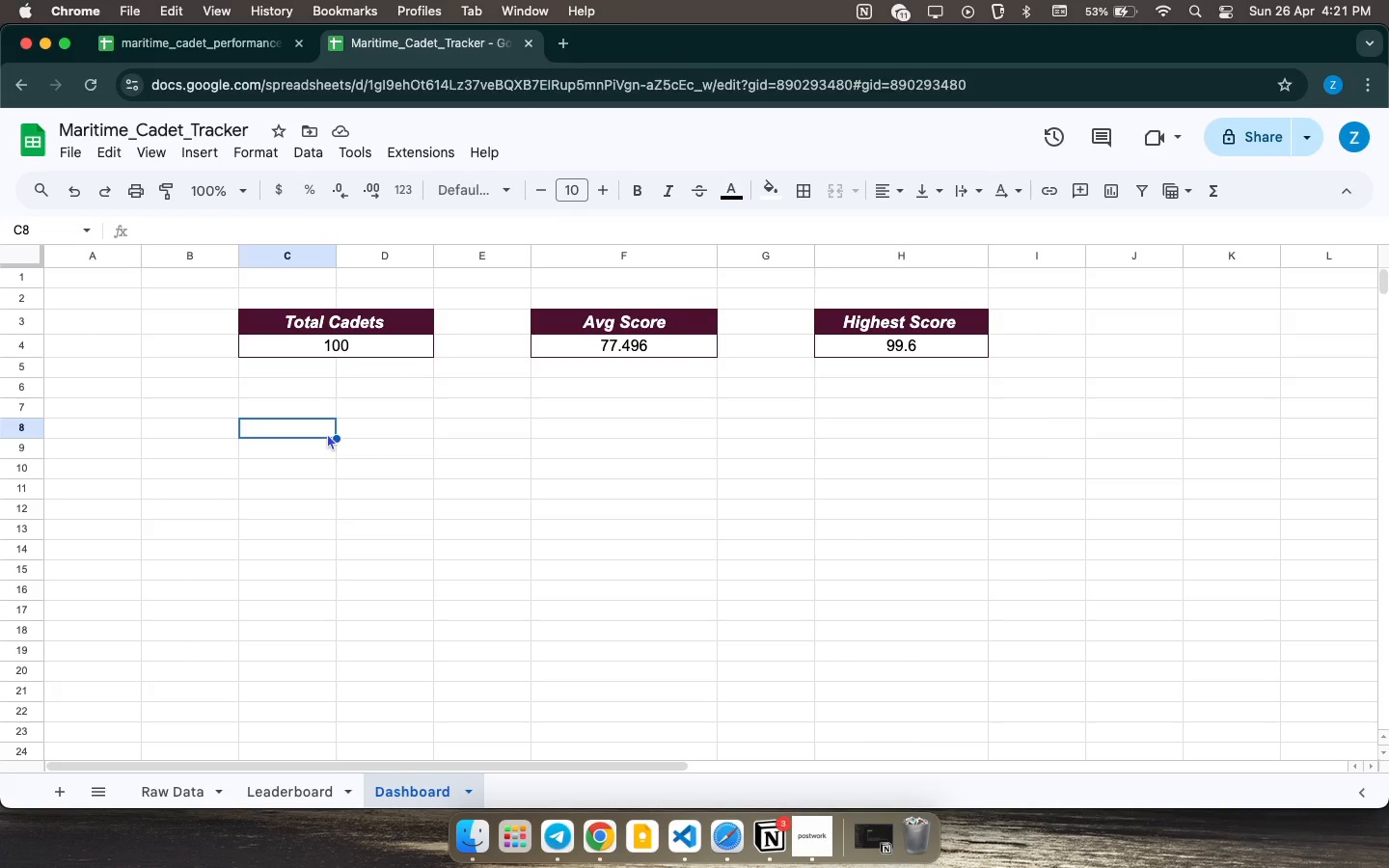 
left_click([407, 431])
 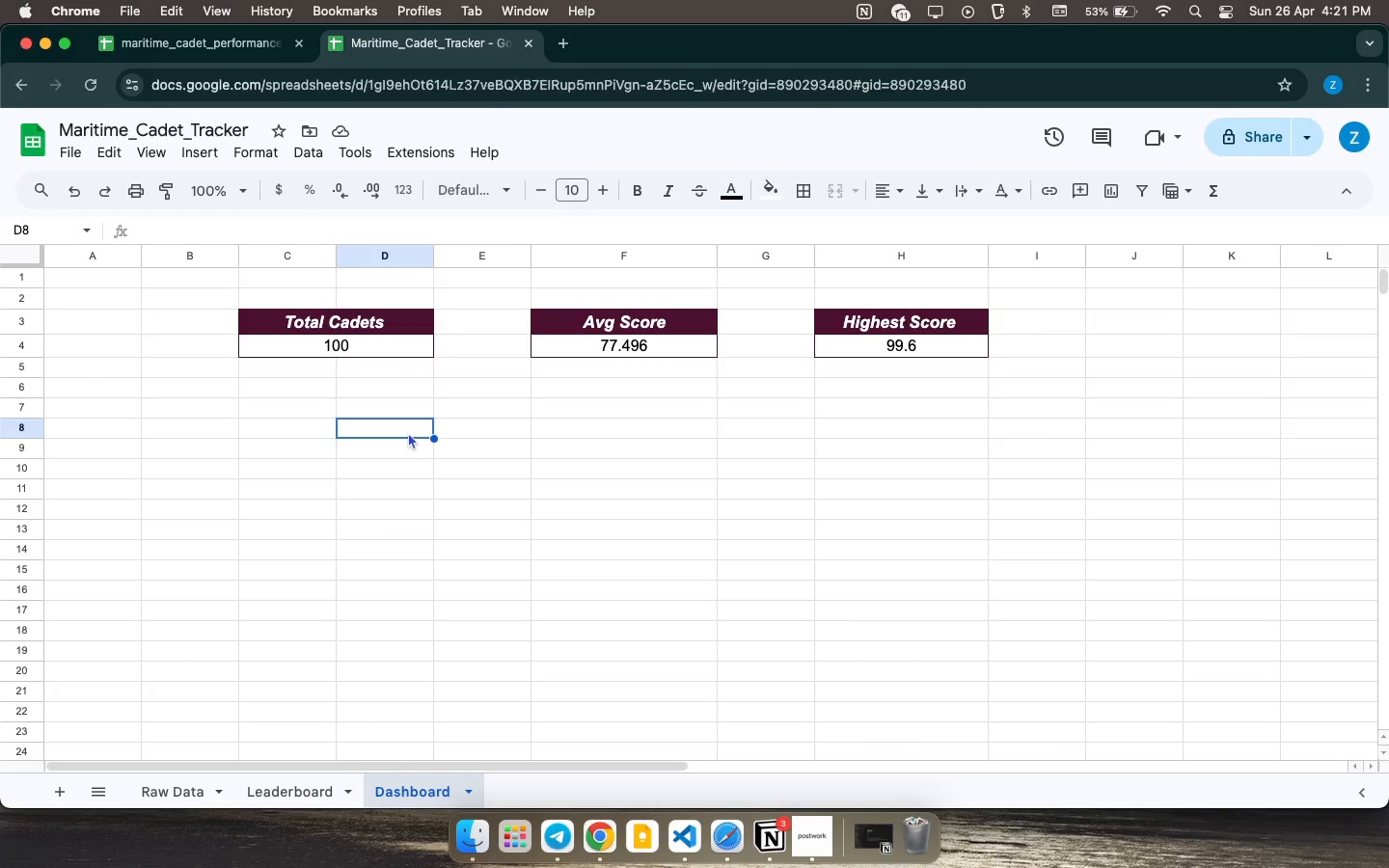 
wait(14.57)
 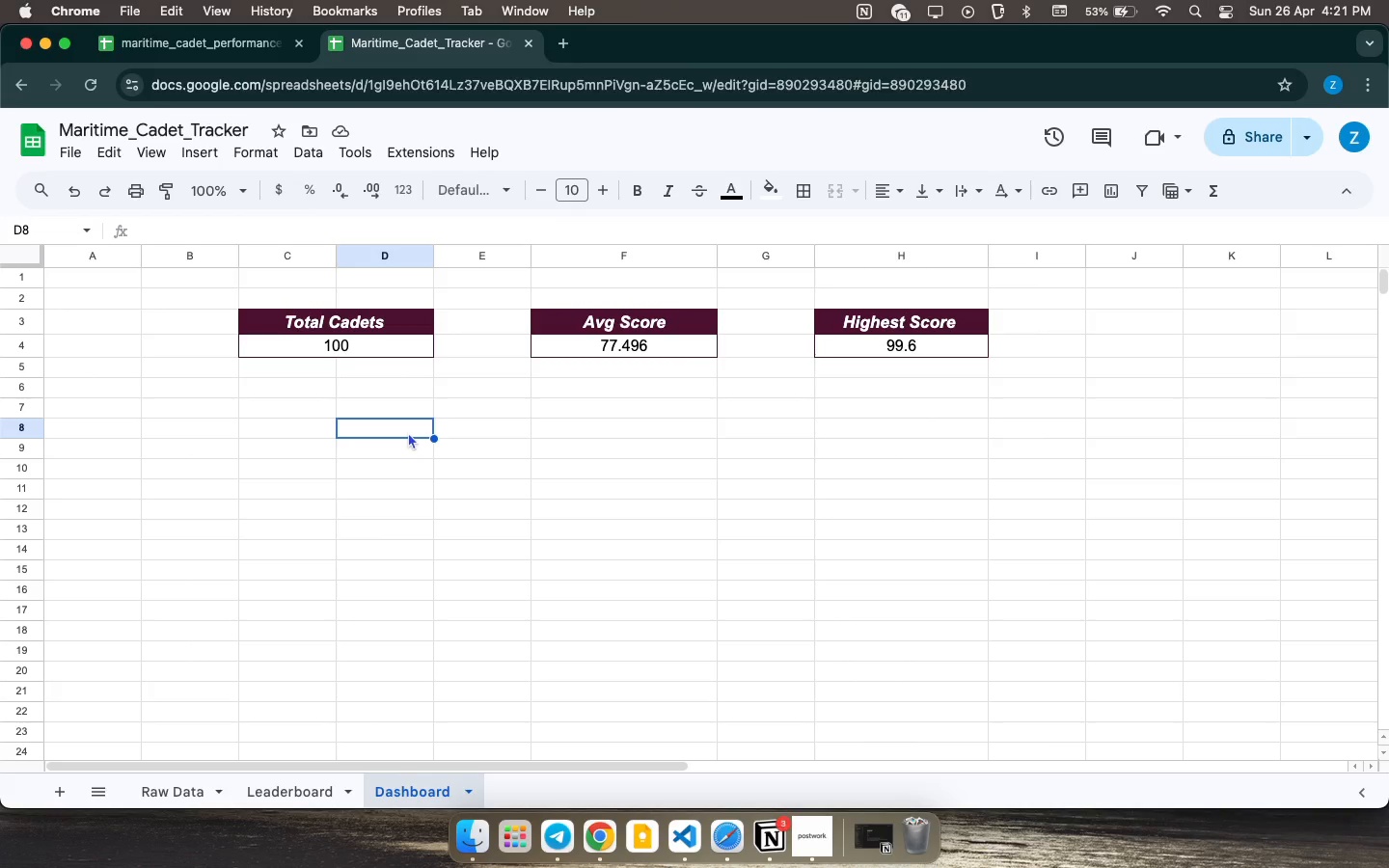 
left_click([274, 393])
 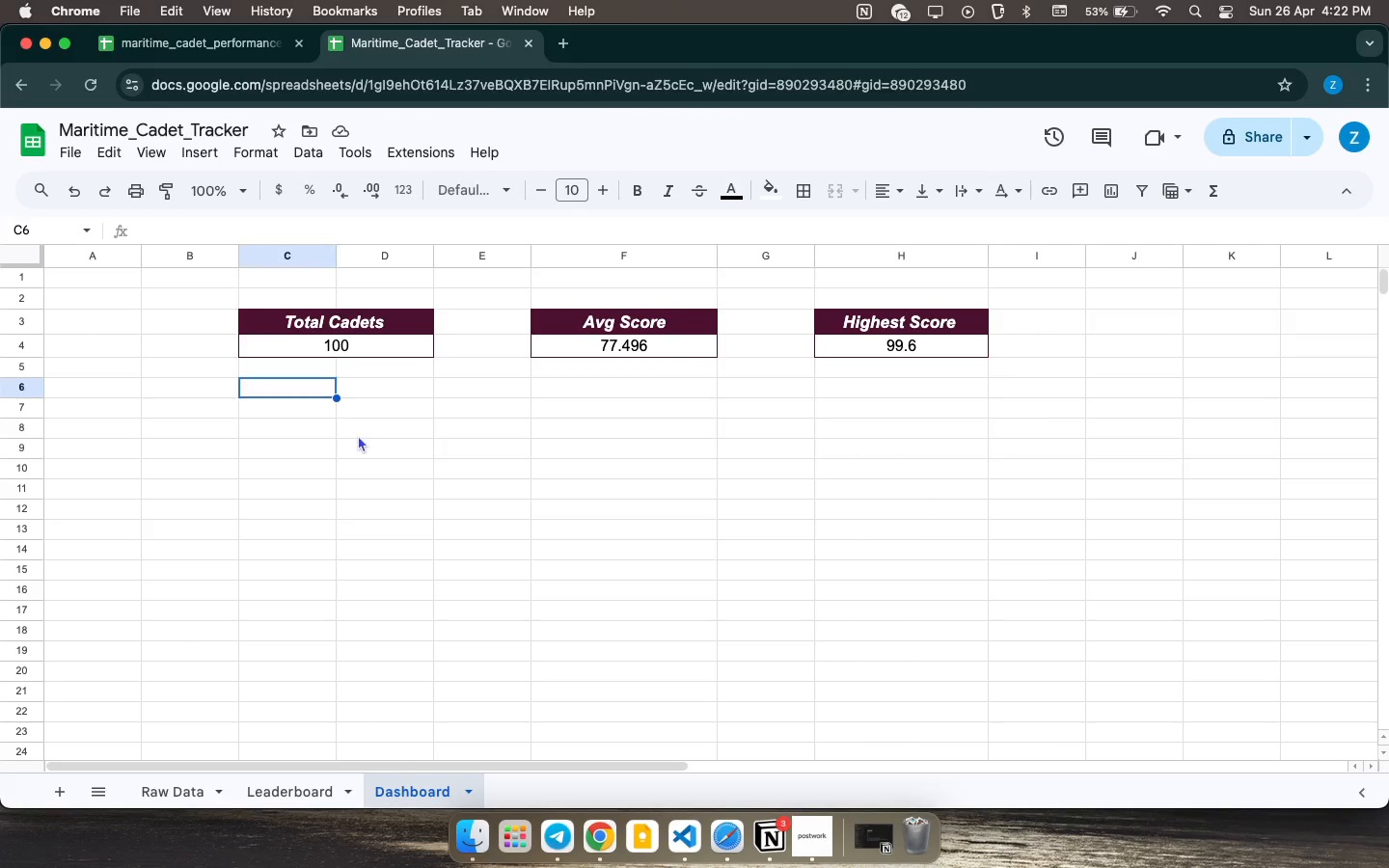 
left_click([358, 435])
 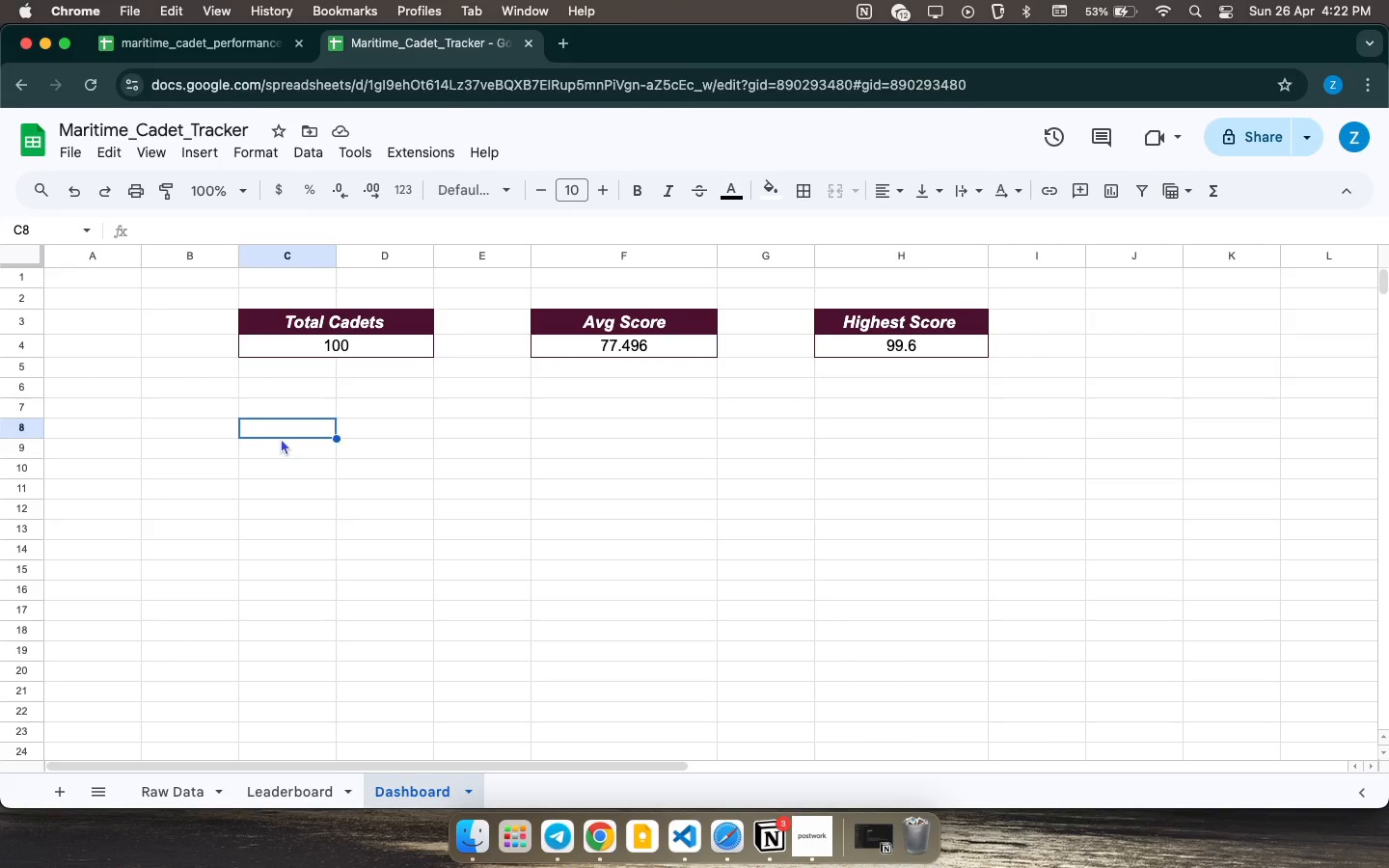 
left_click([276, 439])
 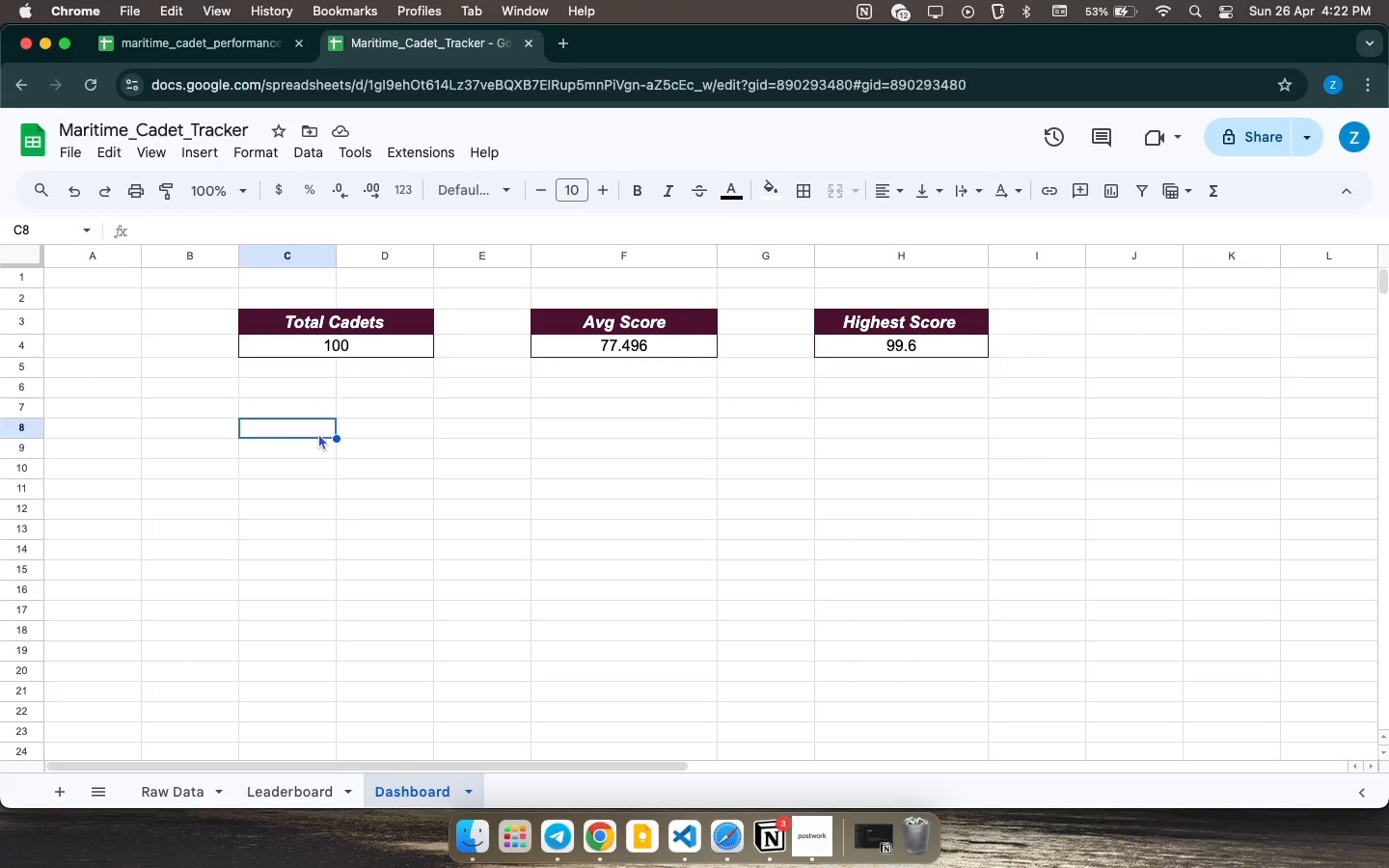 
wait(20.66)
 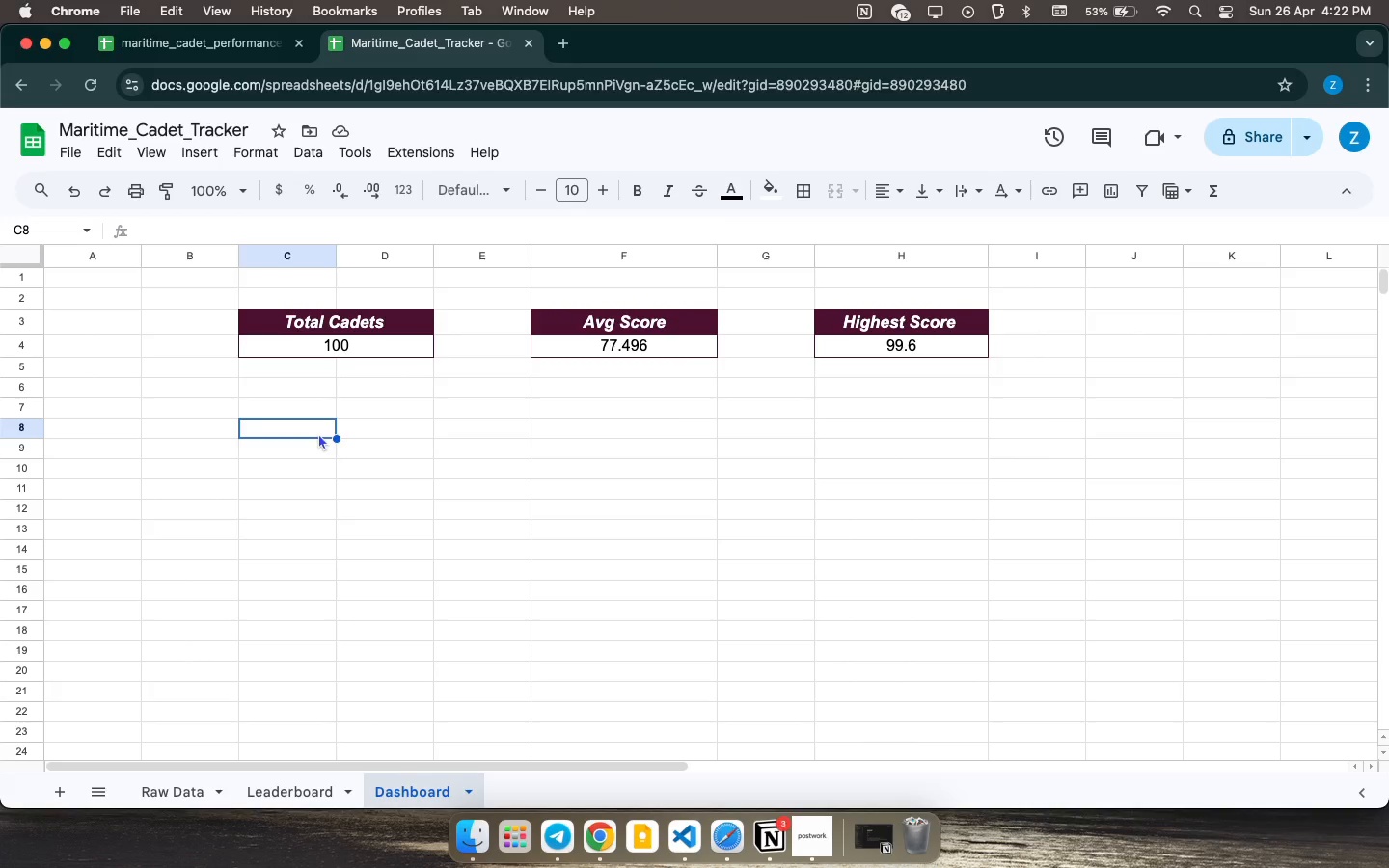 
double_click([401, 437])
 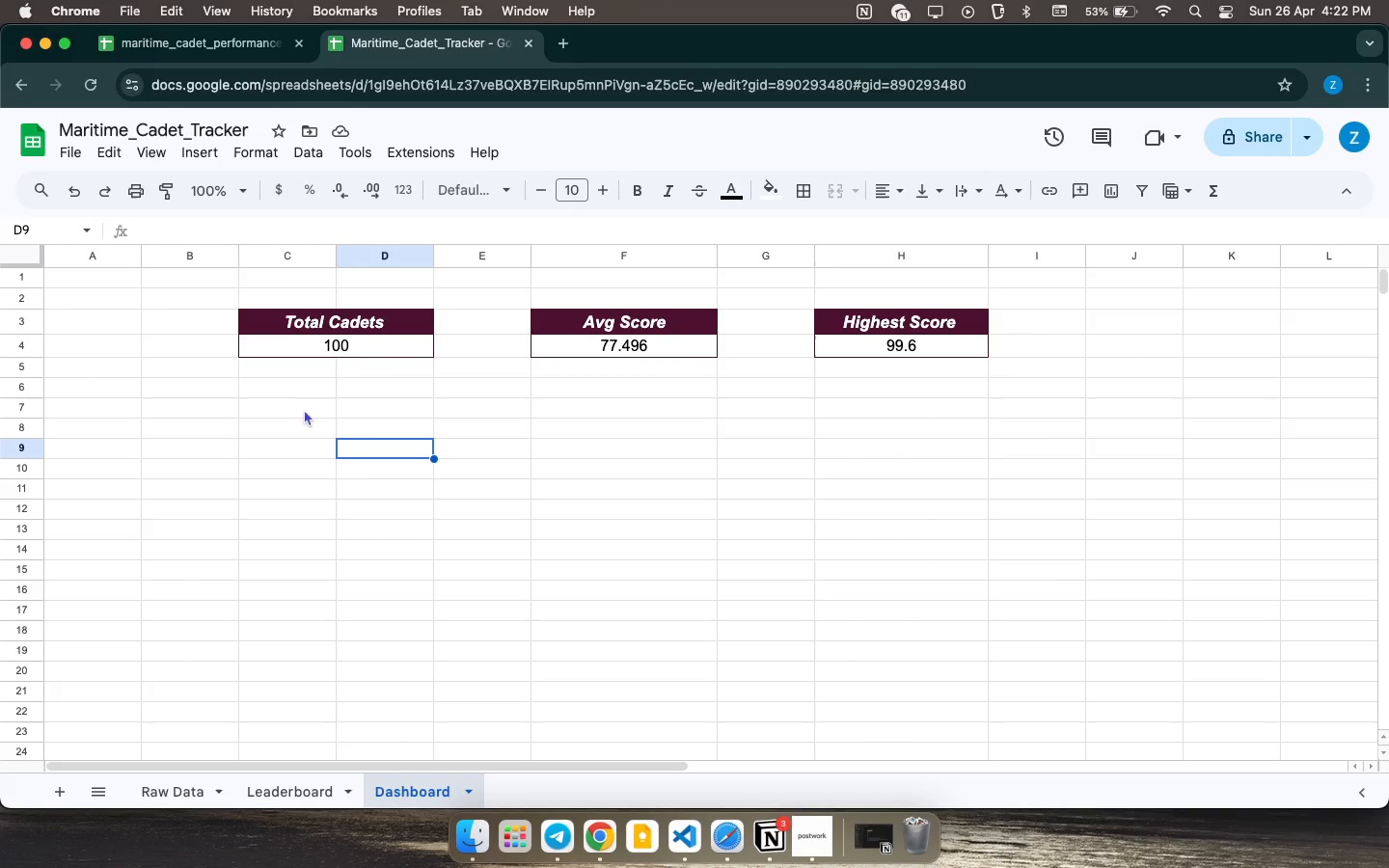 
left_click([399, 322])
 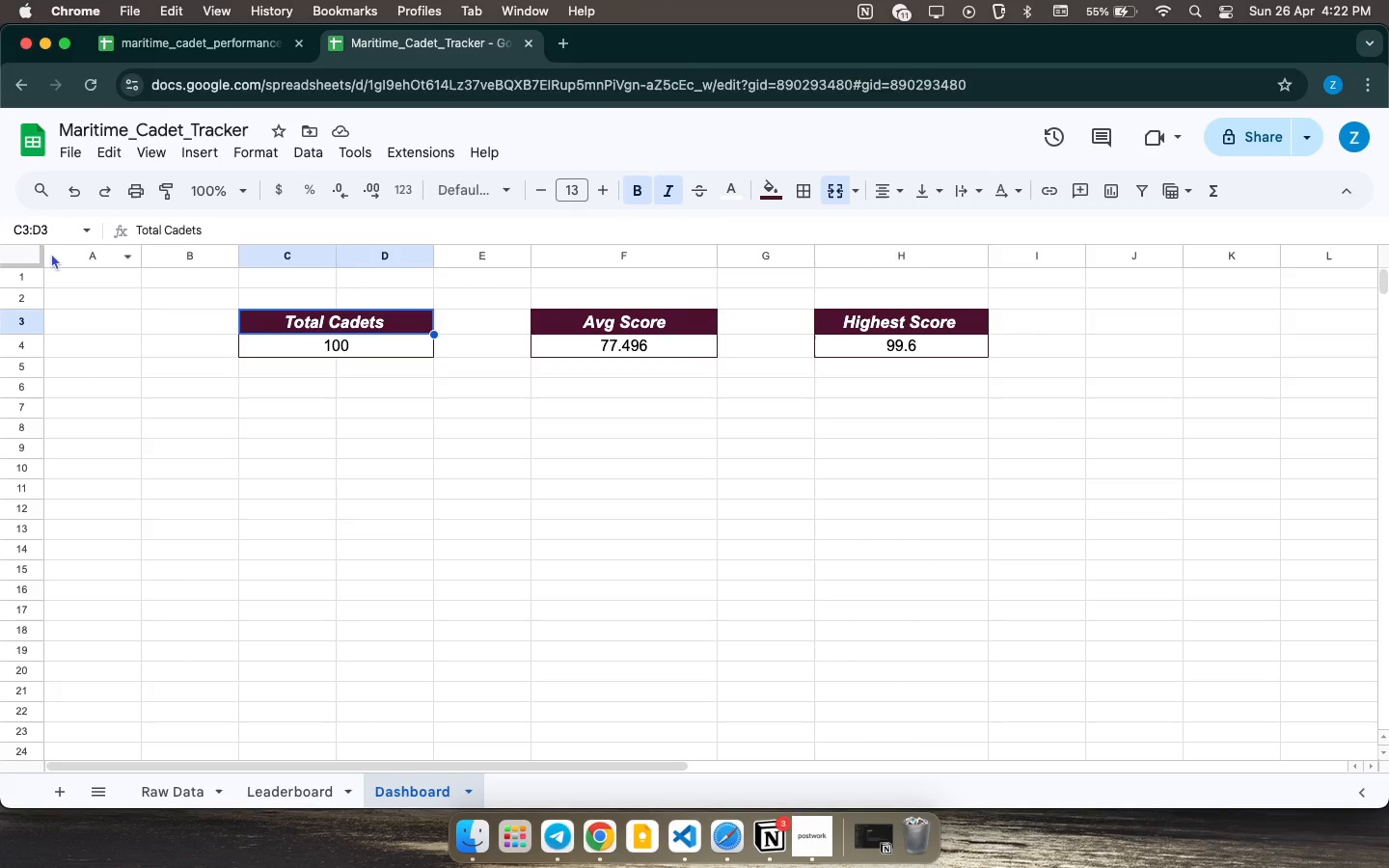 
wait(28.0)
 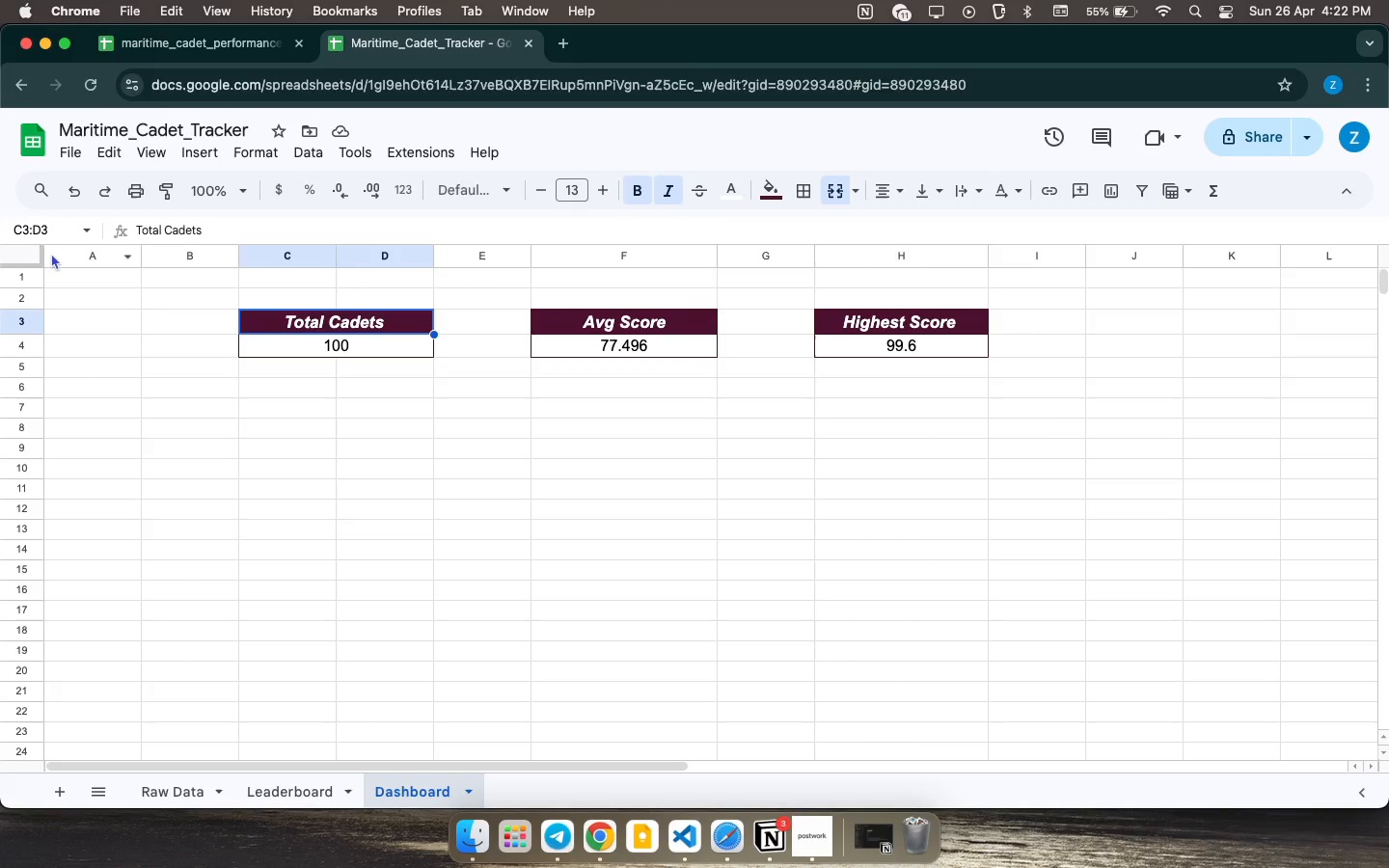 
left_click([285, 422])
 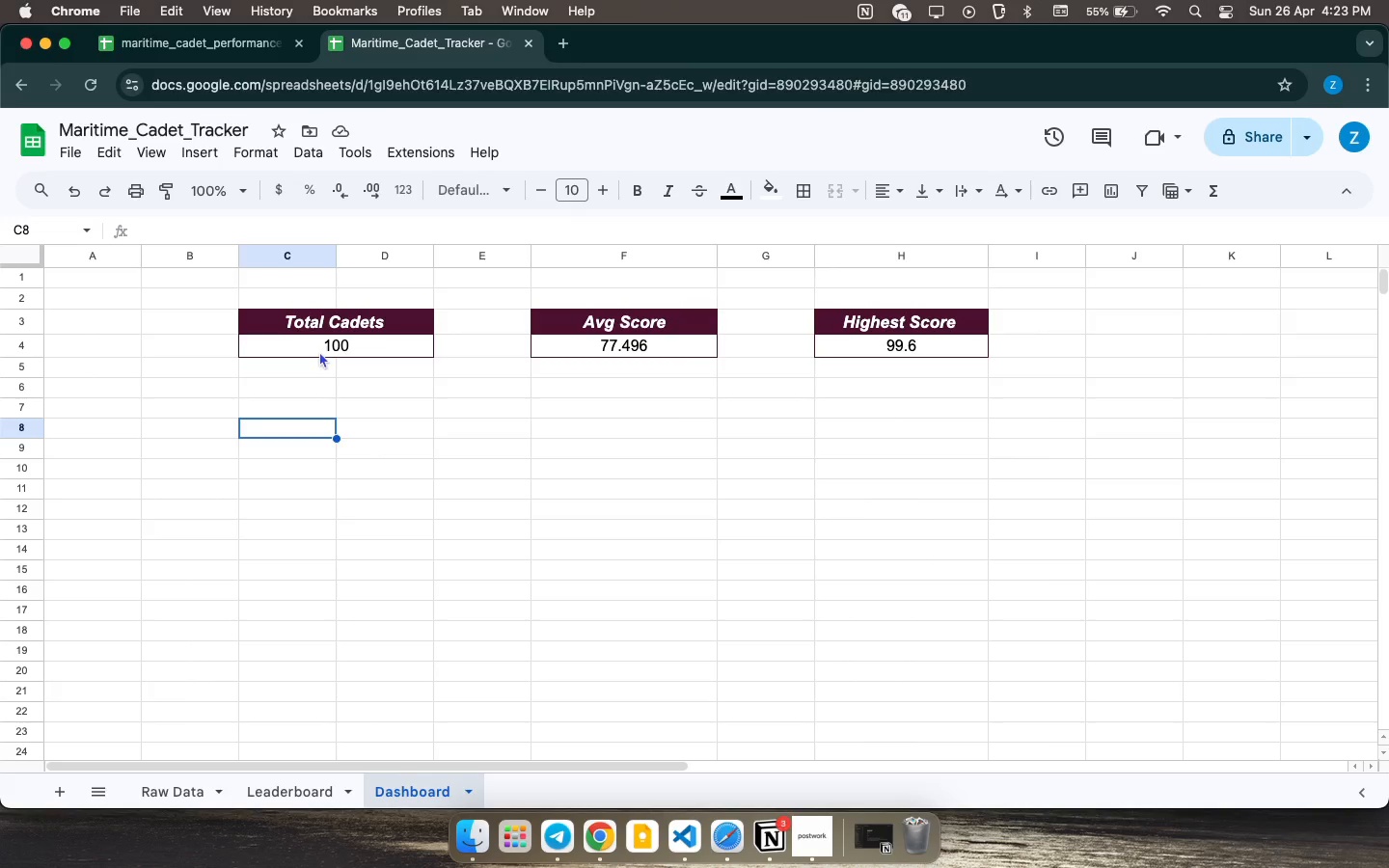 
wait(5.97)
 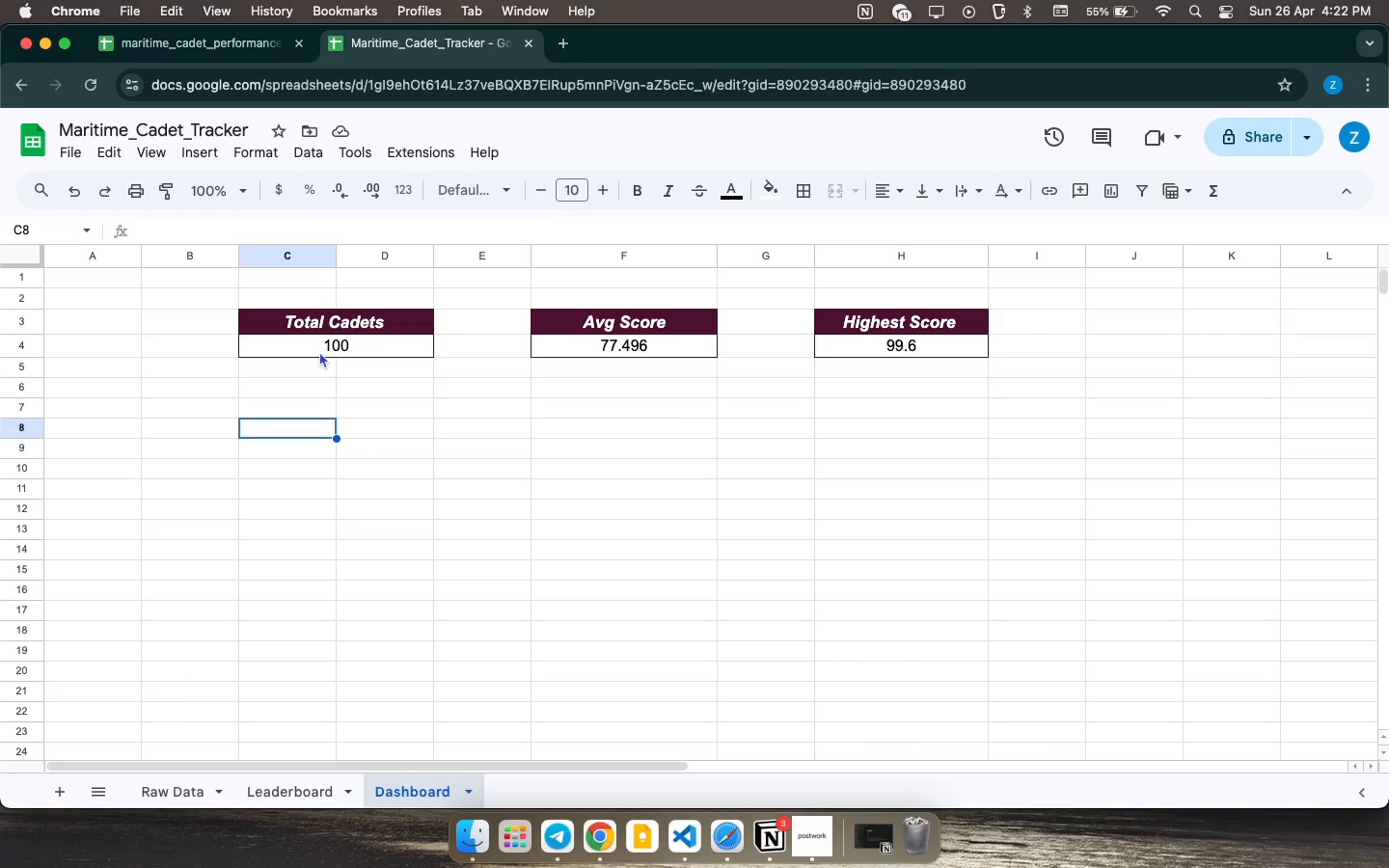 
left_click([327, 349])
 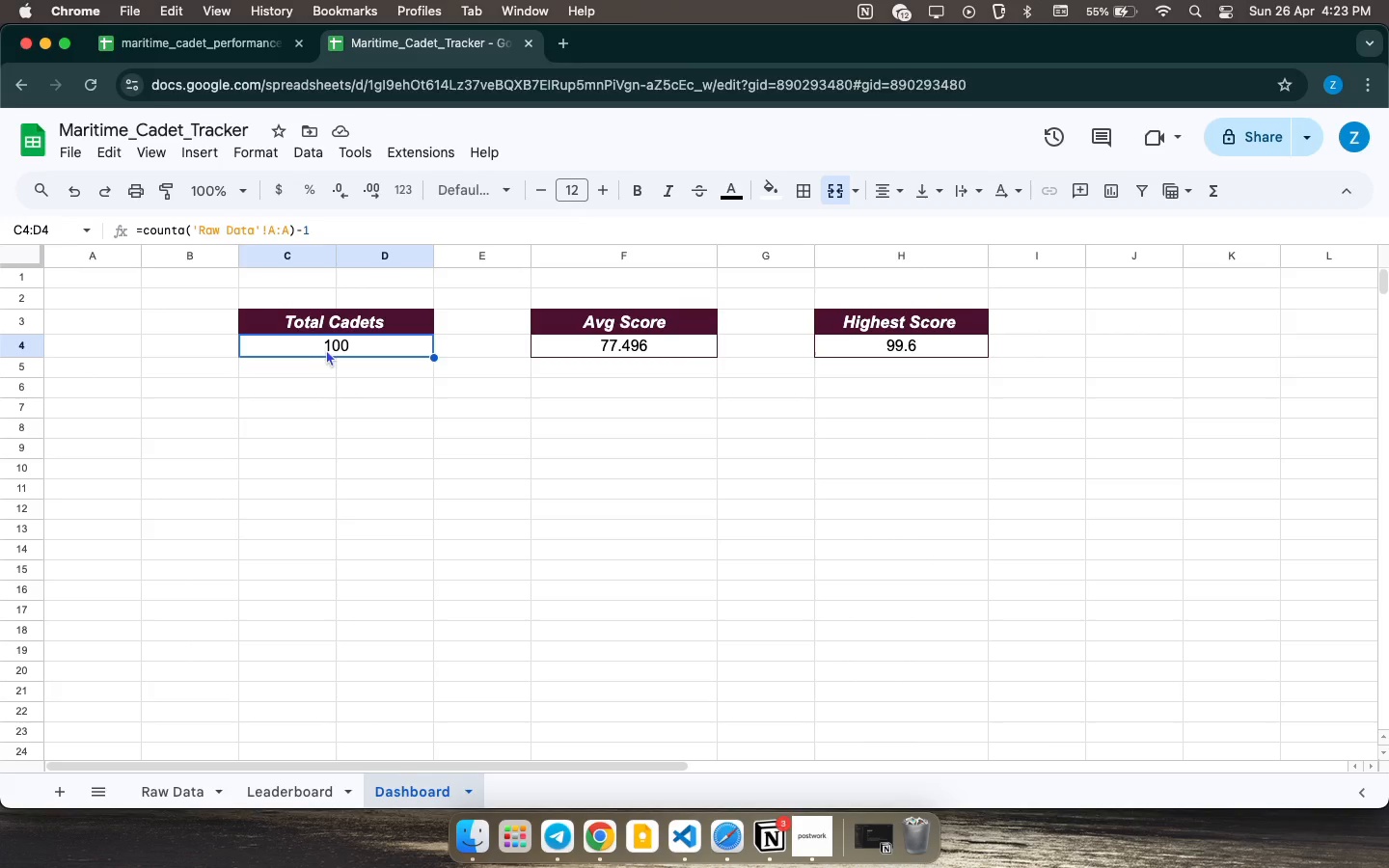 
wait(16.49)
 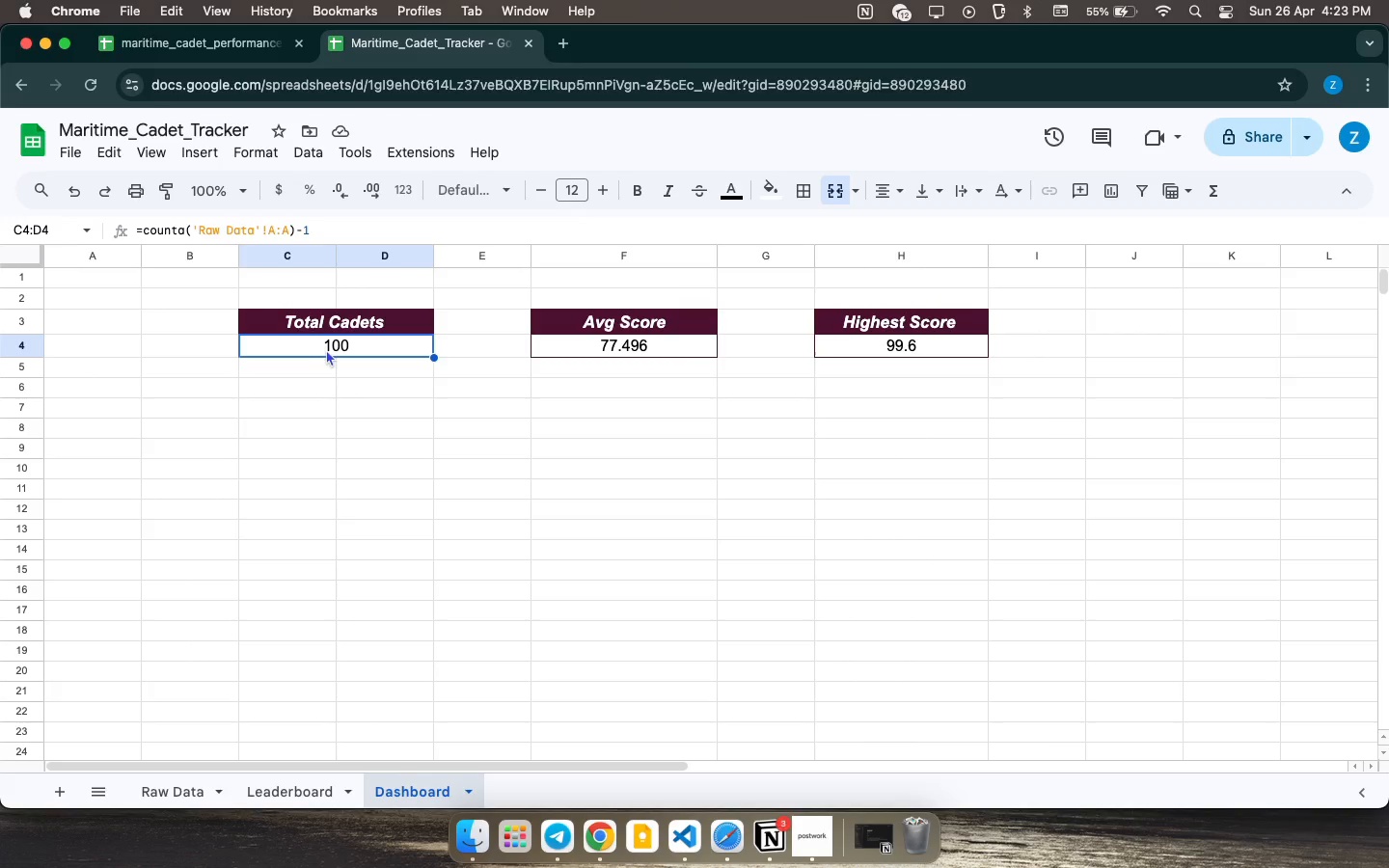 
double_click([609, 349])
 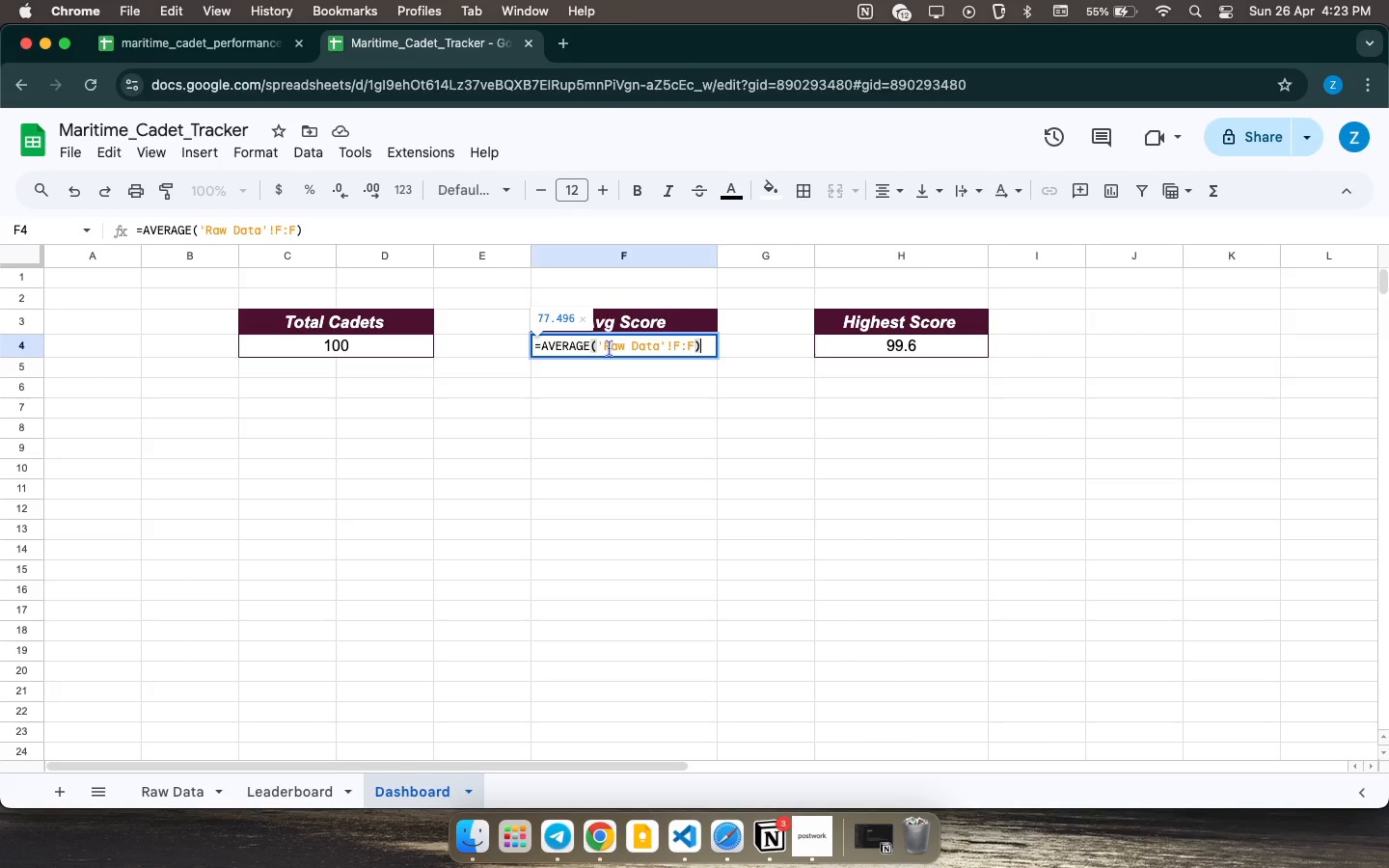 
wait(13.05)
 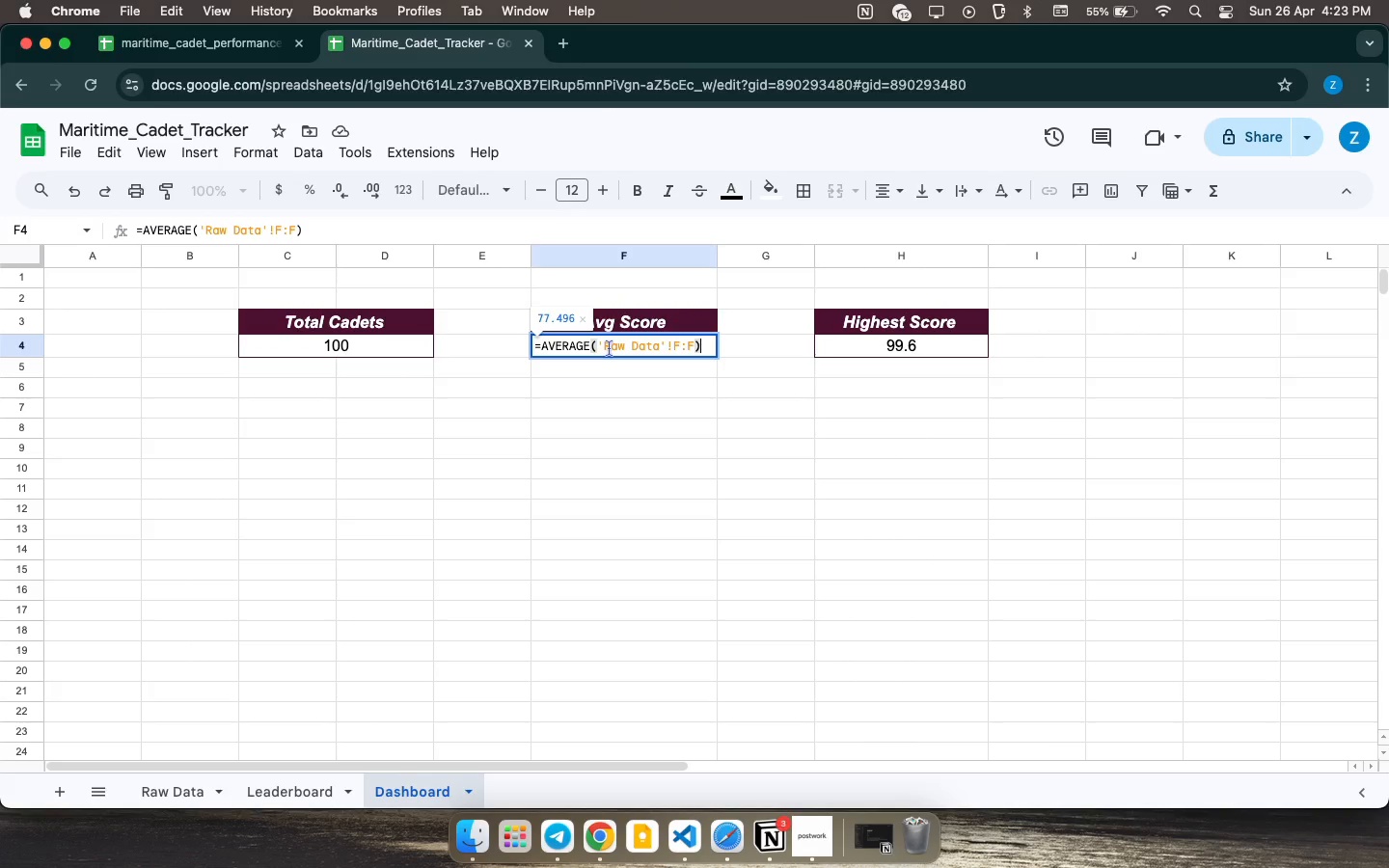 
left_click([366, 383])
 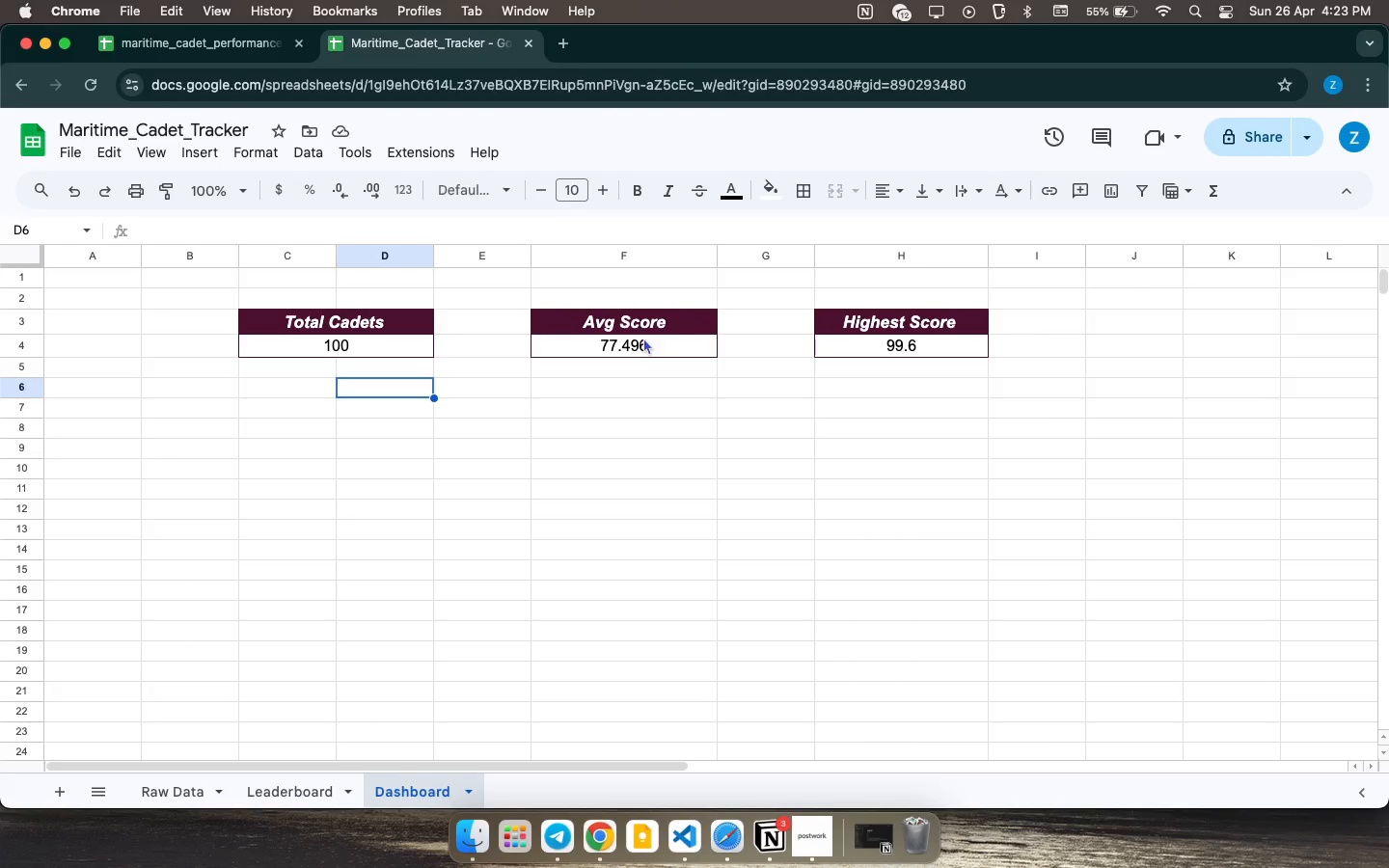 
left_click([643, 337])
 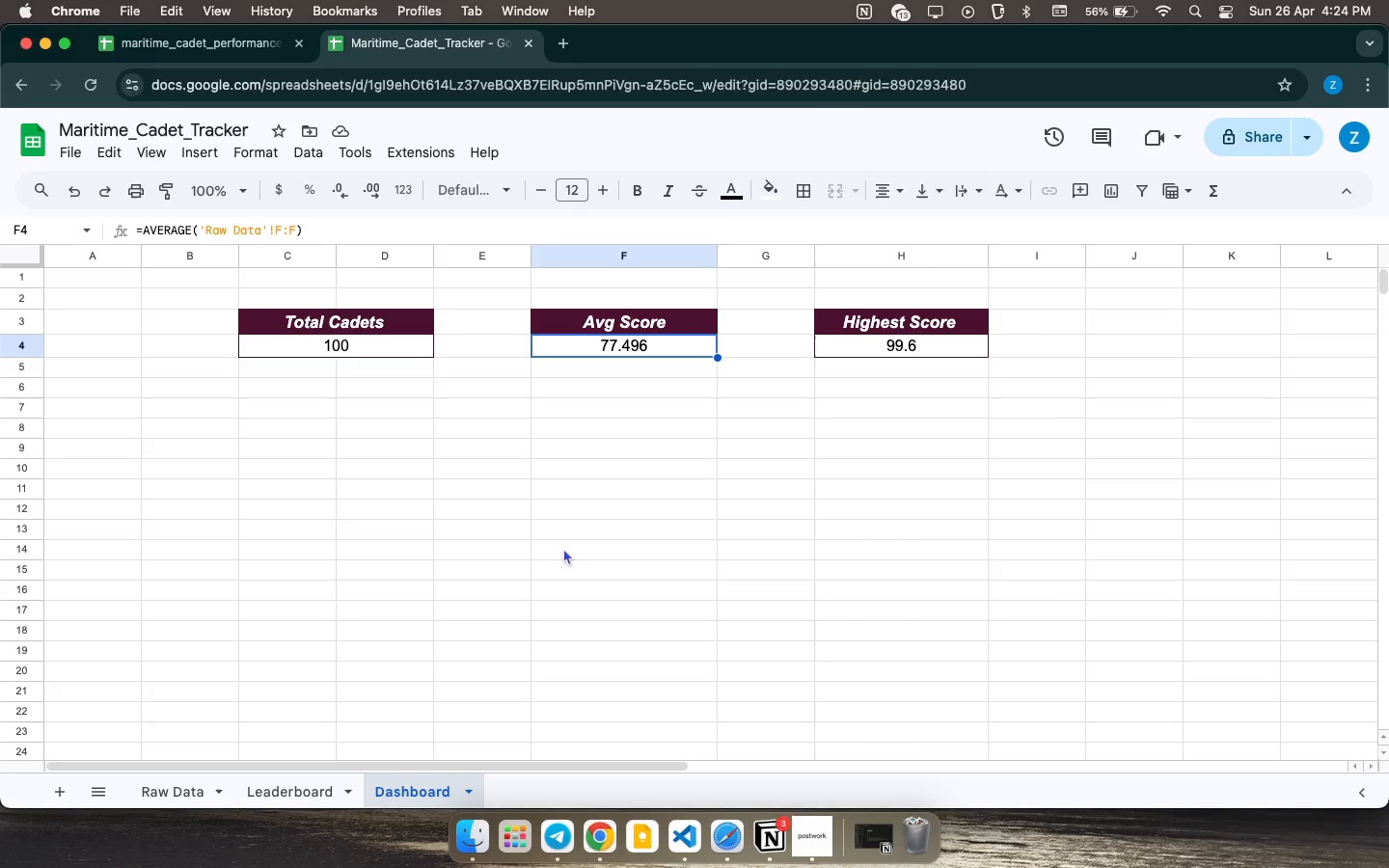 
wait(33.46)
 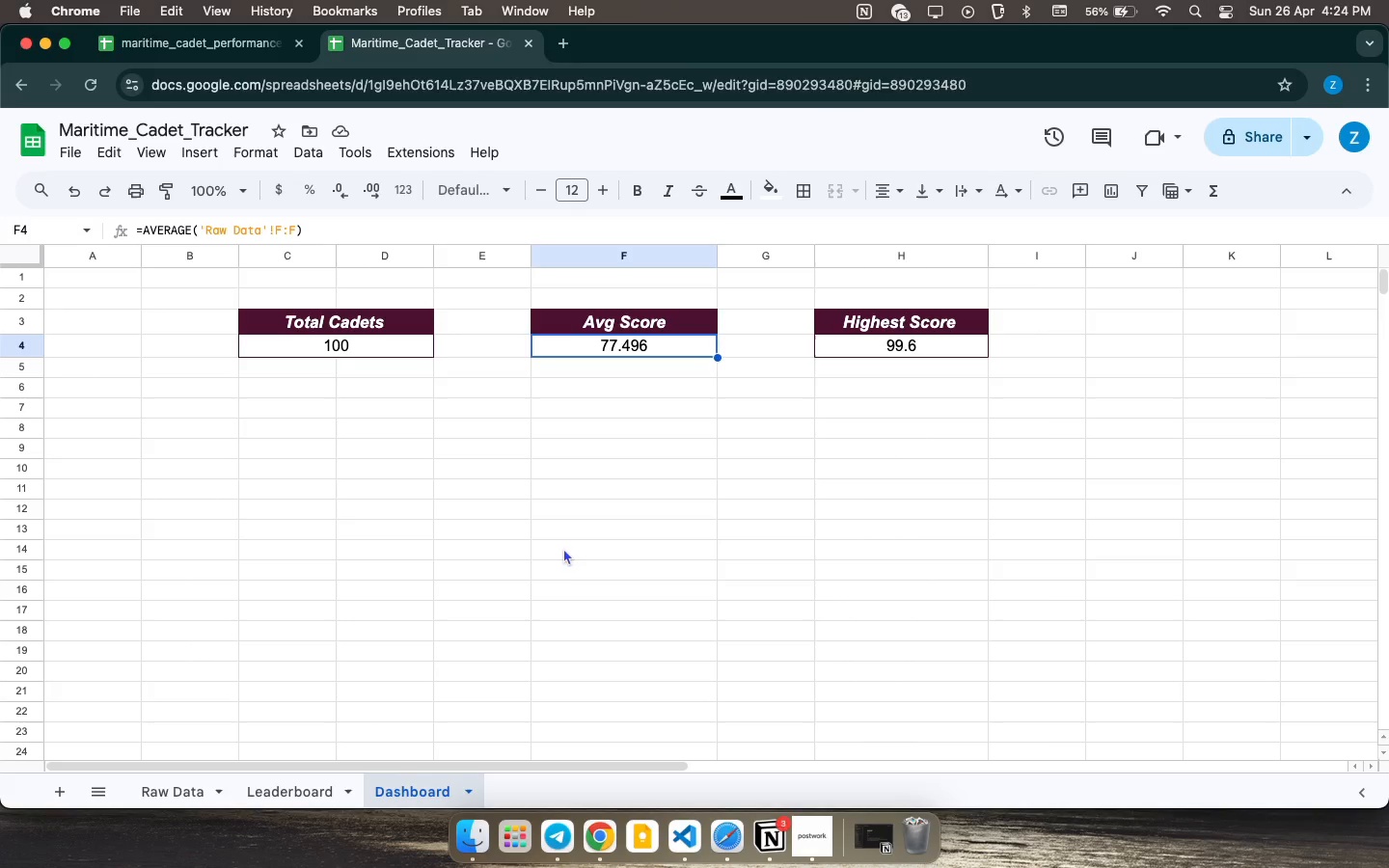 
left_click([650, 502])
 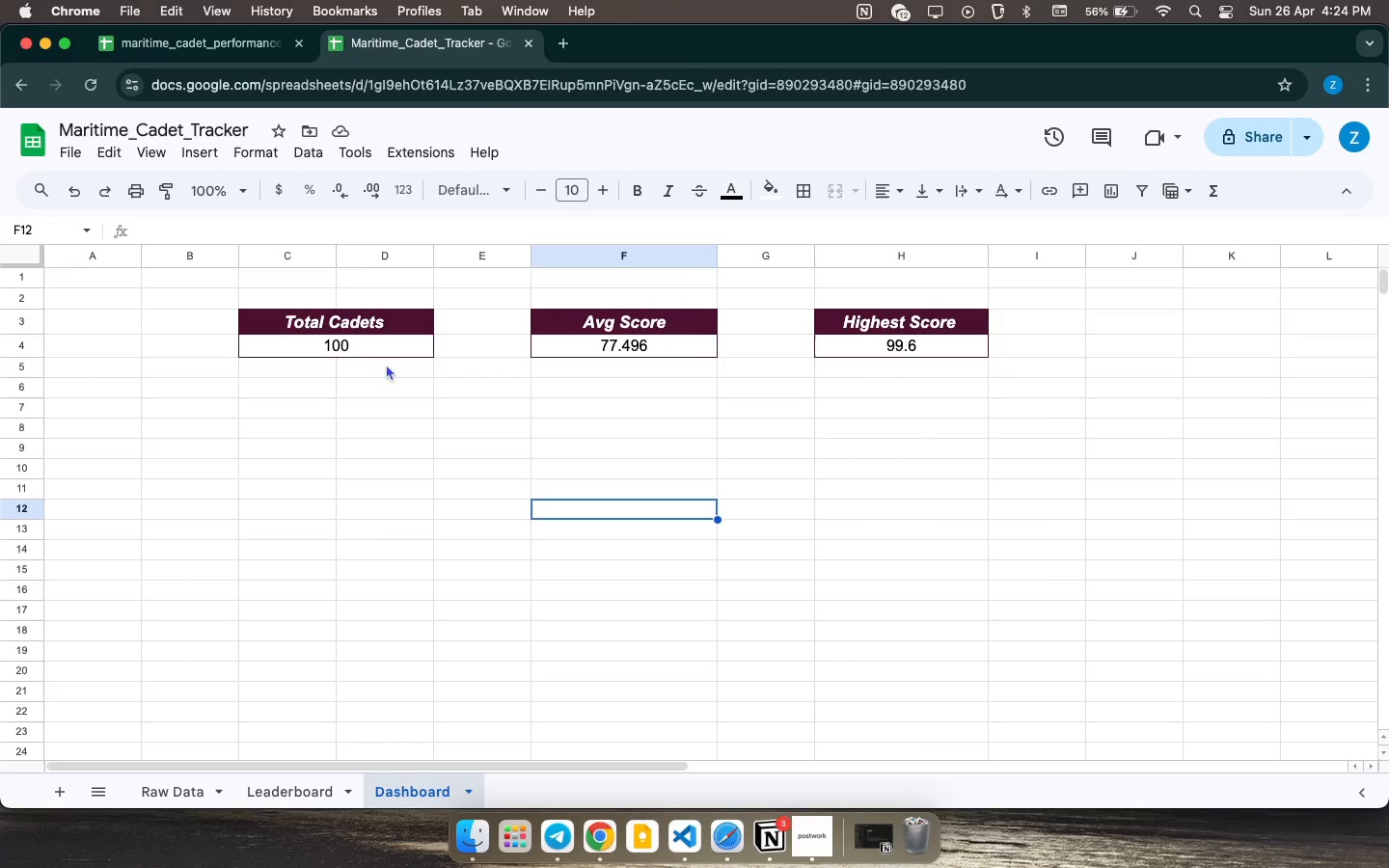 
double_click([385, 352])
 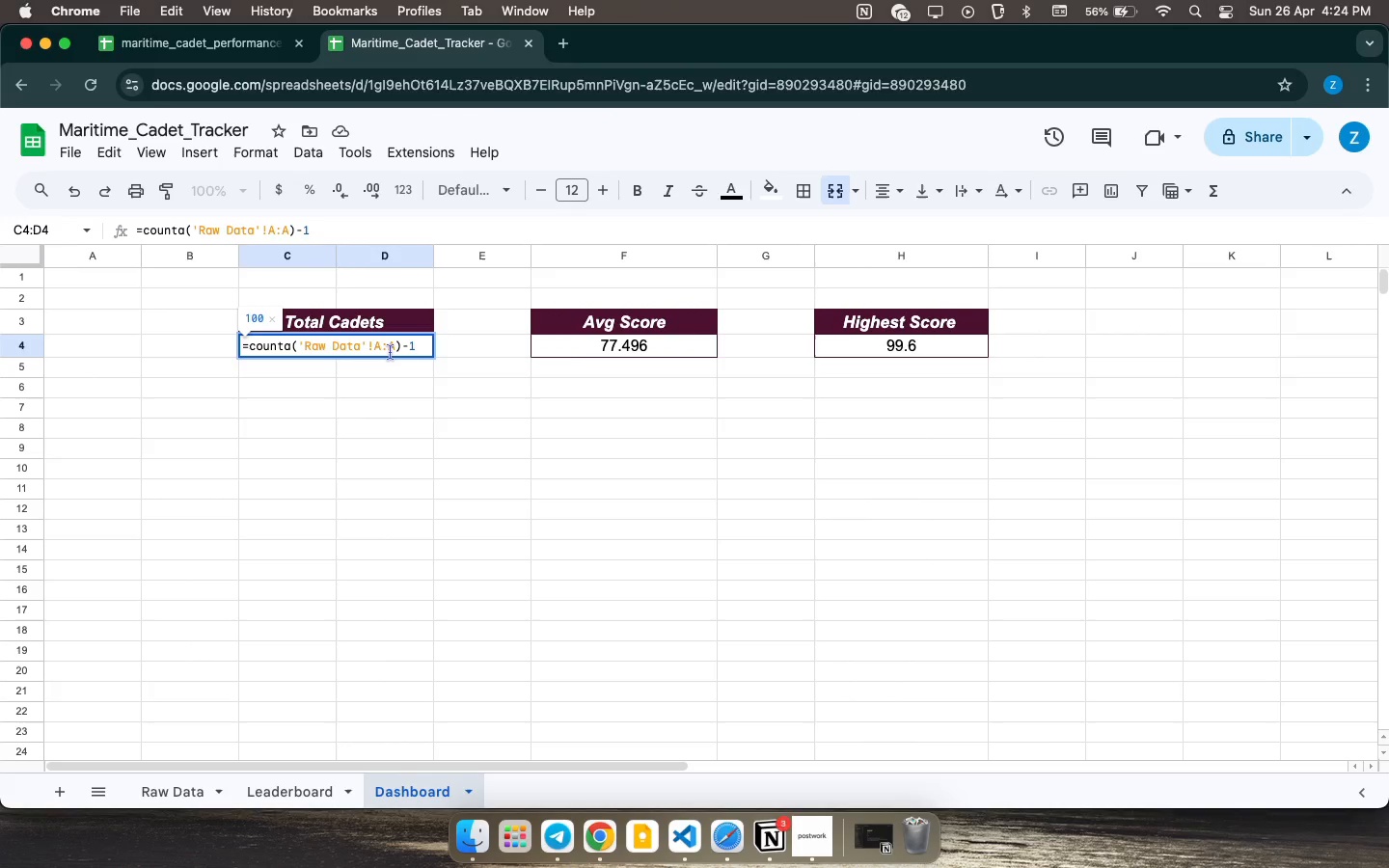 
left_click([390, 352])
 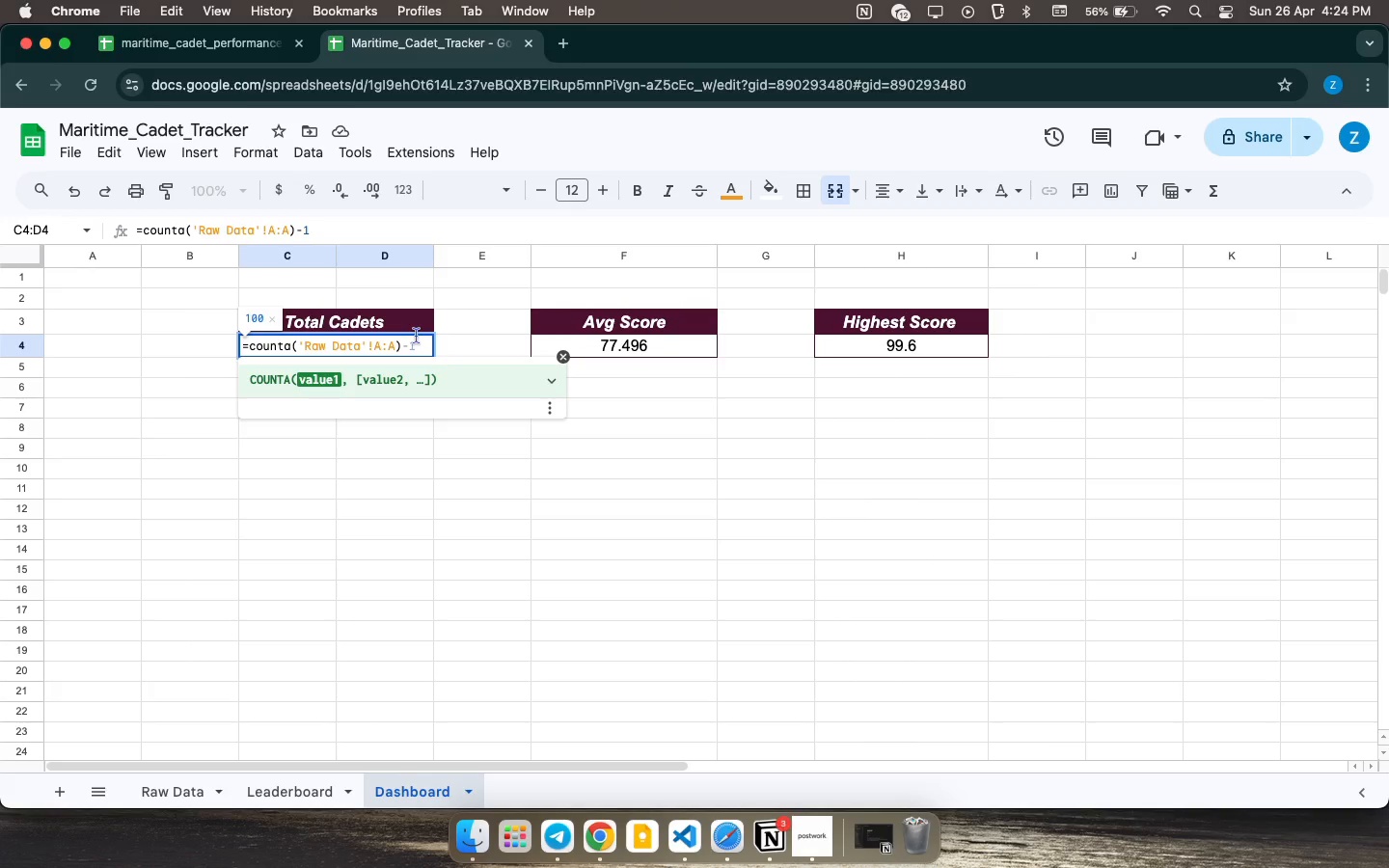 
wait(17.77)
 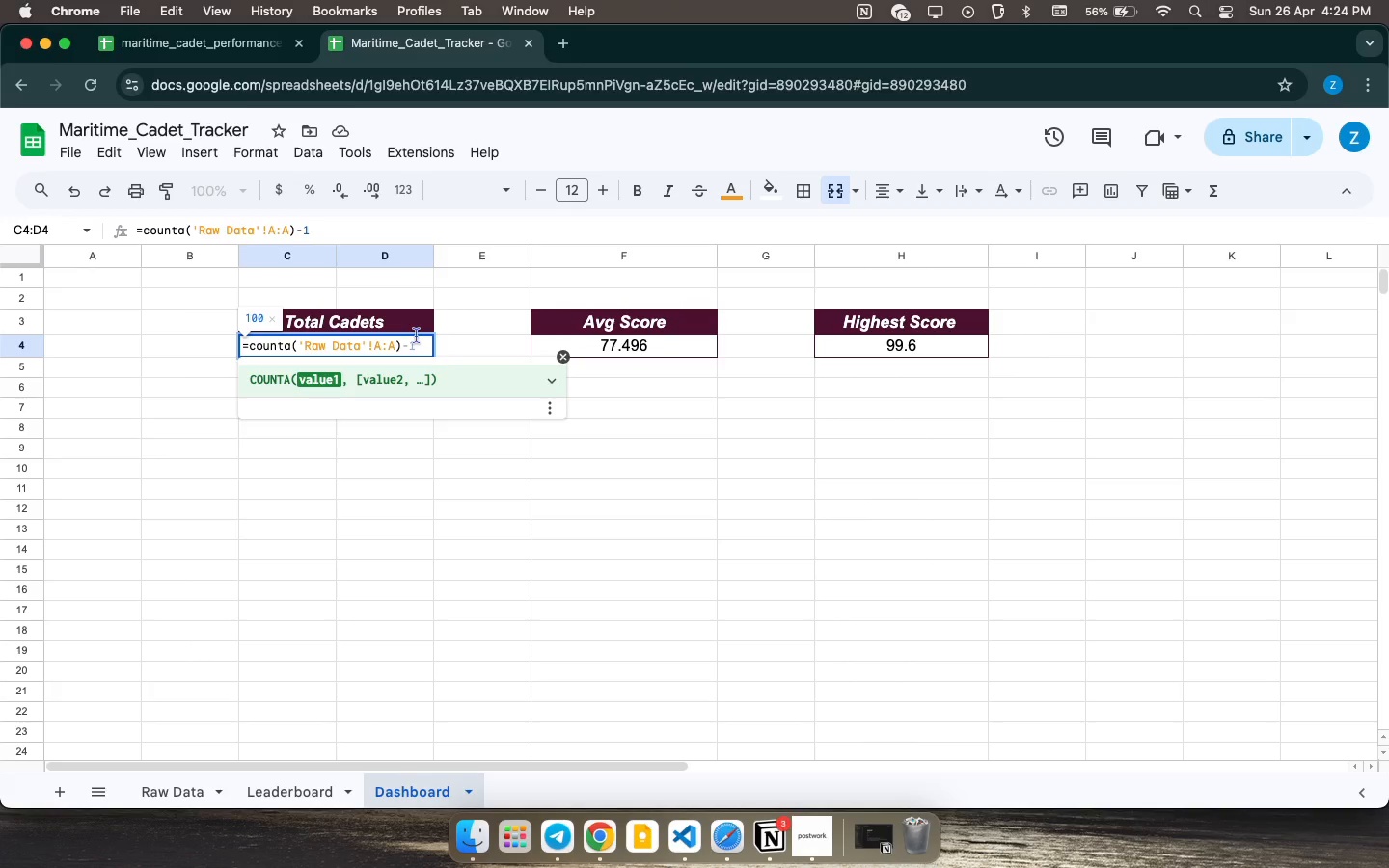 
double_click([659, 347])
 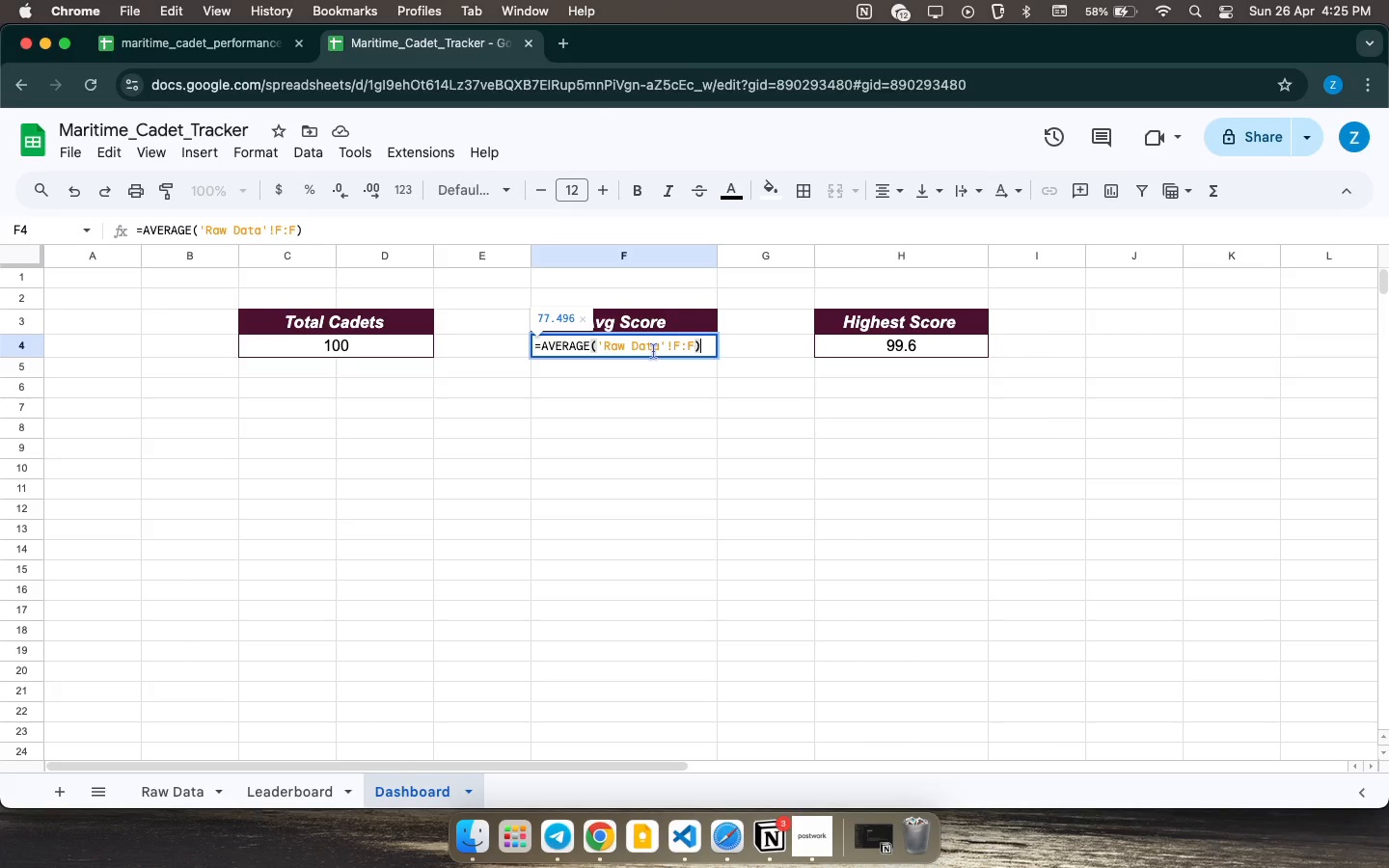 
wait(39.89)
 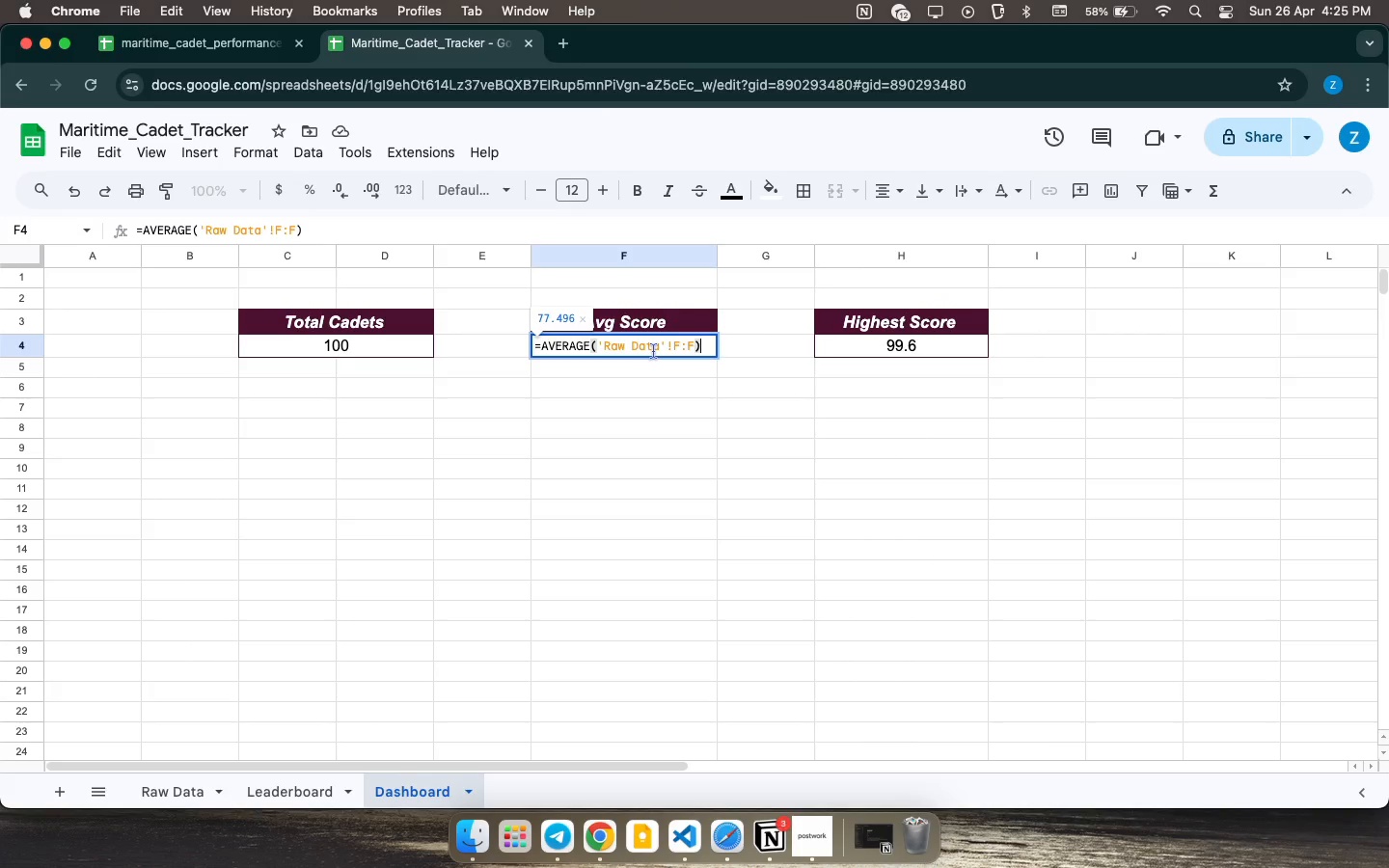 
mouse_move([705, 343])
 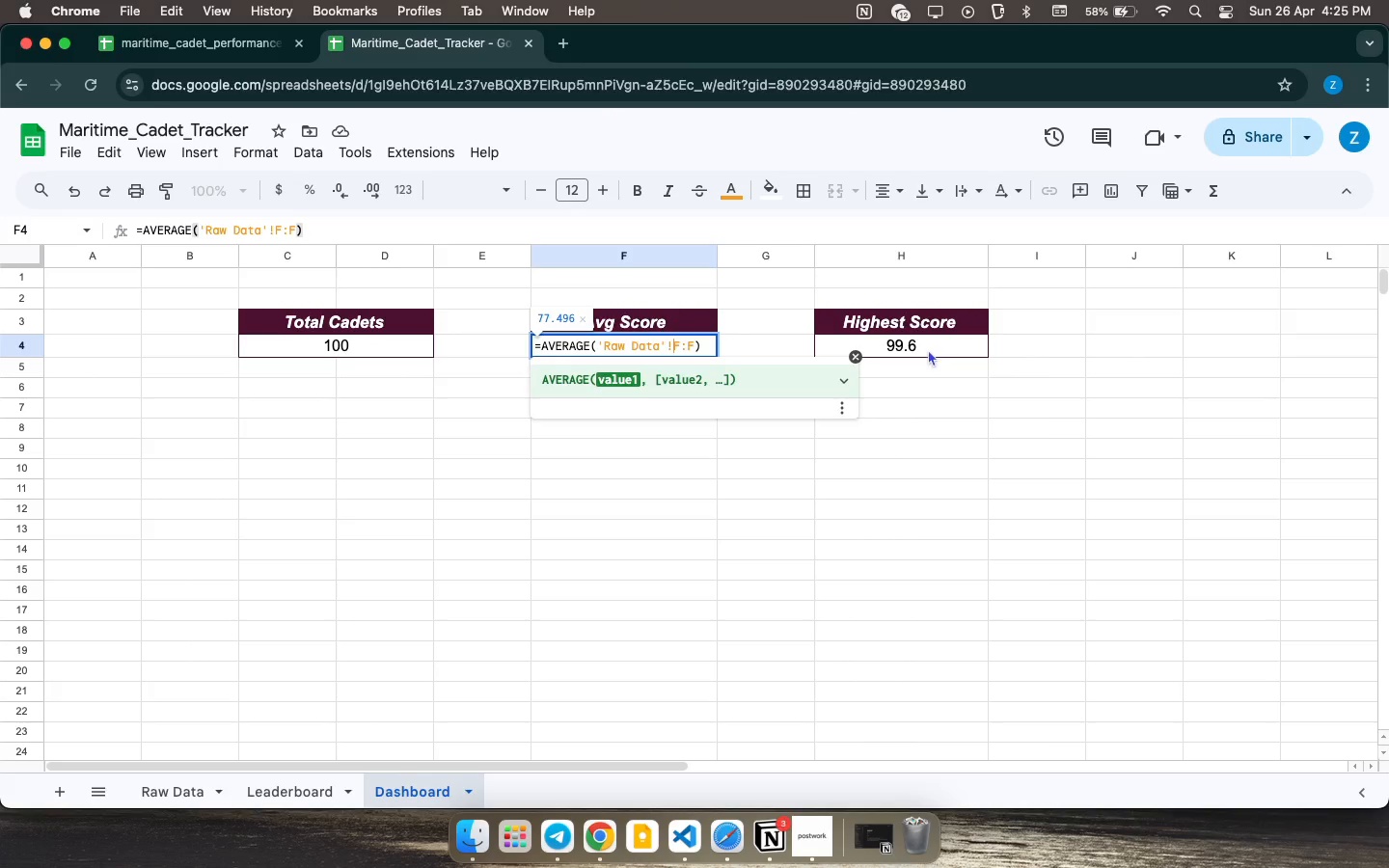 
double_click([927, 350])
 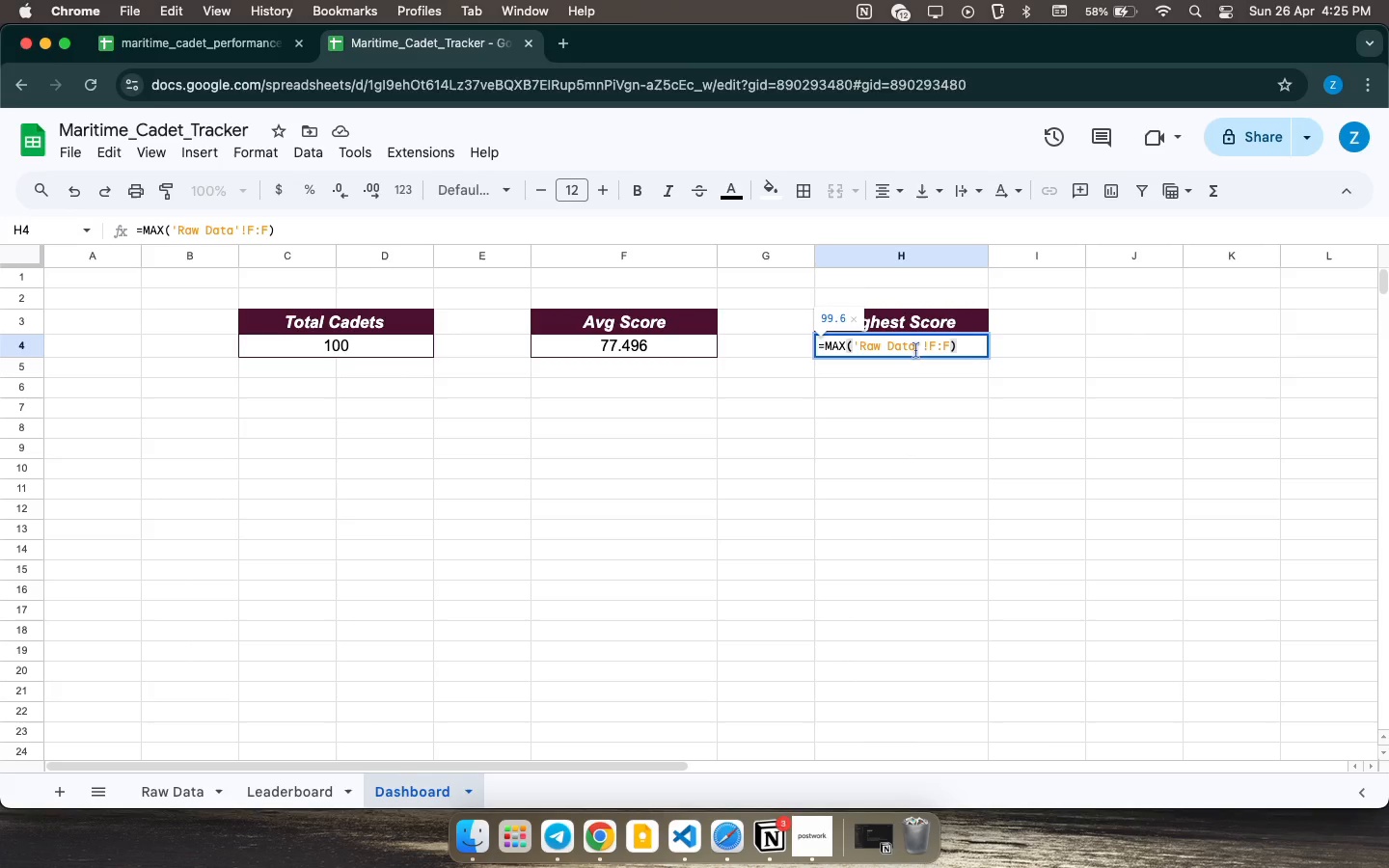 
wait(19.7)
 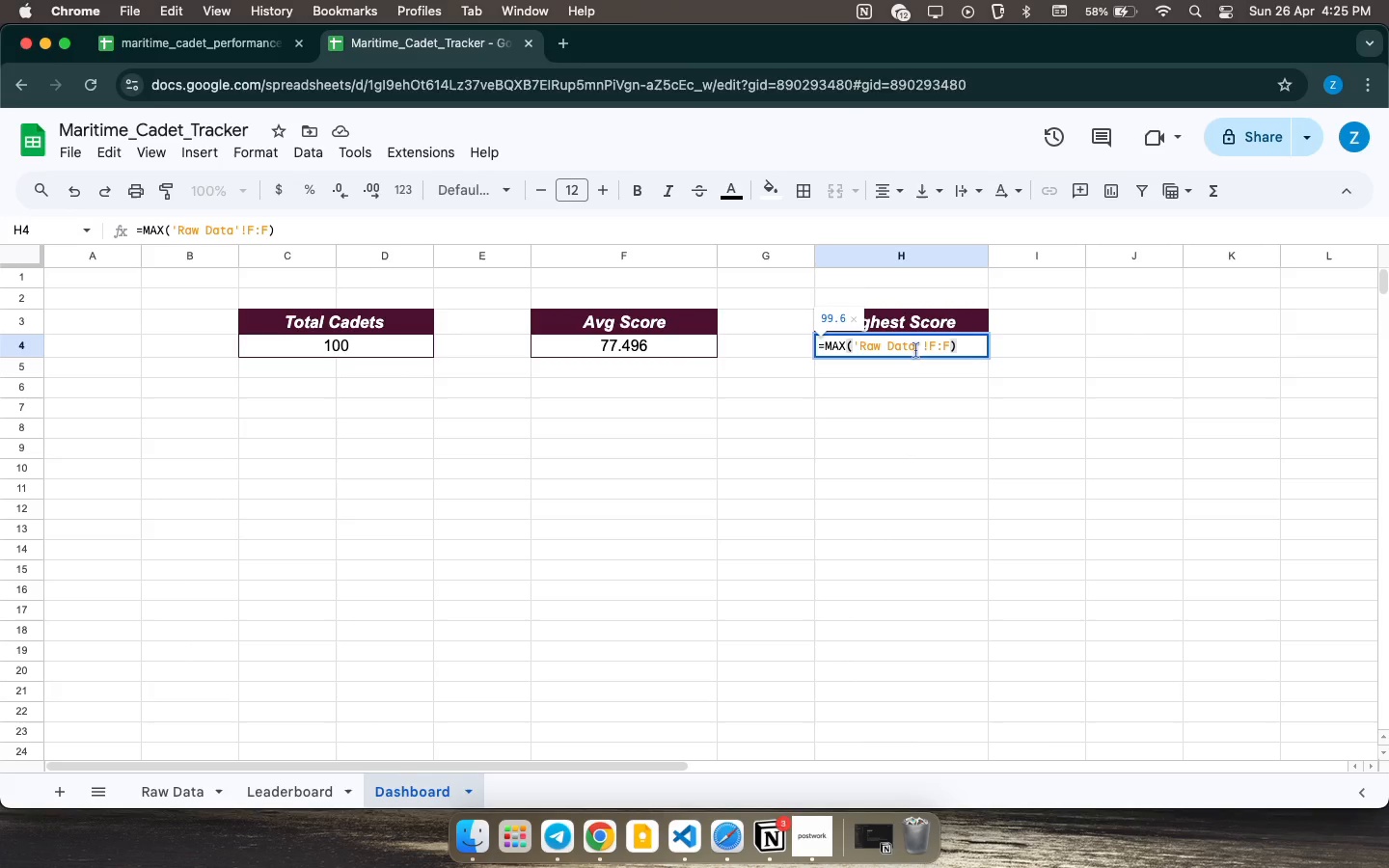 
double_click([930, 344])
 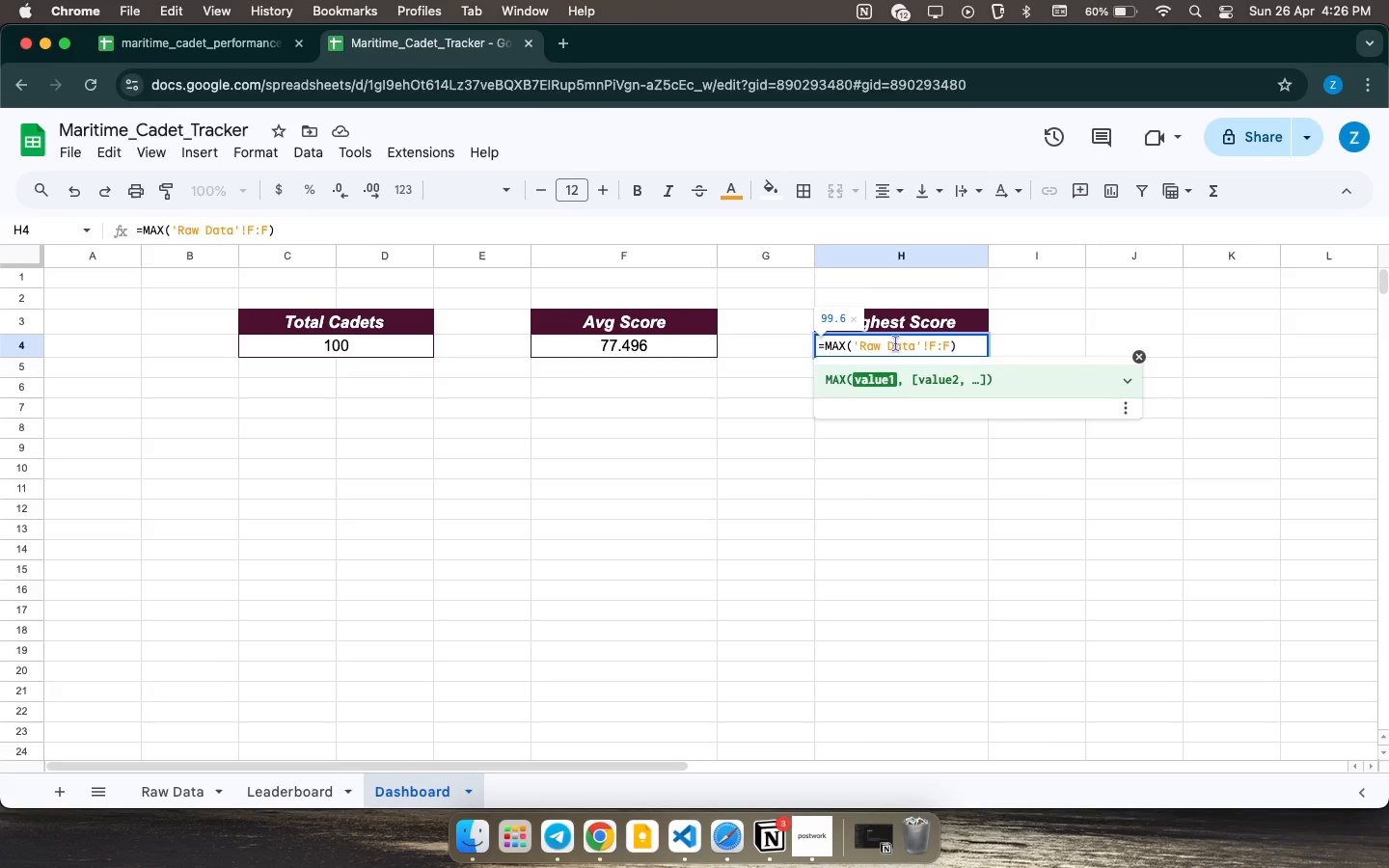 
wait(54.44)
 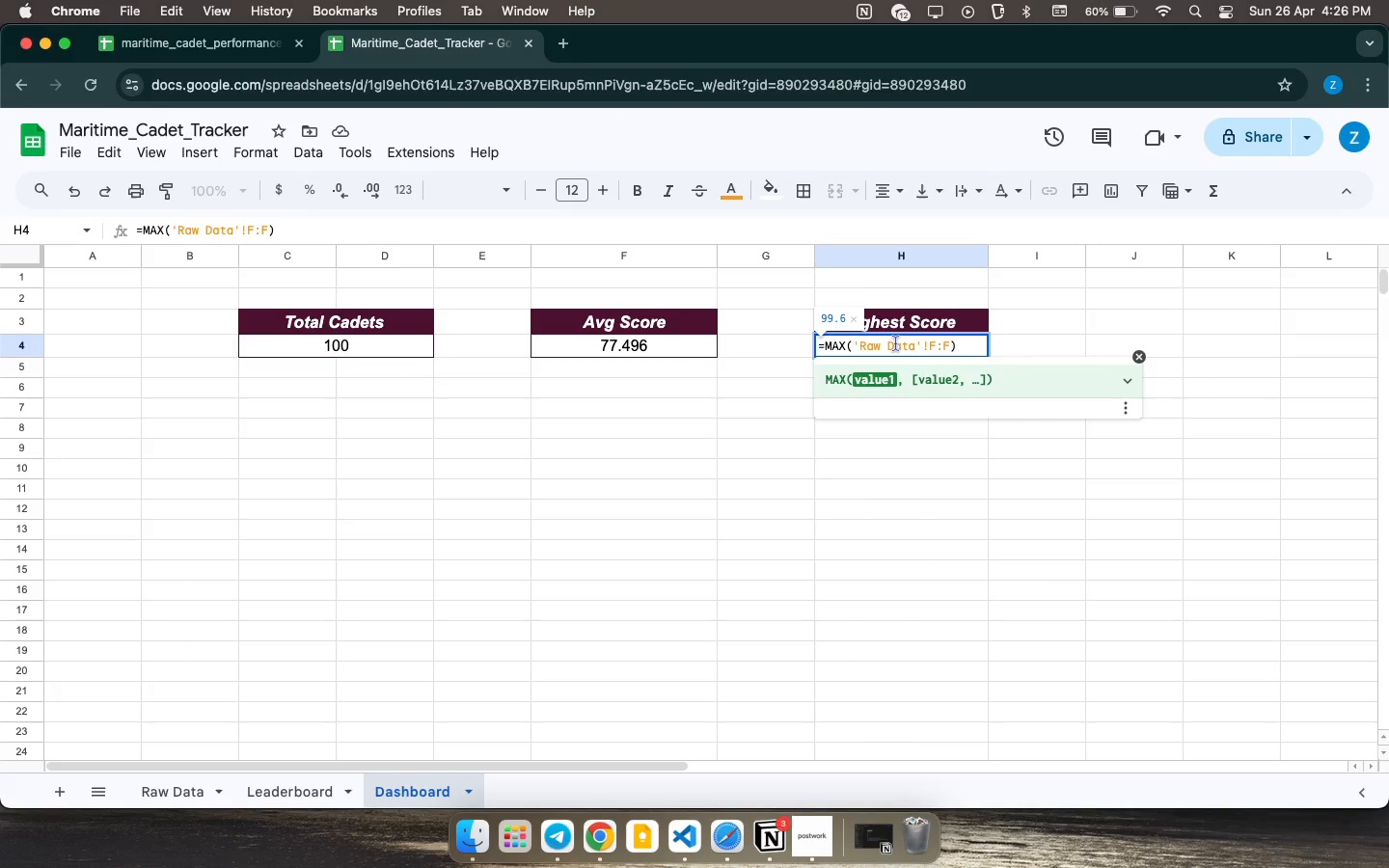 
left_click([897, 353])
 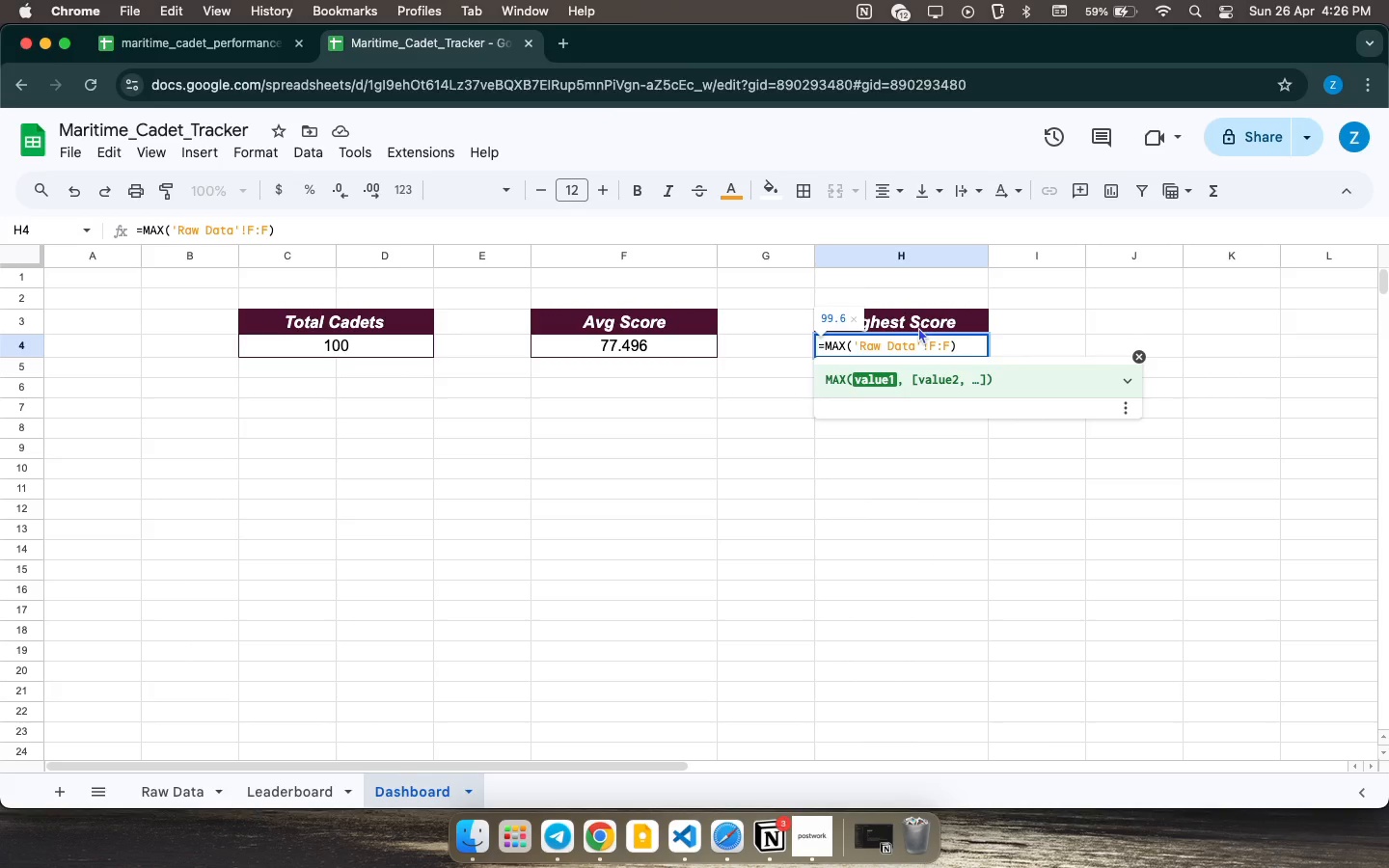 
wait(32.73)
 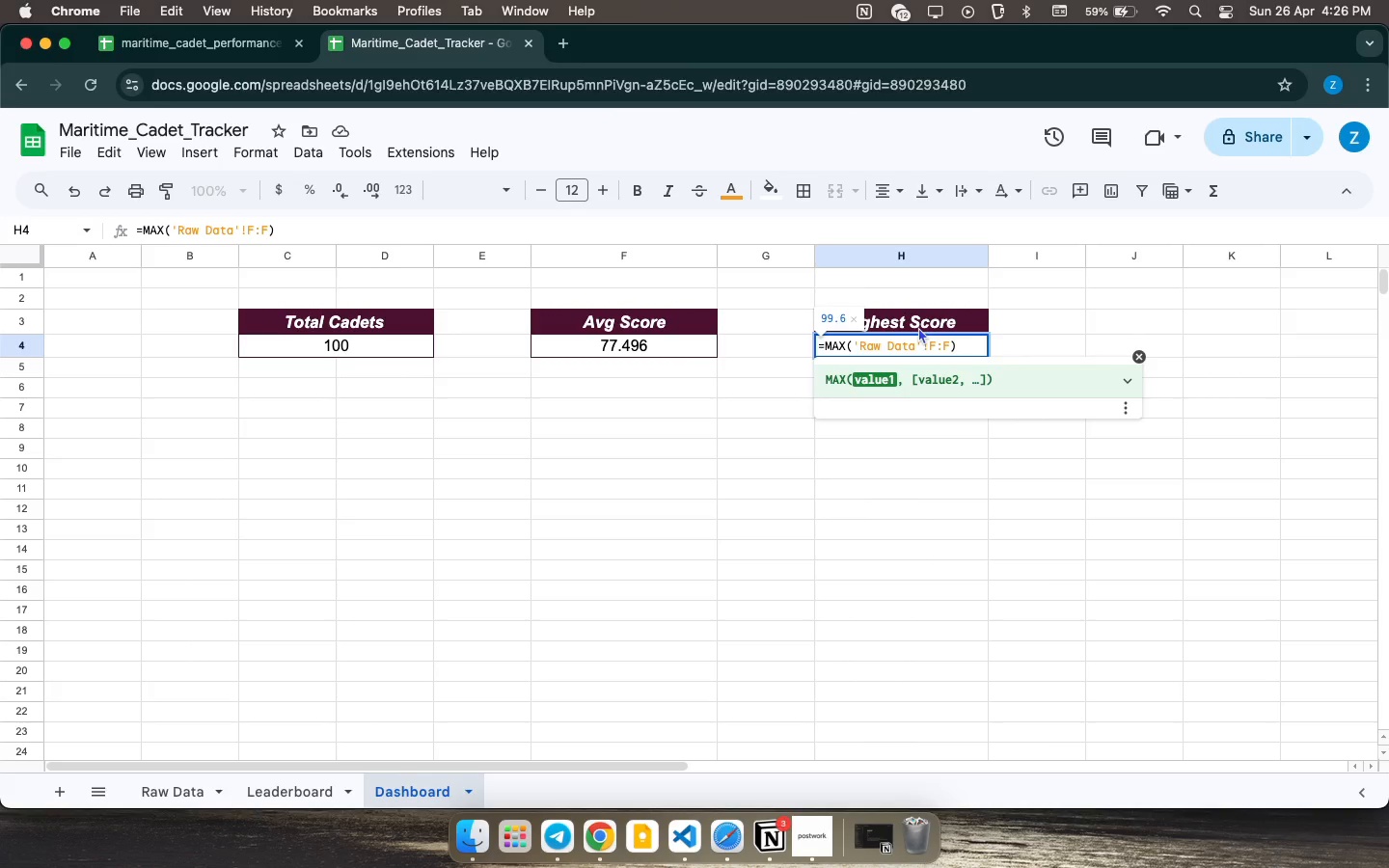 
left_click([892, 338])
 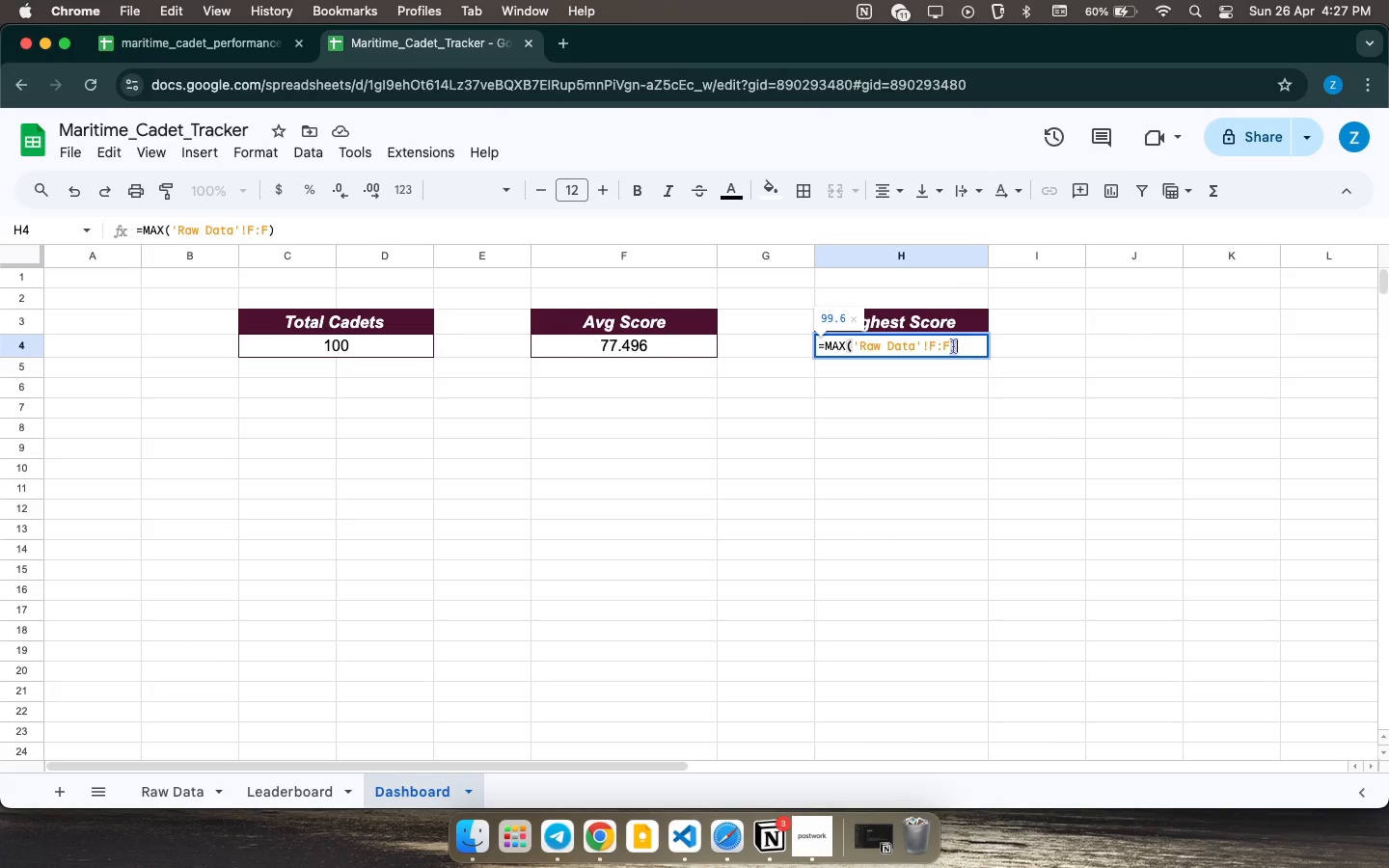 
wait(60.72)
 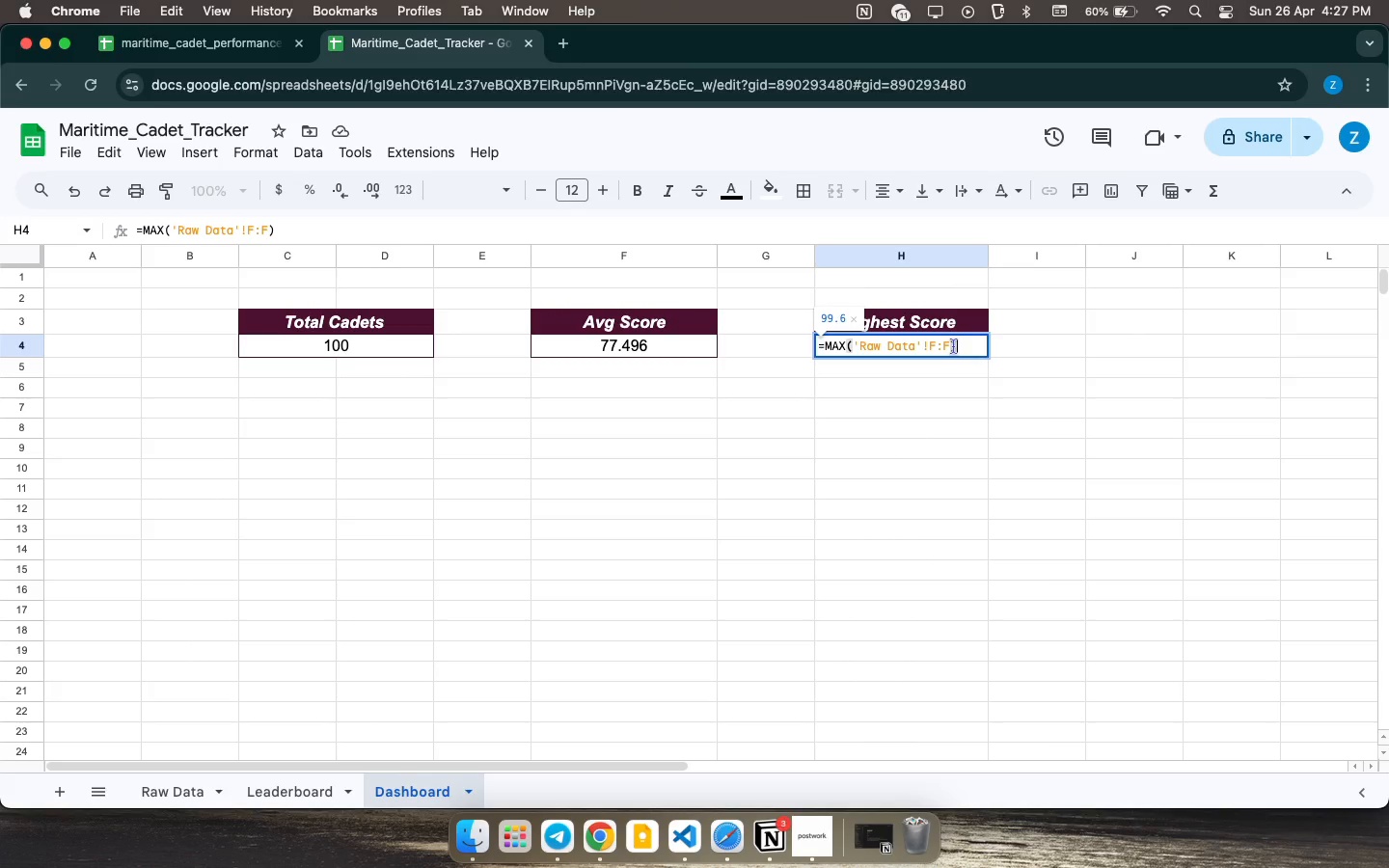 
double_click([597, 349])
 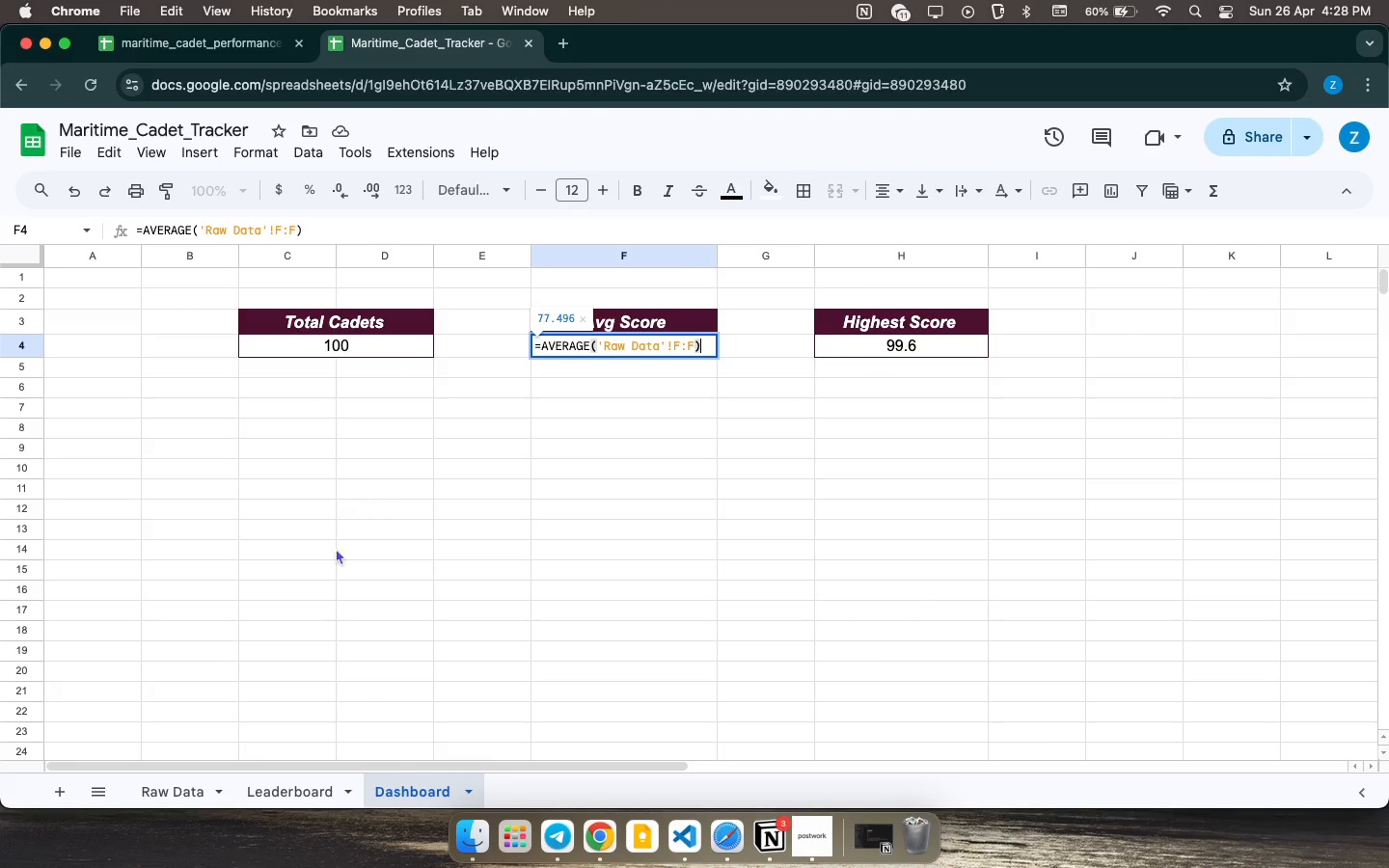 
double_click([310, 787])
 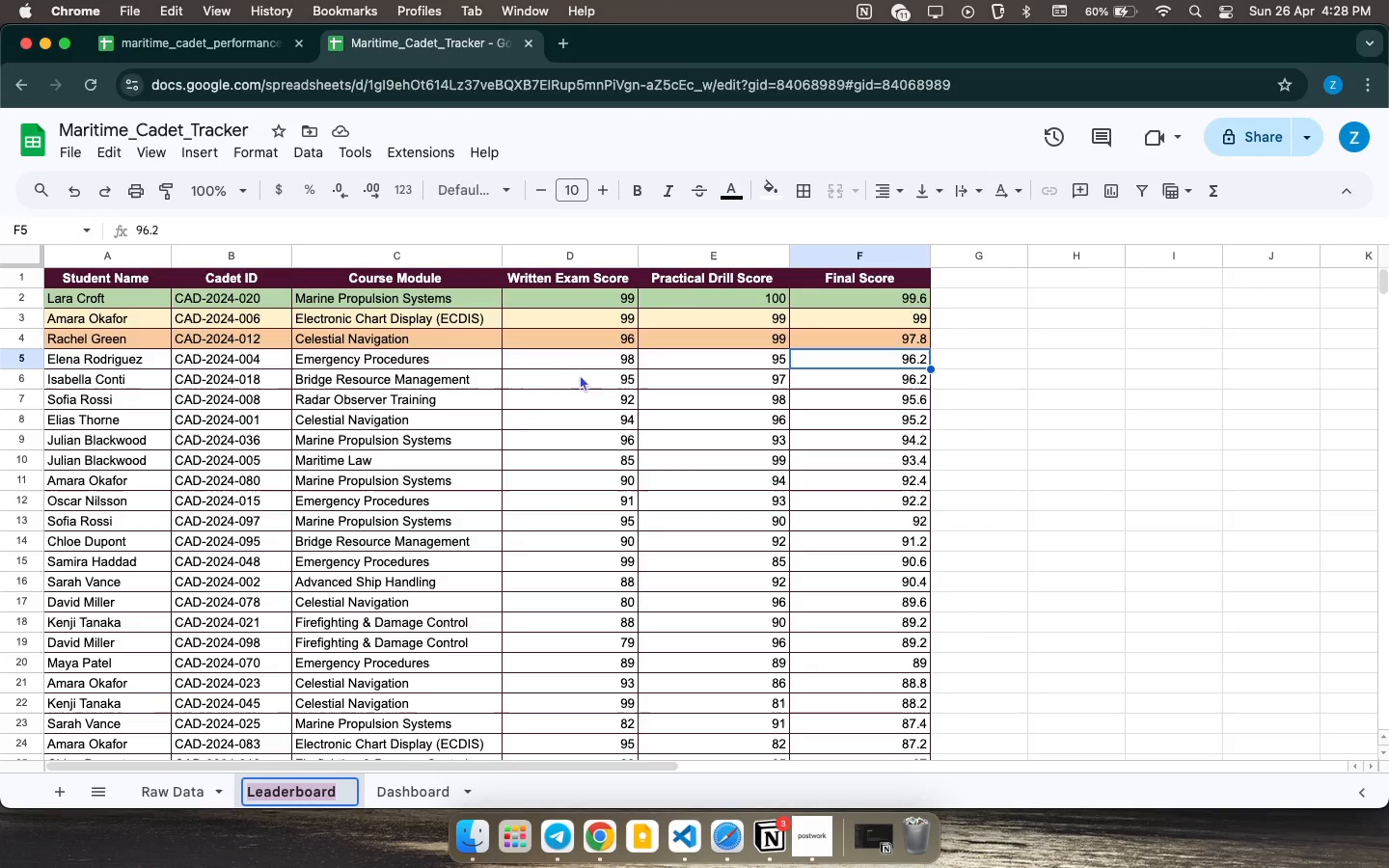 
left_click_drag(start_coordinate=[49, 392], to_coordinate=[900, 464])
 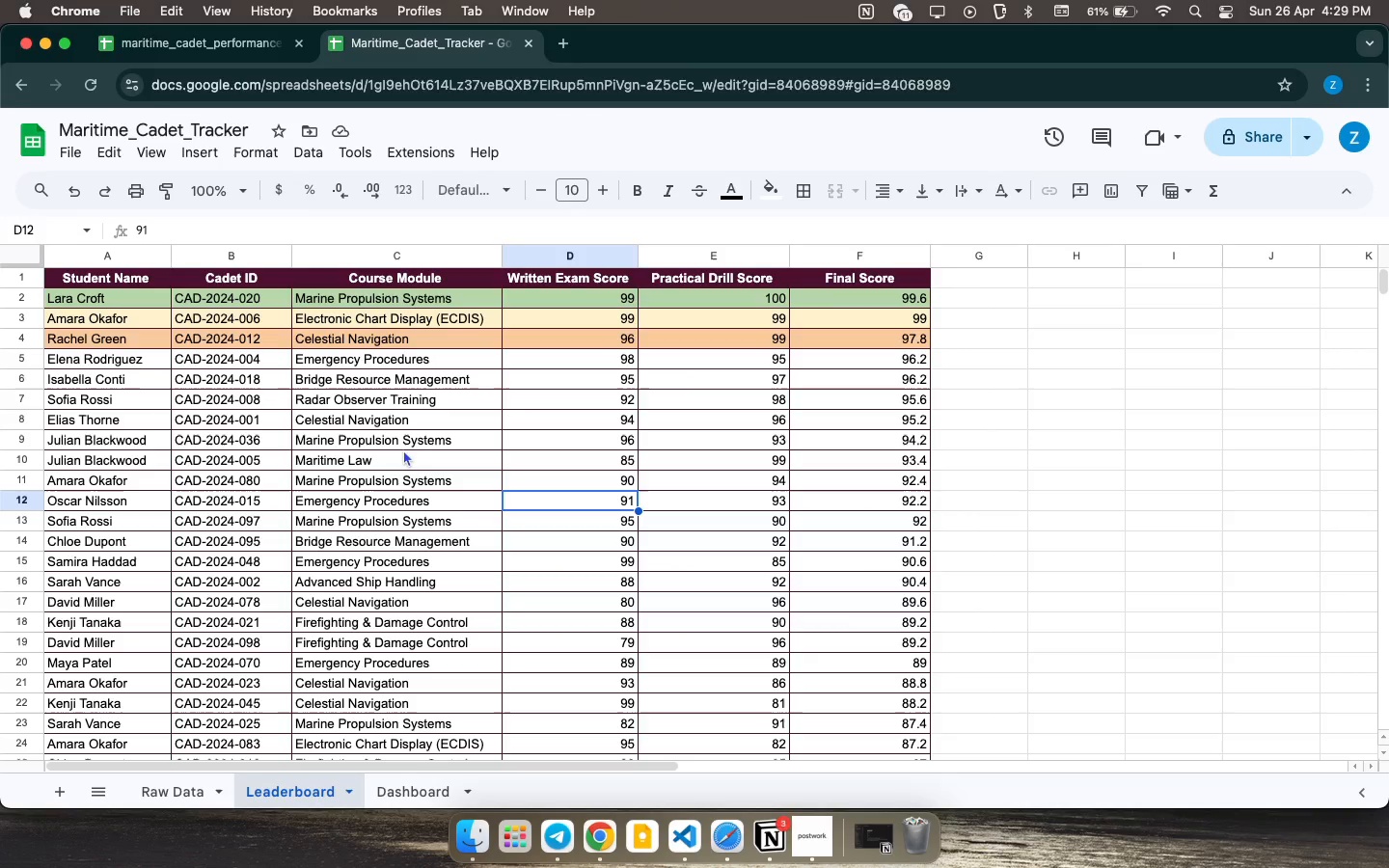 
wait(62.49)
 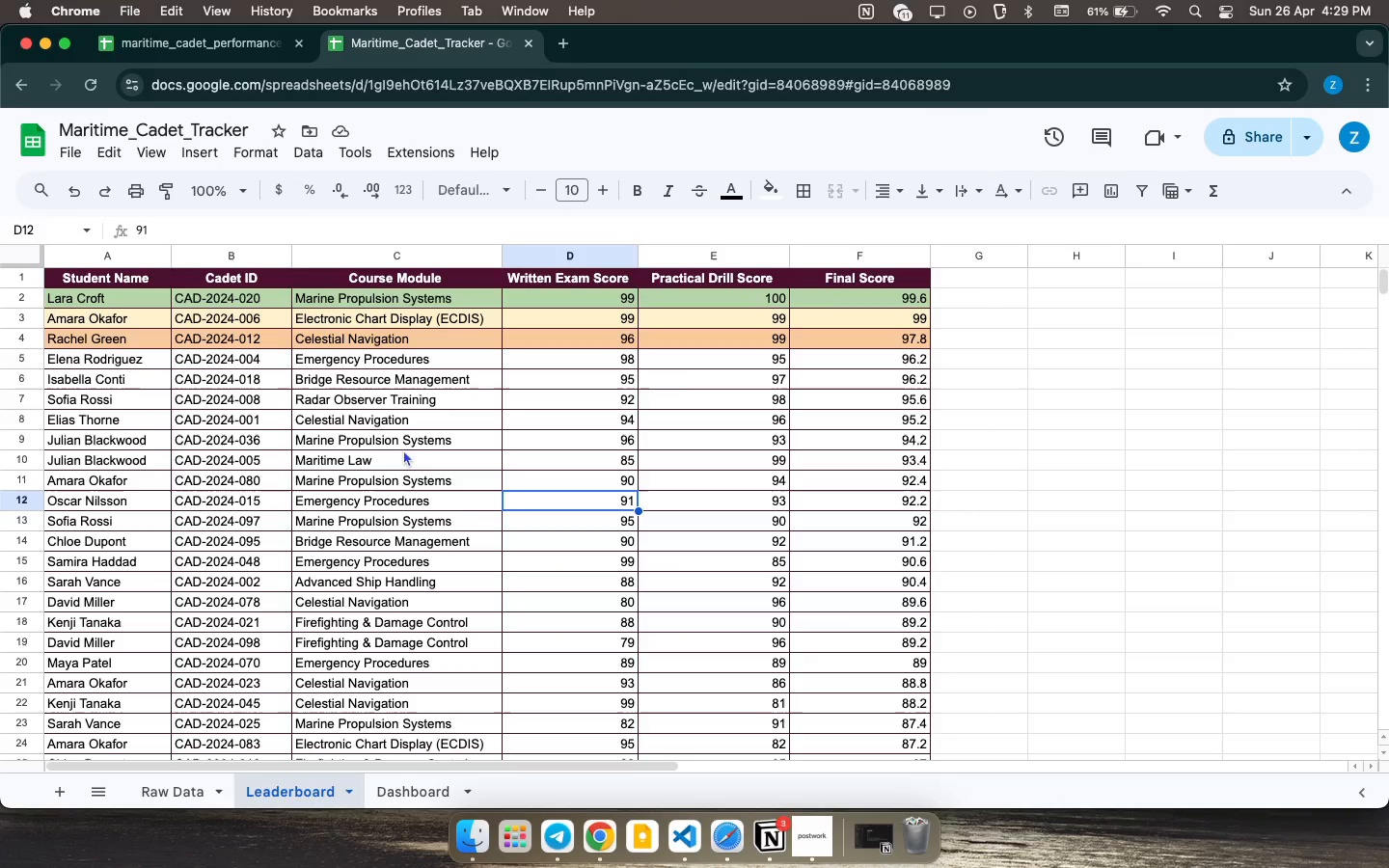 
double_click([846, 338])
 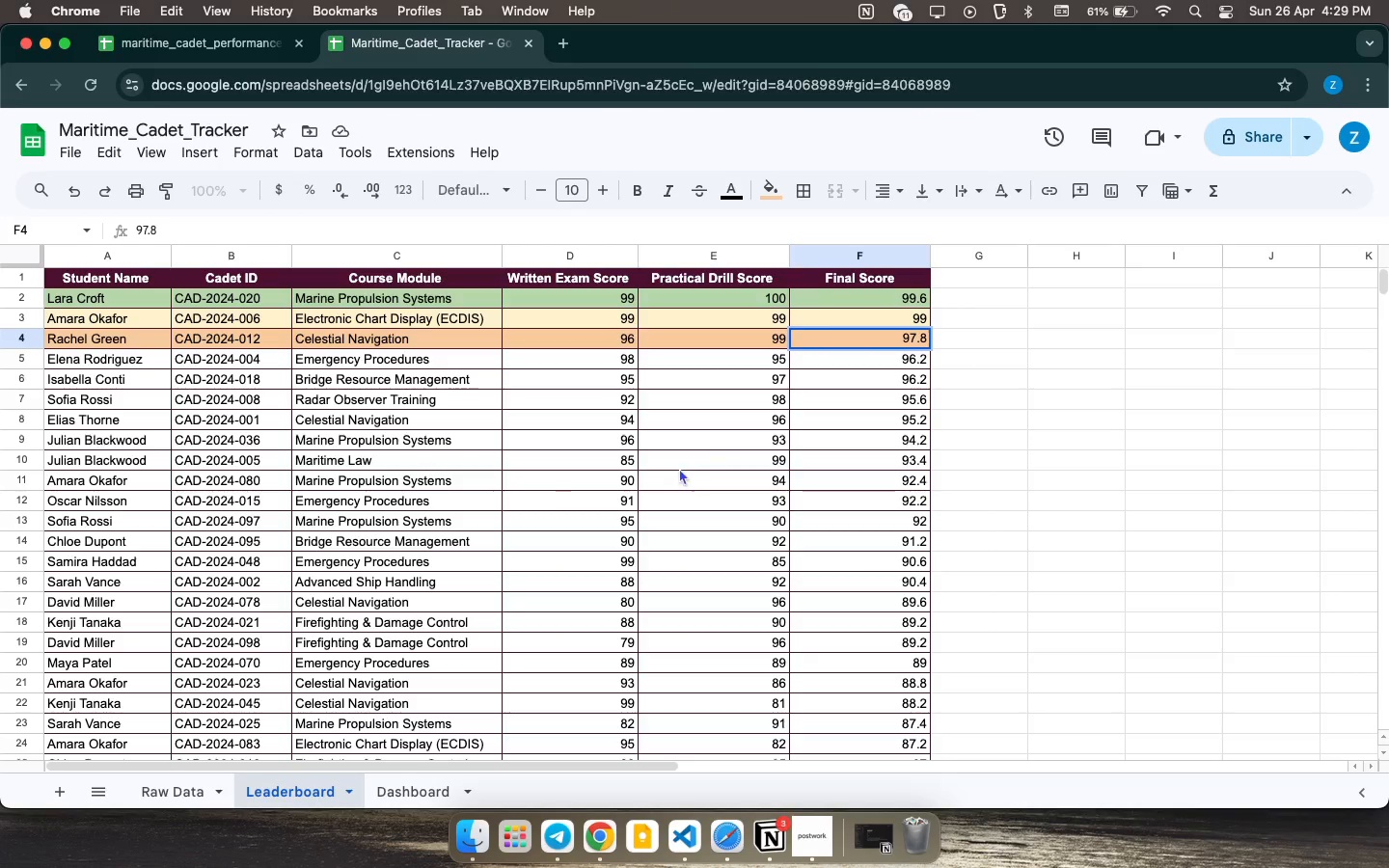 
left_click([678, 468])
 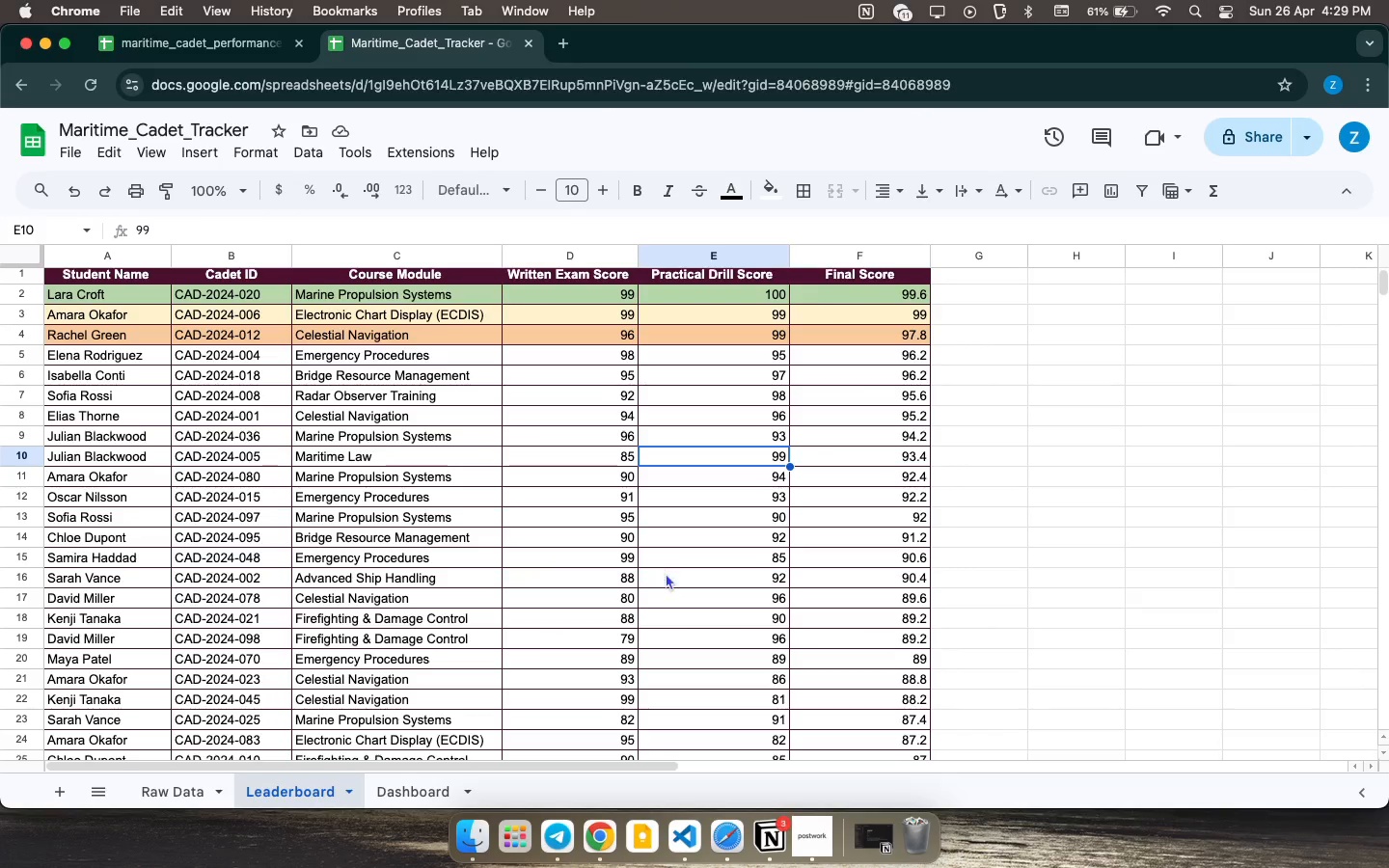 
scroll: coordinate [666, 571], scroll_direction: up, amount: 34.0
 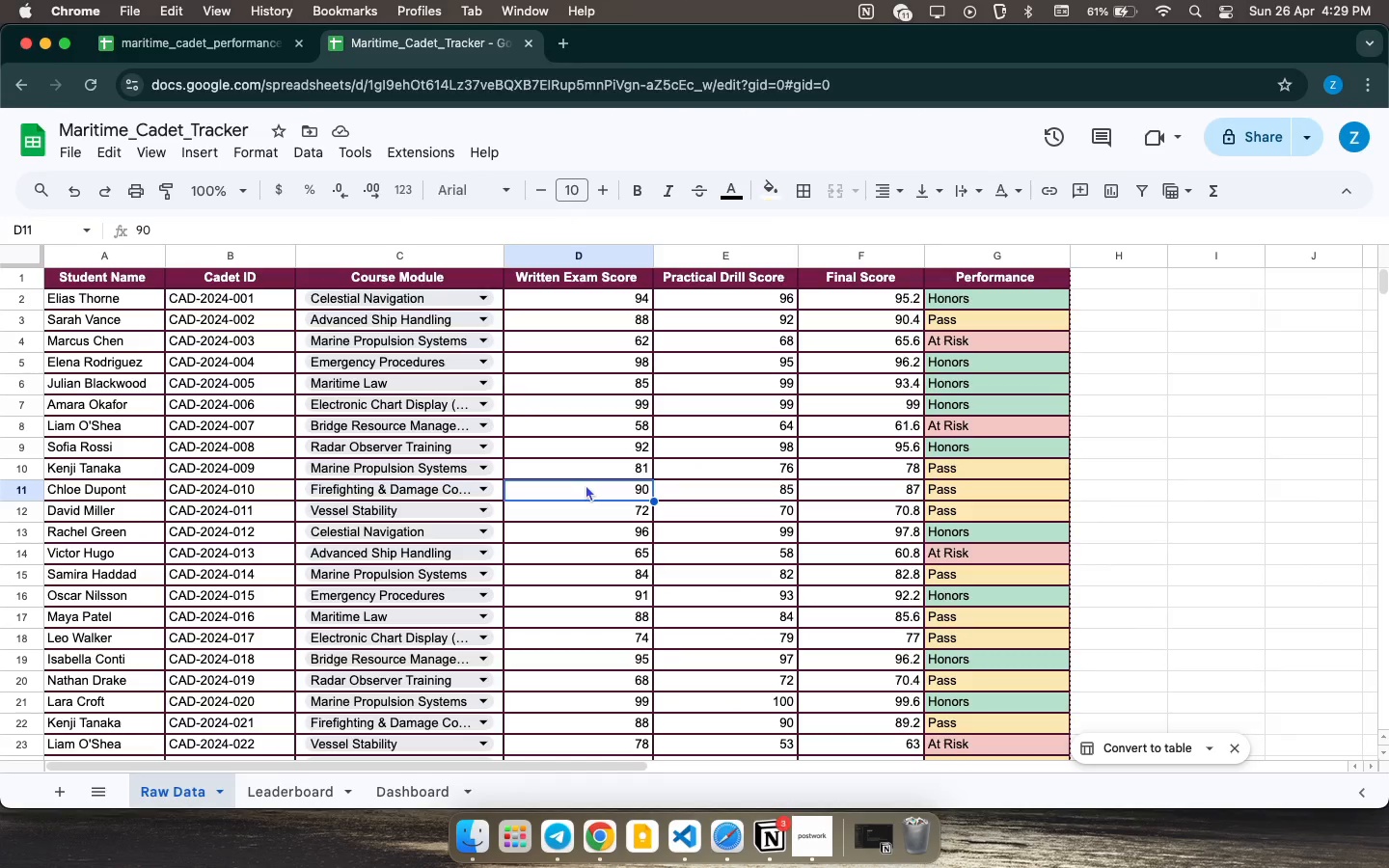 
double_click([786, 406])
 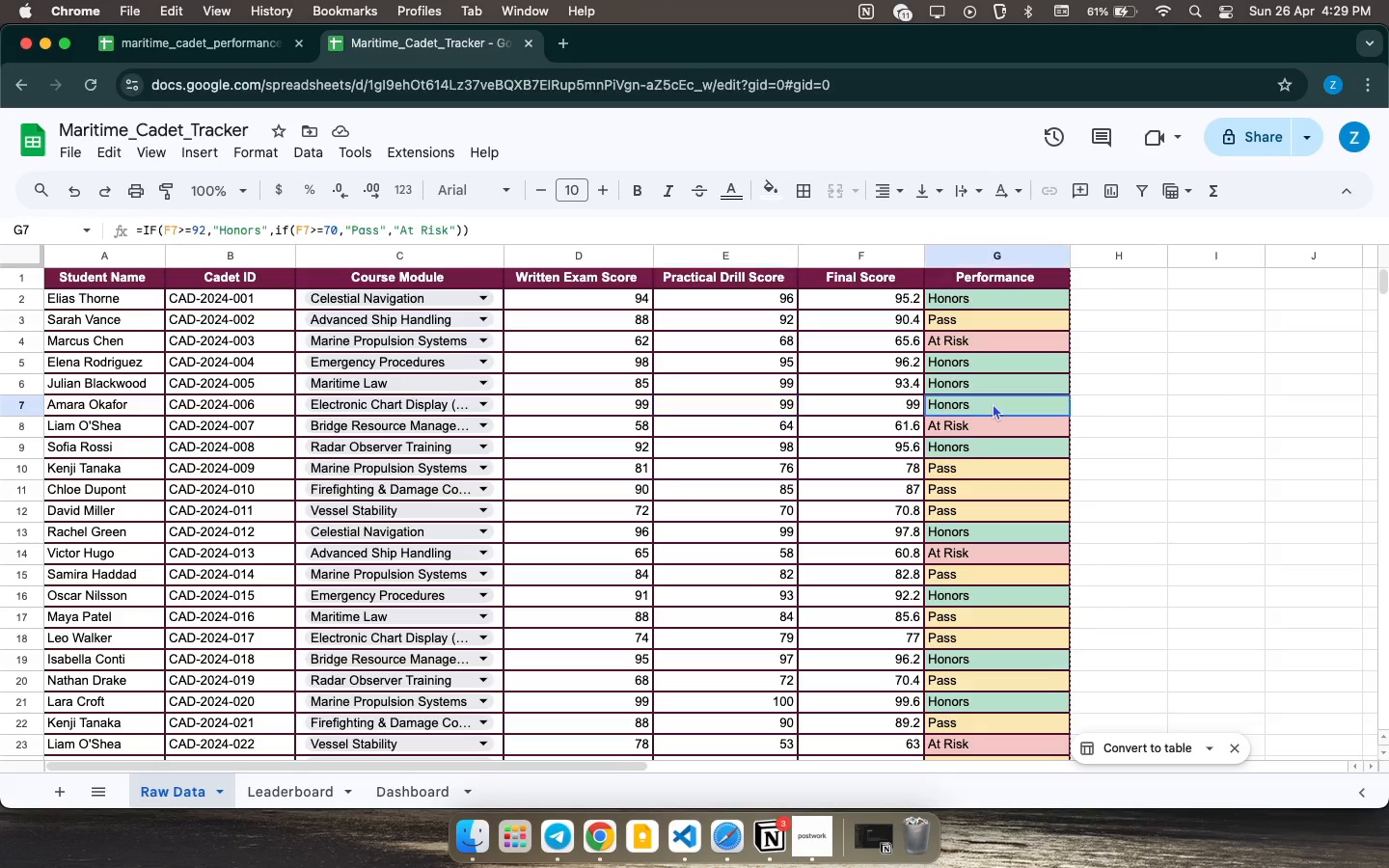 
double_click([993, 403])
 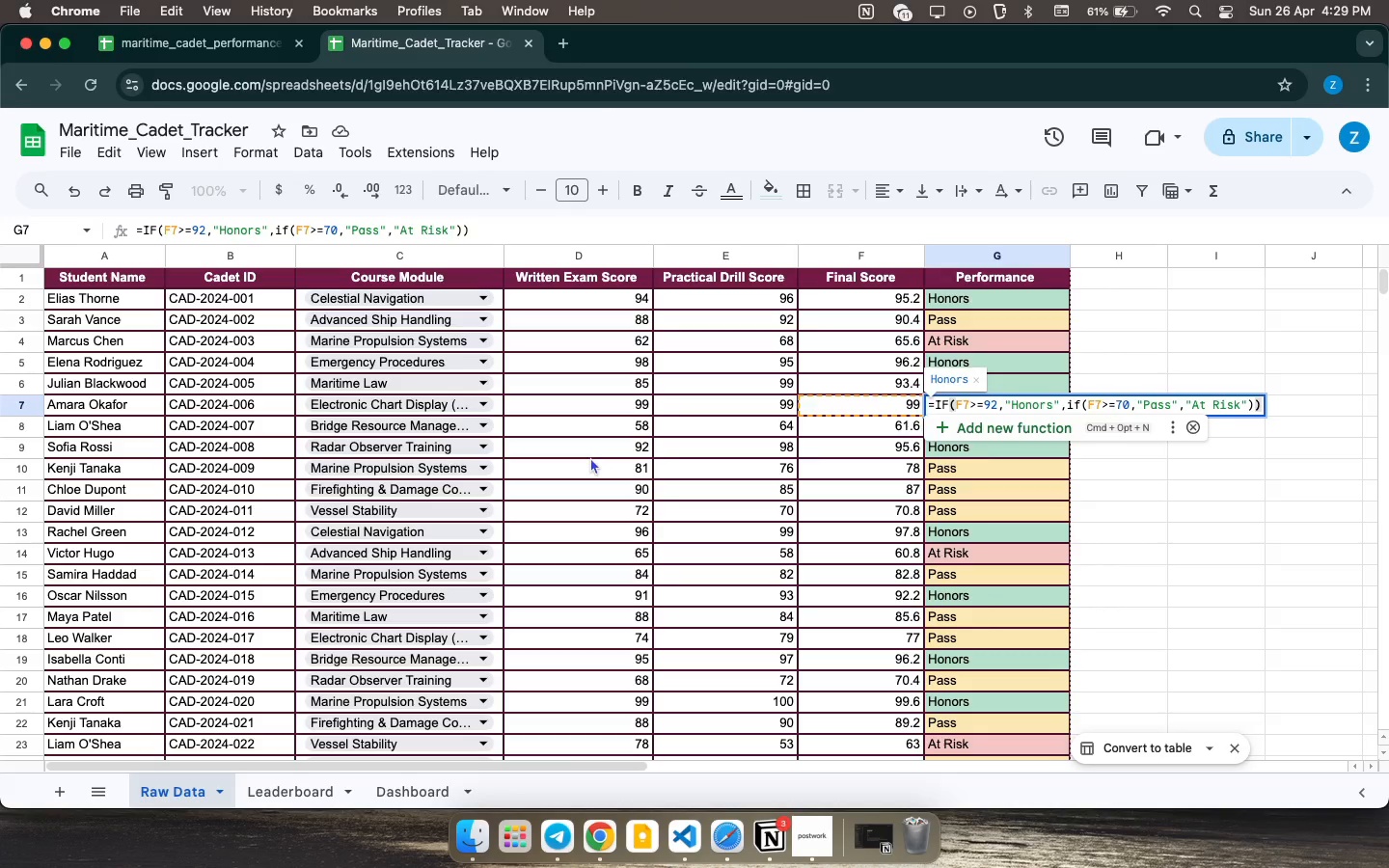 
wait(19.76)
 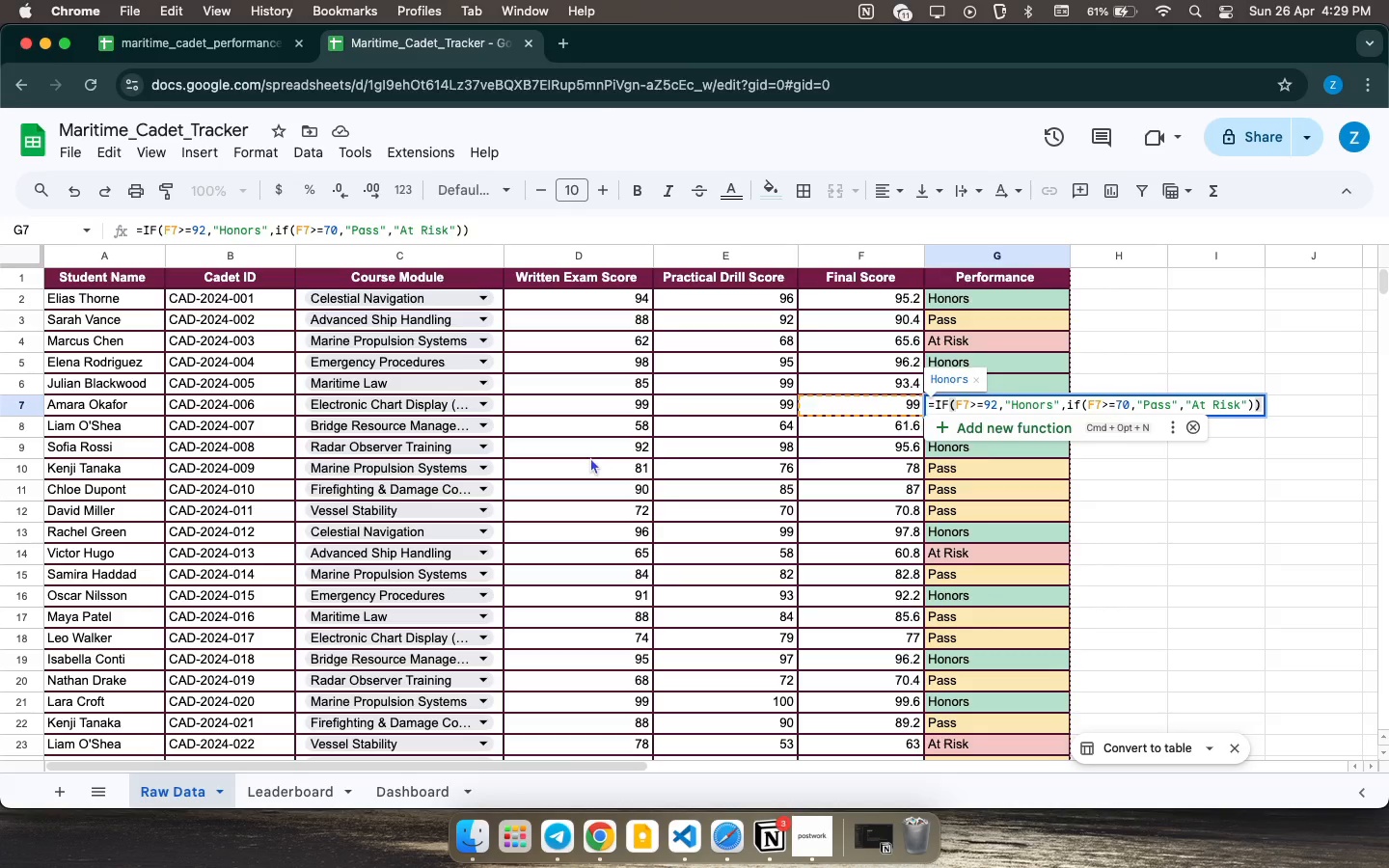 
double_click([931, 494])
 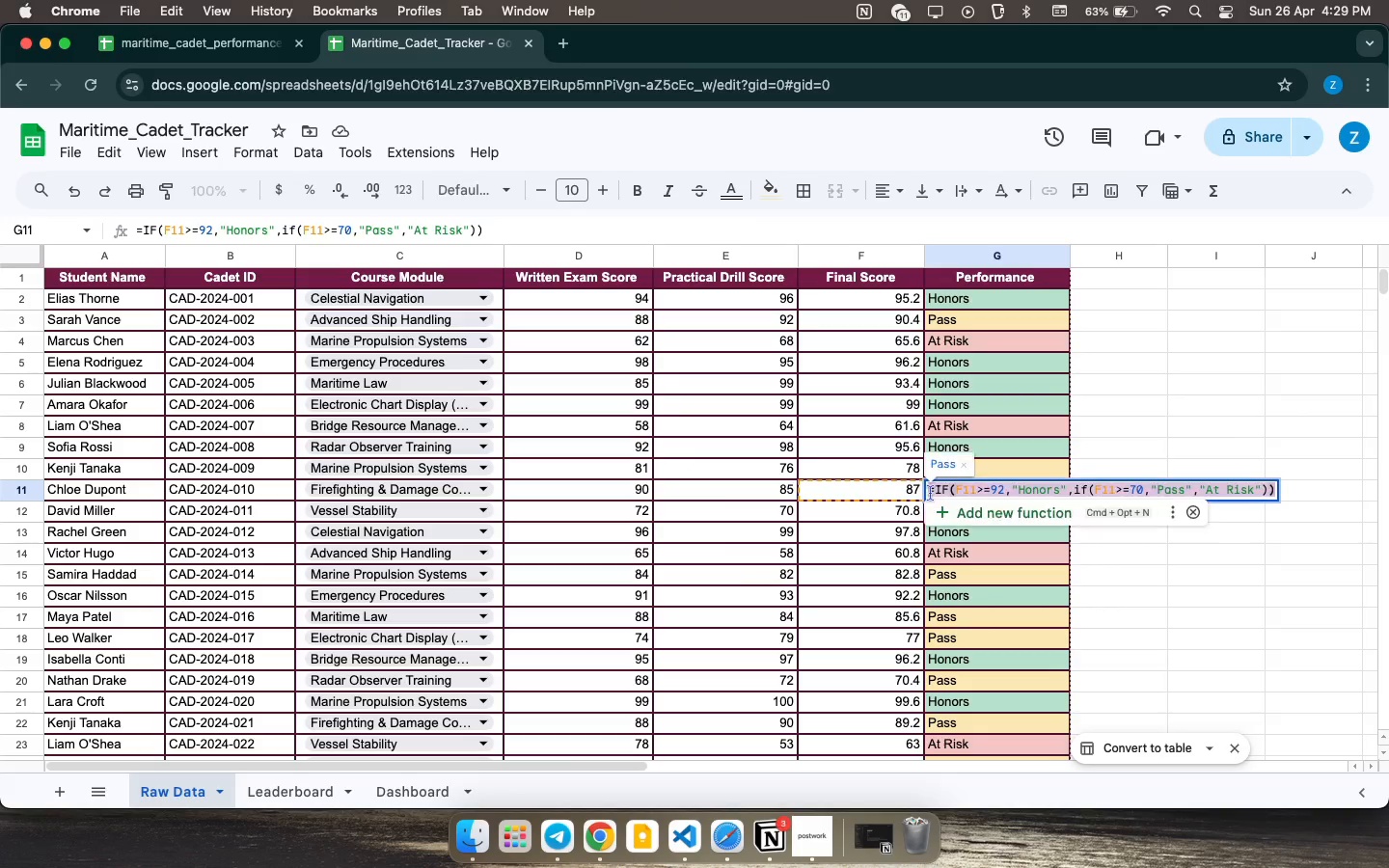 
triple_click([931, 493])
 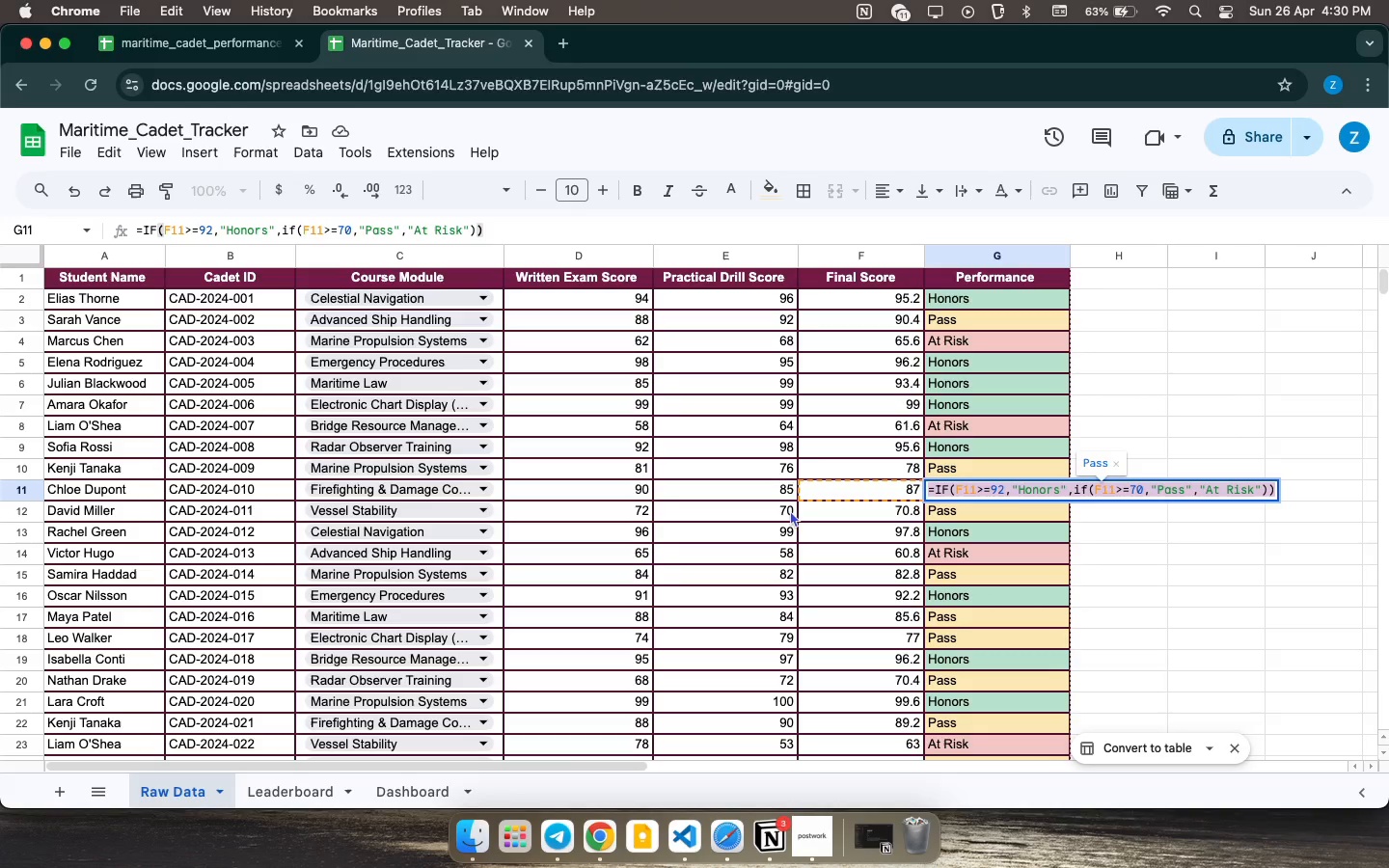 
wait(24.25)
 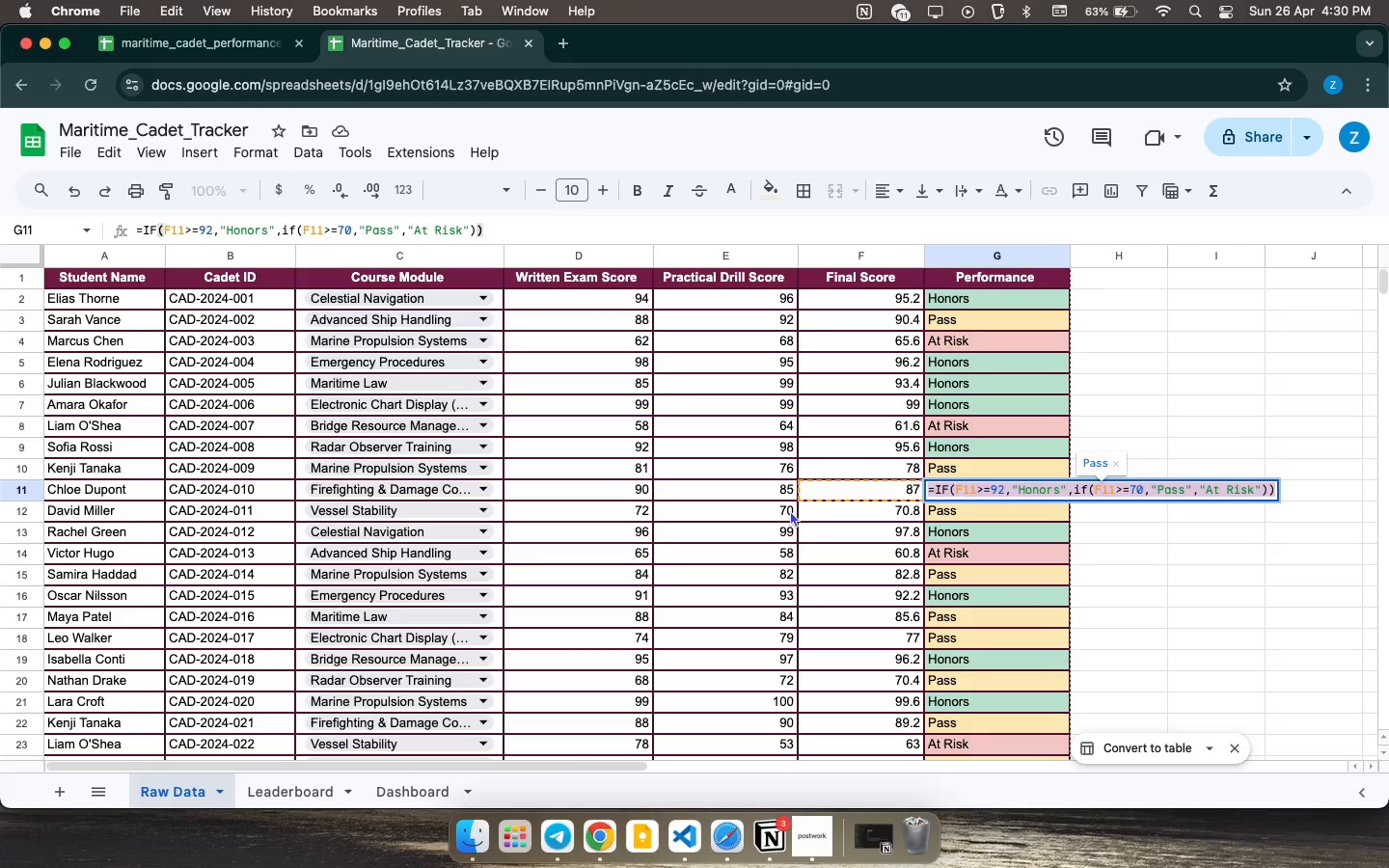 
mouse_move([950, 517])
 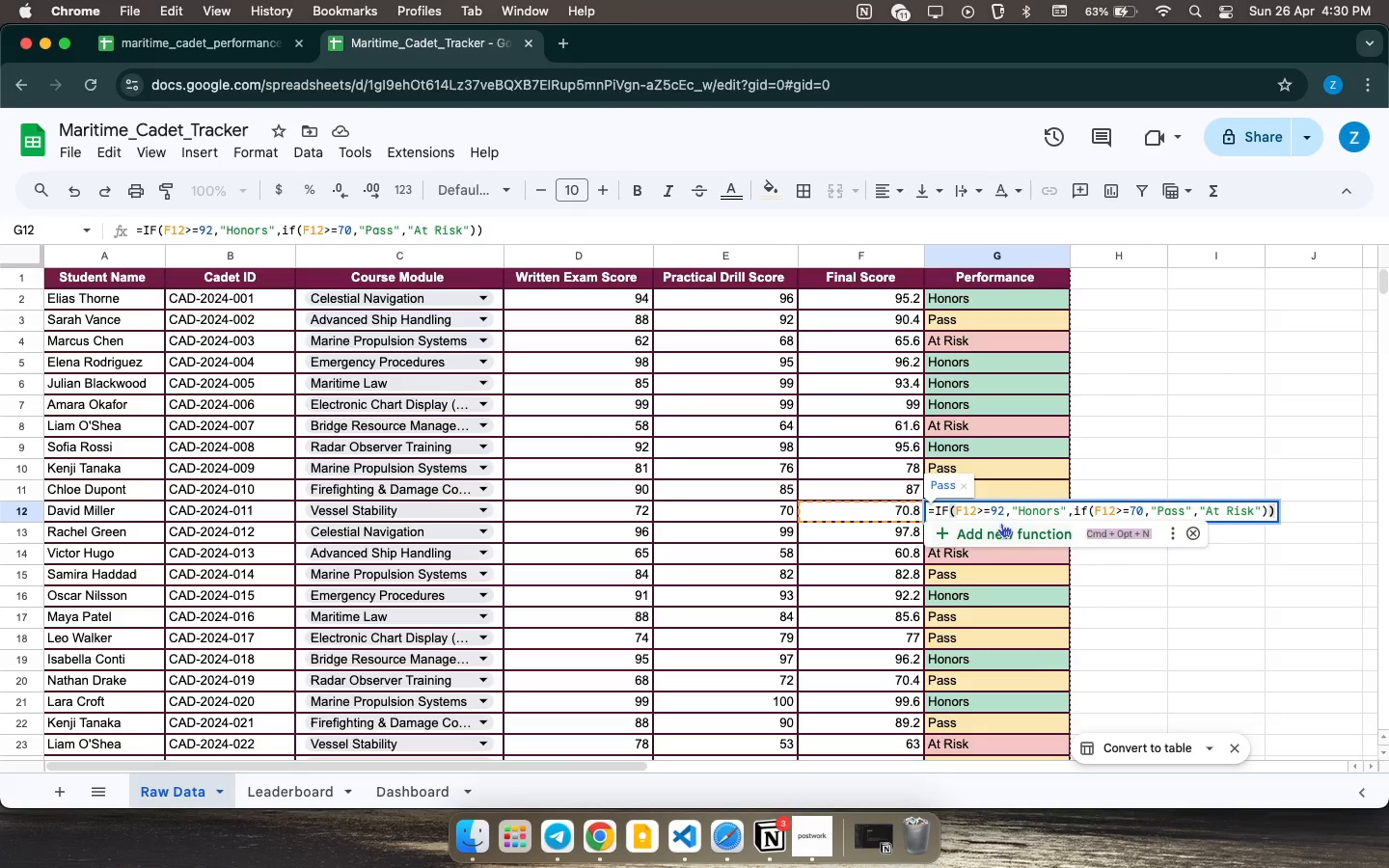 
wait(24.43)
 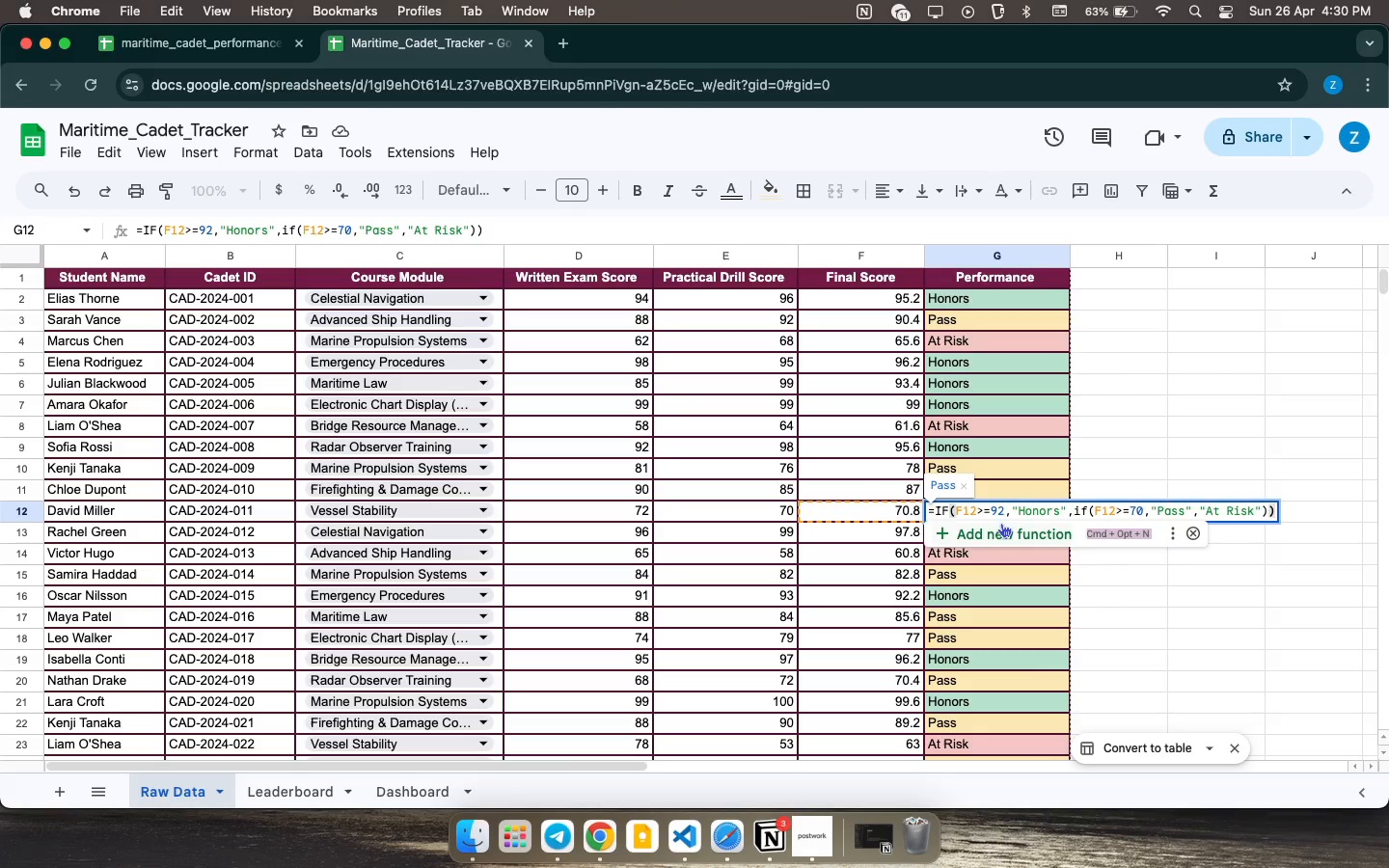 
double_click([1031, 447])
 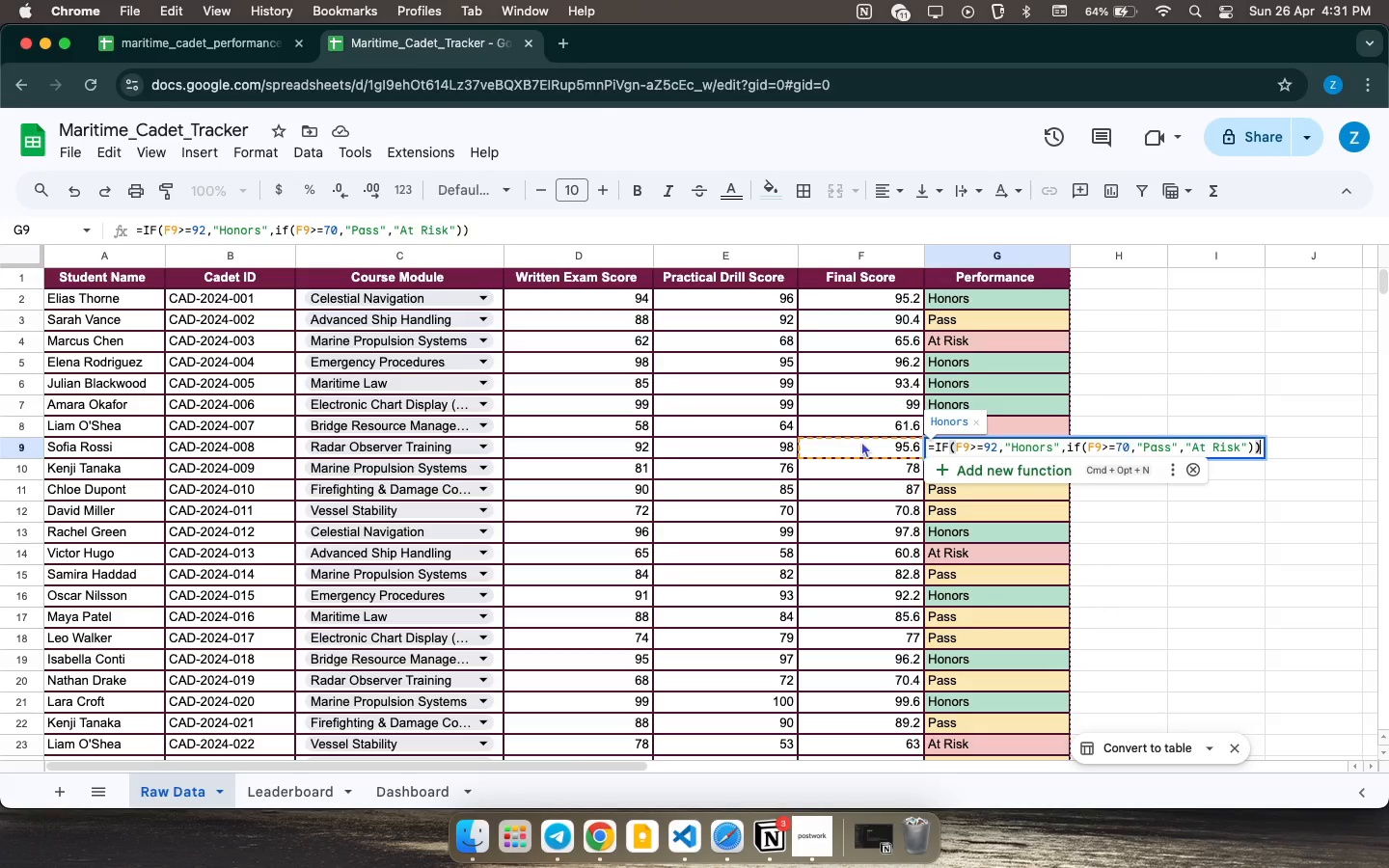 
wait(53.86)
 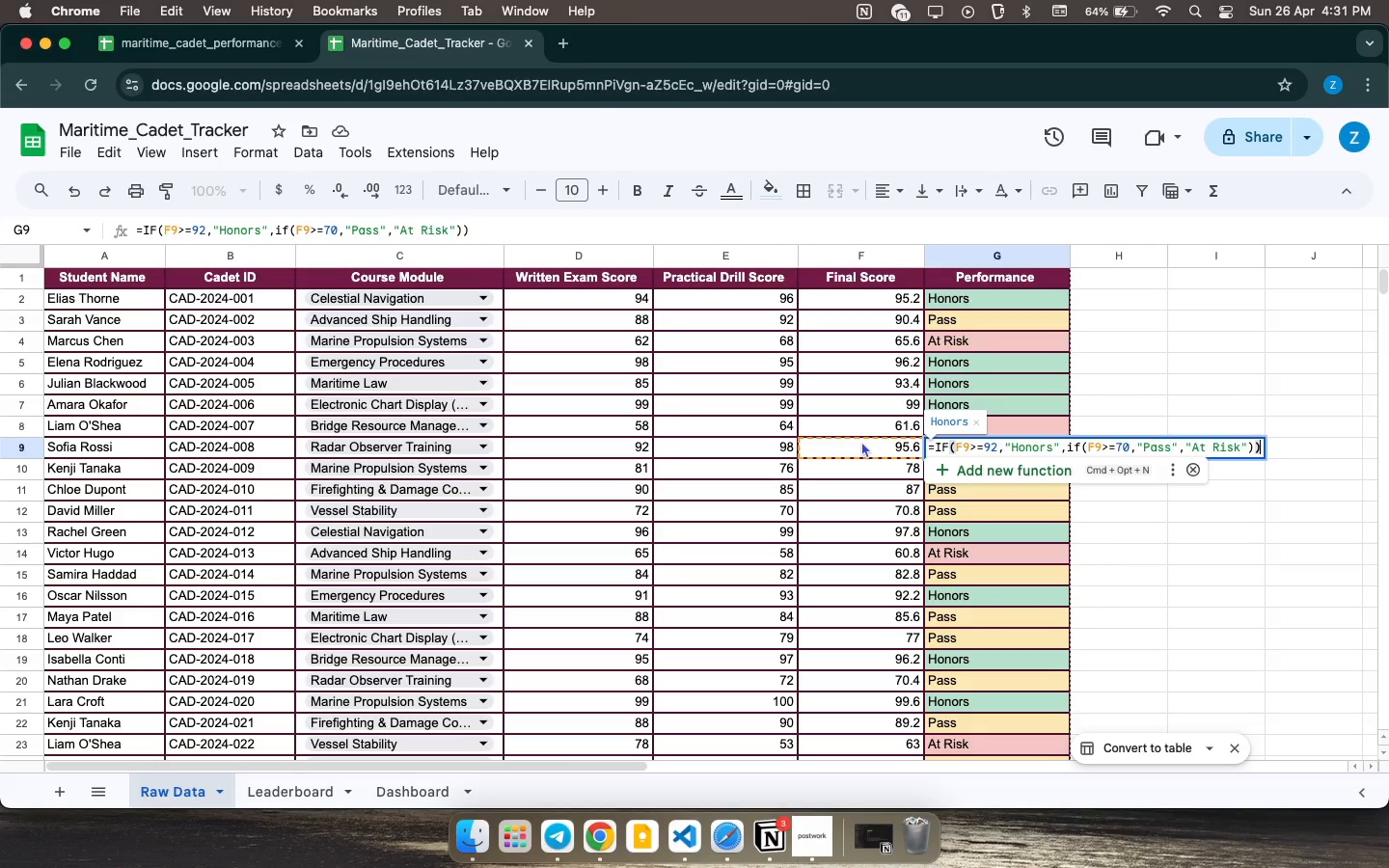 
double_click([961, 363])
 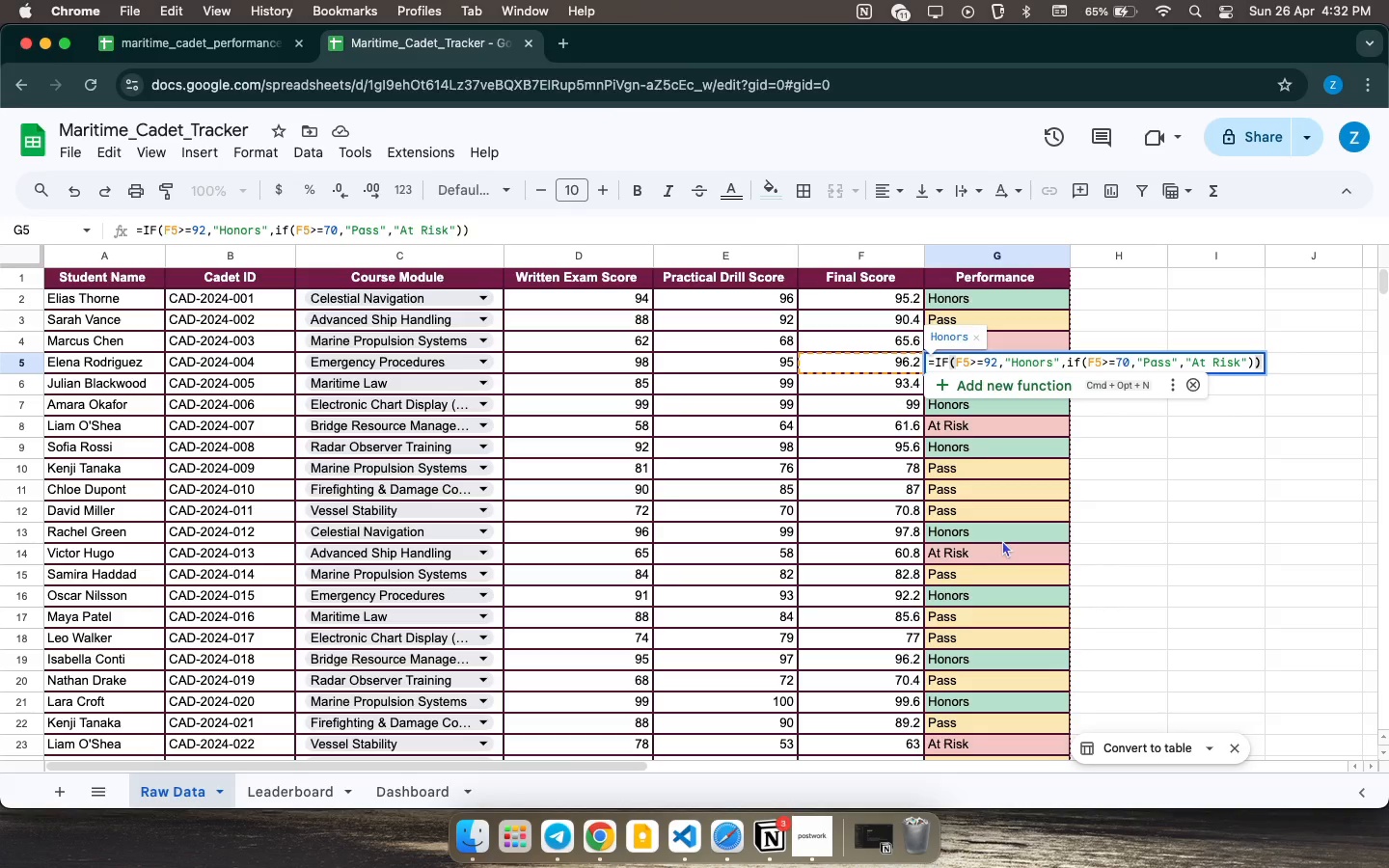 
wait(67.48)
 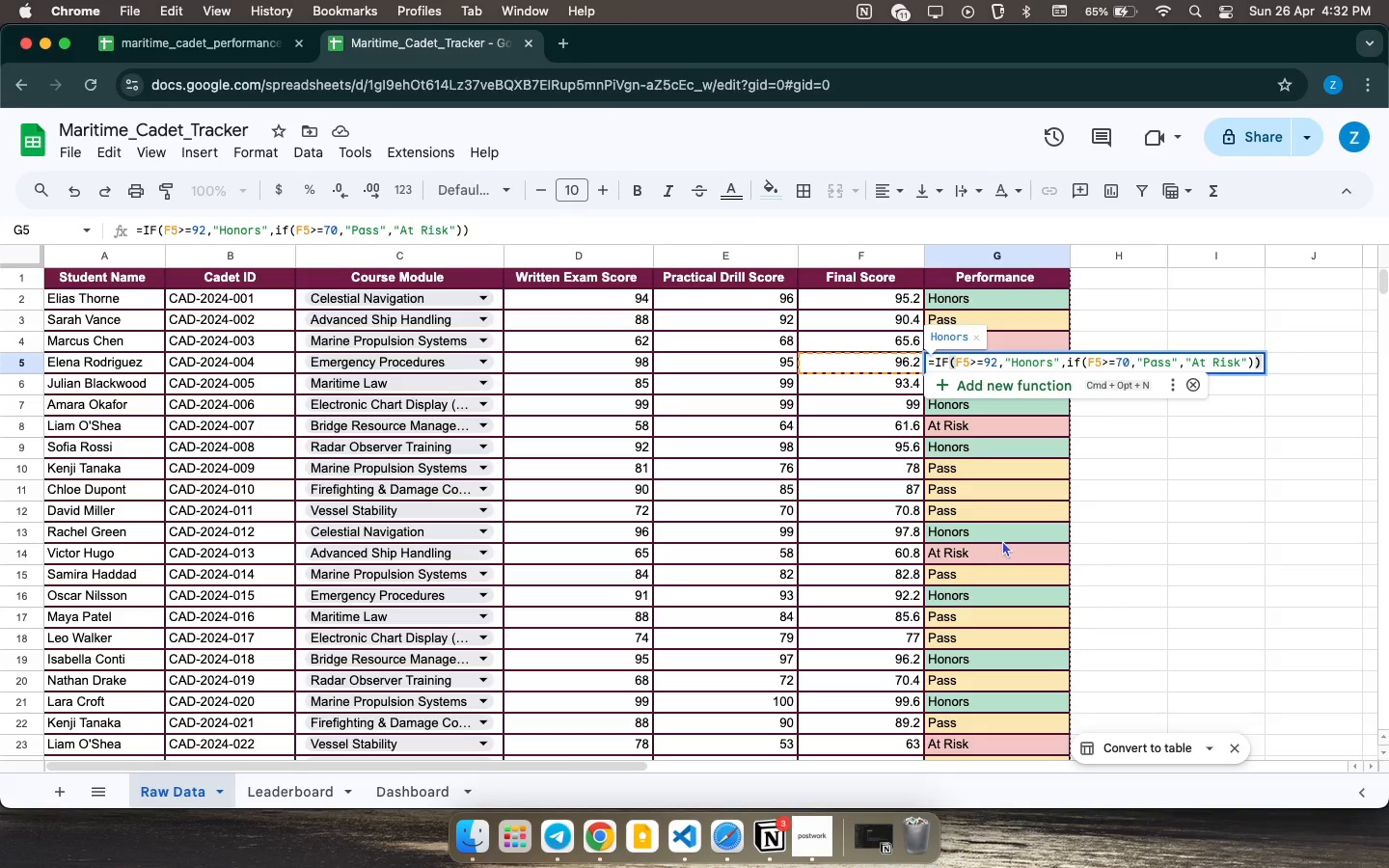 
double_click([1030, 537])
 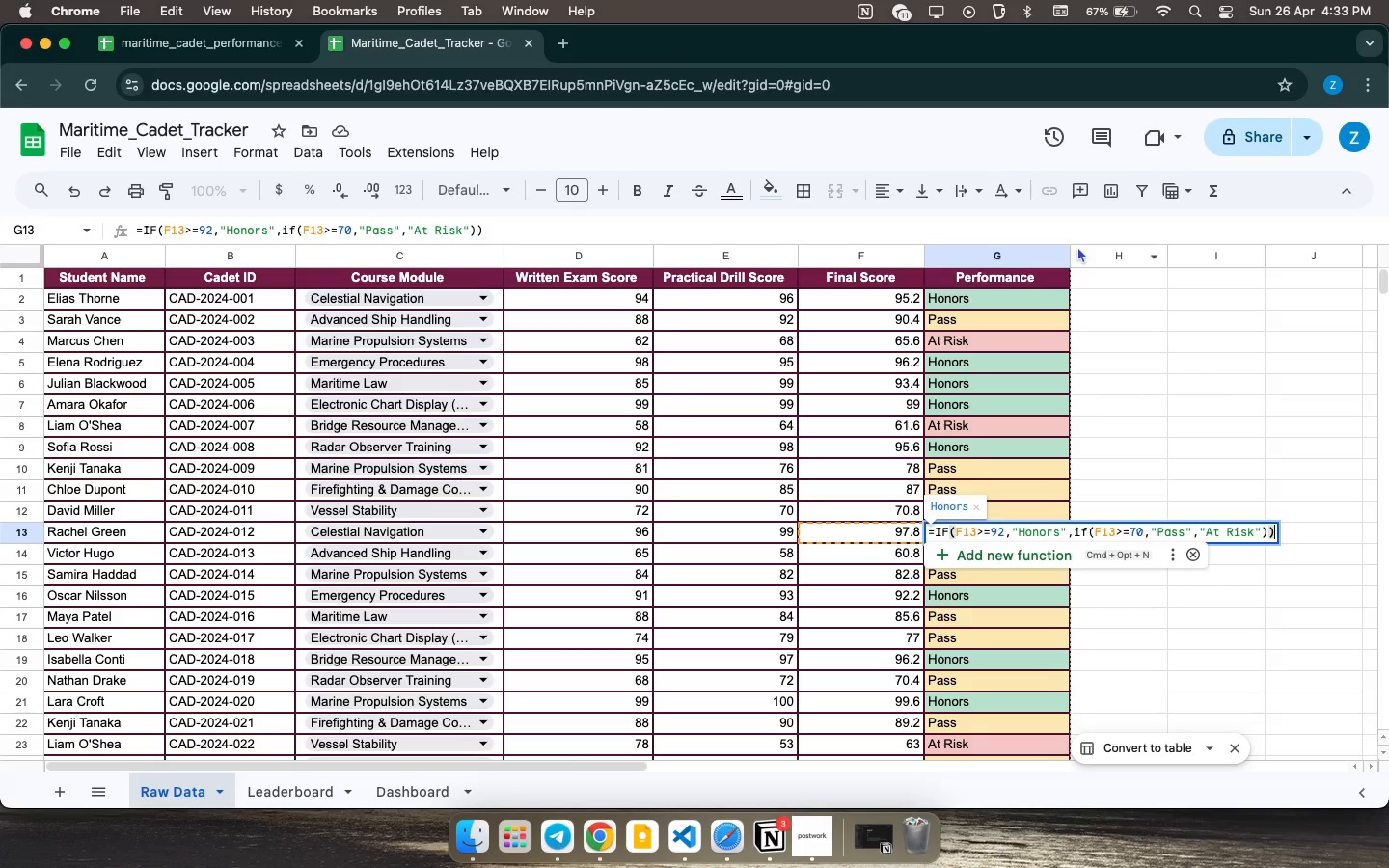 
wait(59.14)
 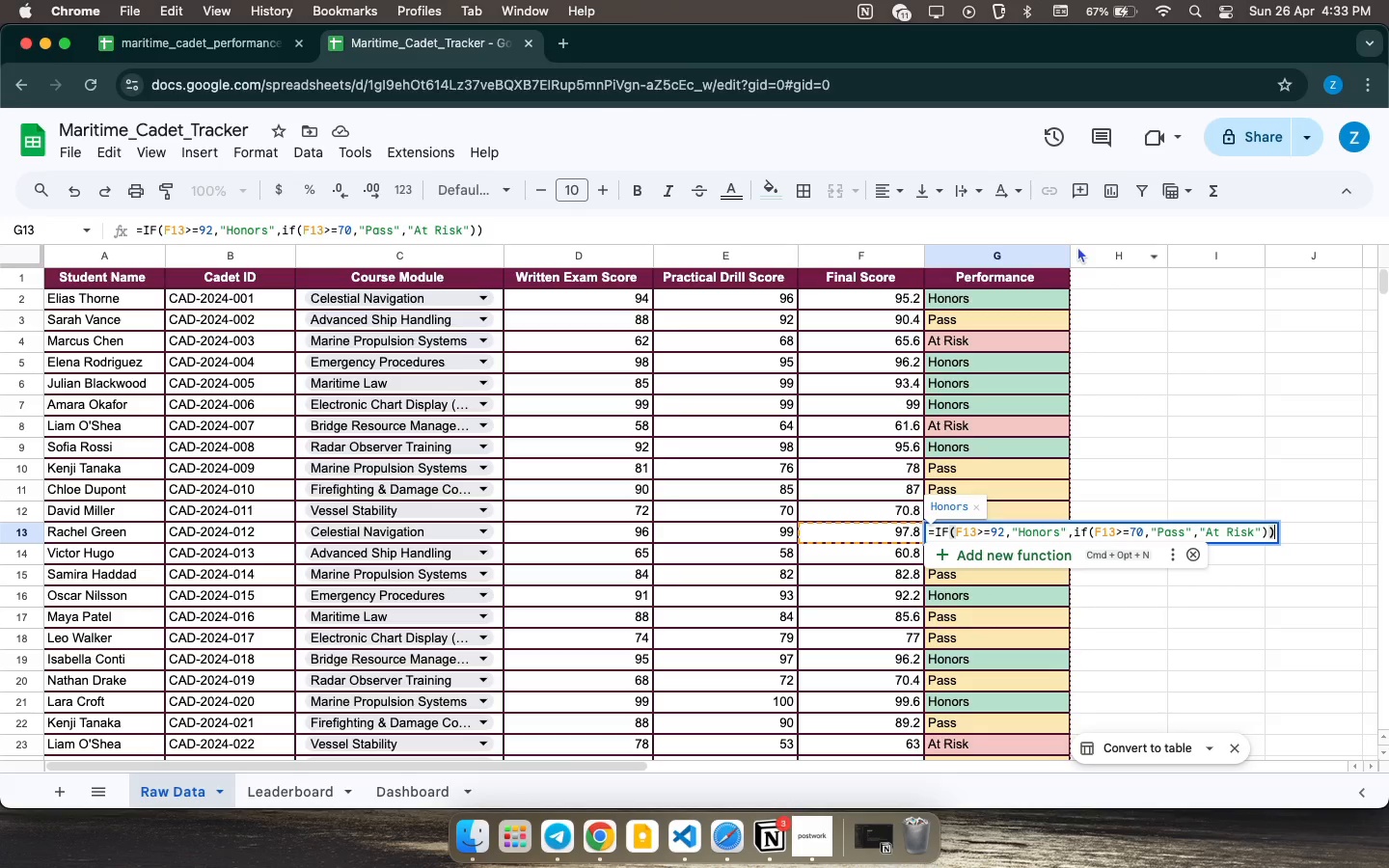 
double_click([986, 342])
 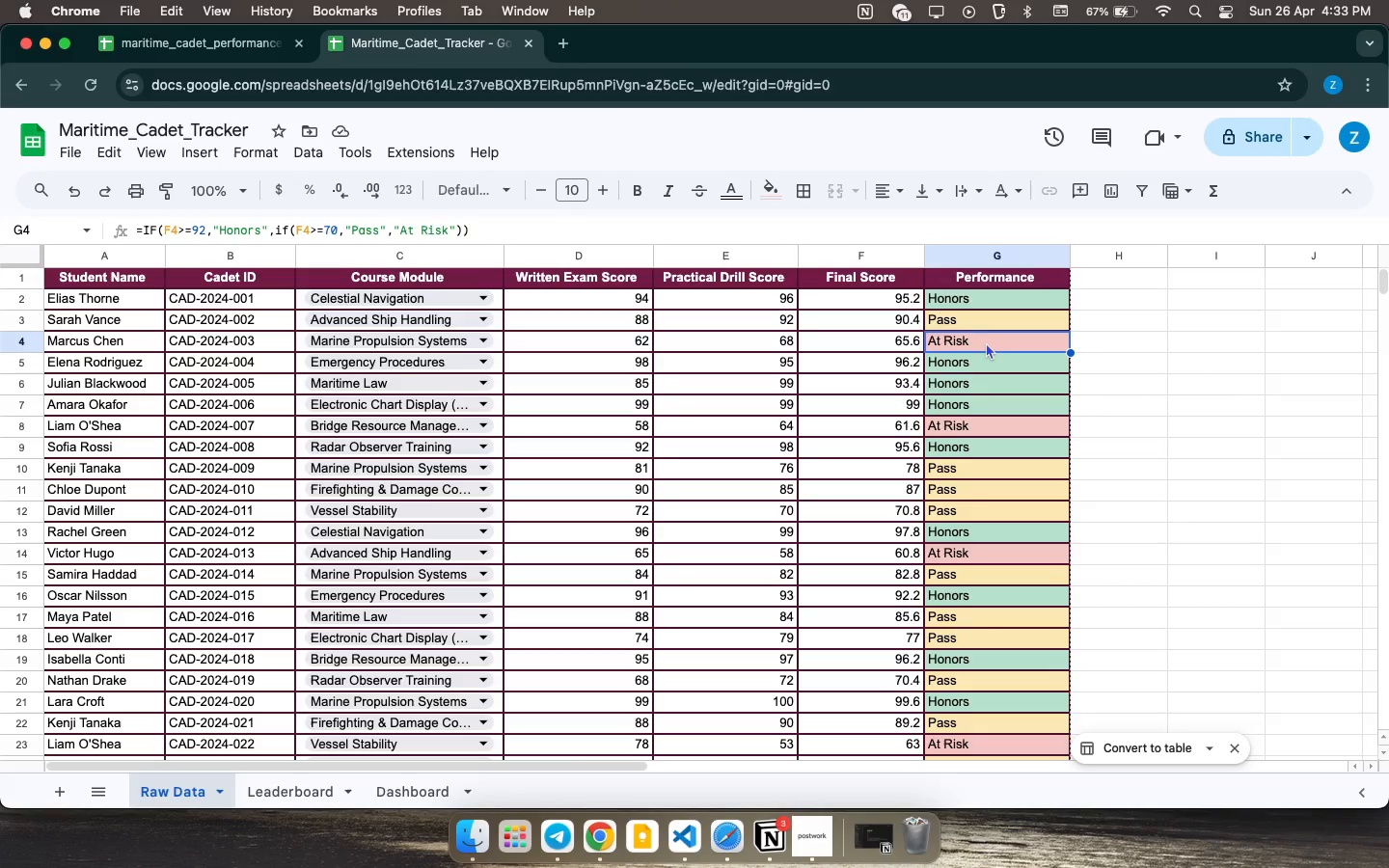 
triple_click([986, 342])
 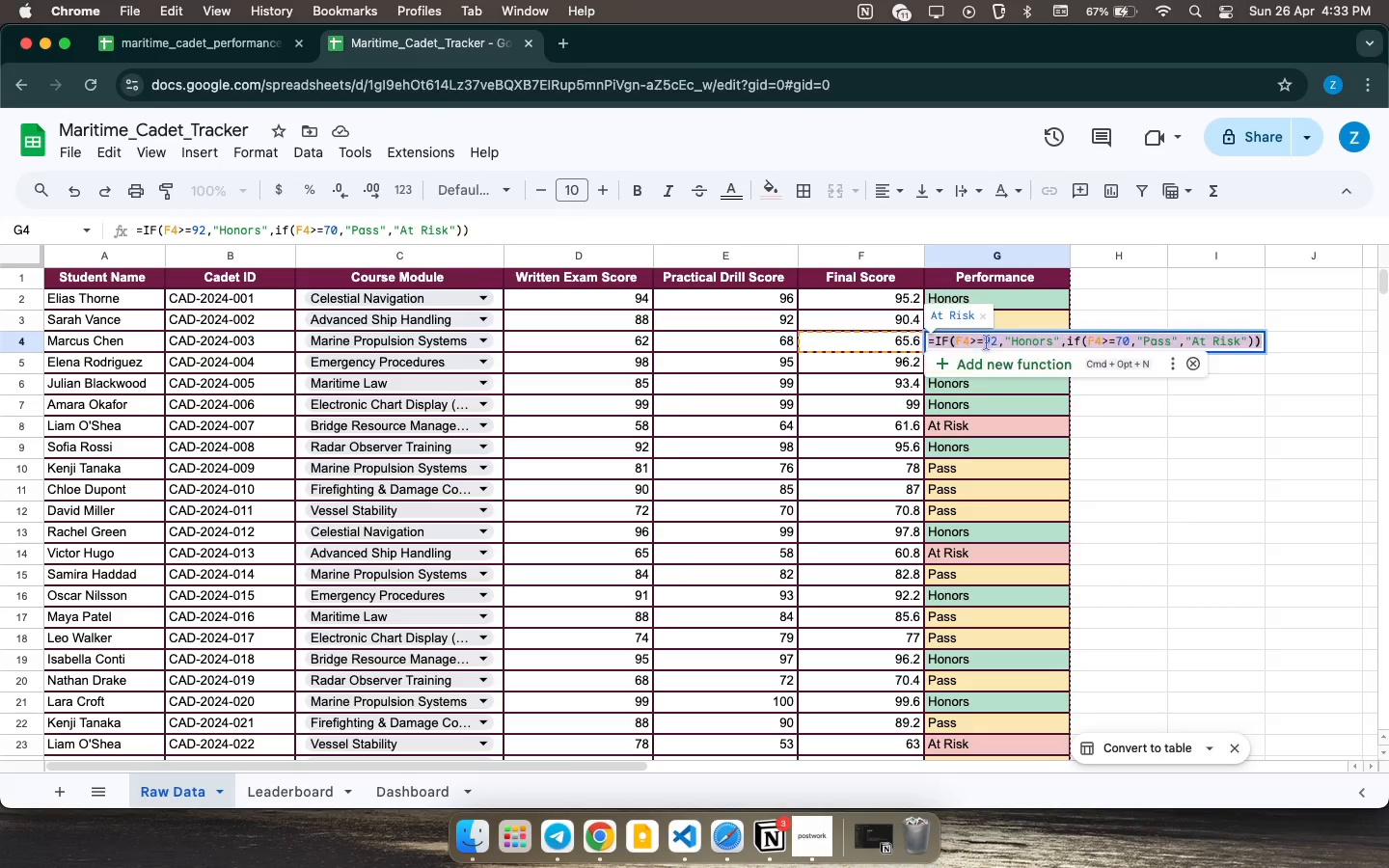 
triple_click([986, 342])
 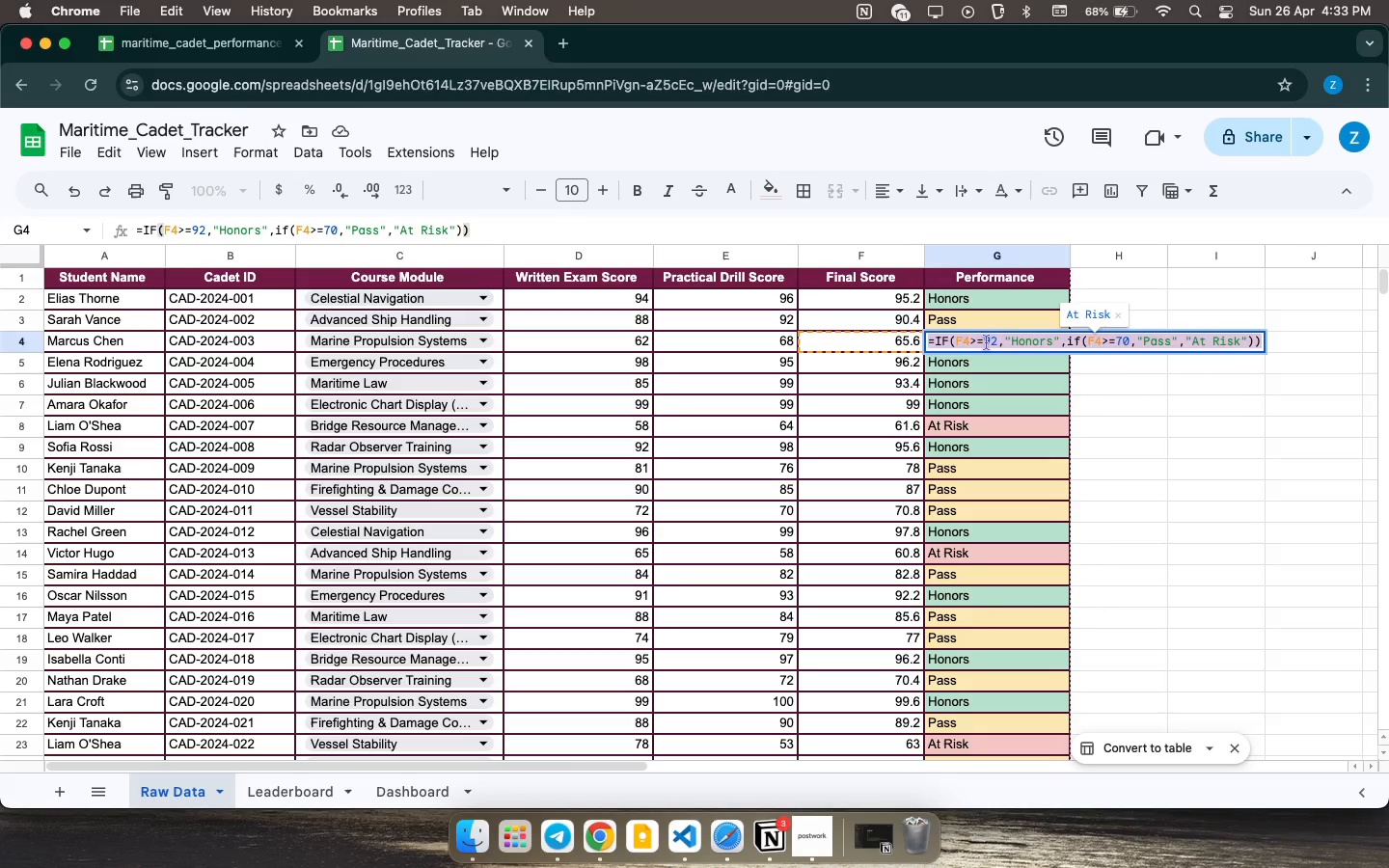 
wait(15.6)
 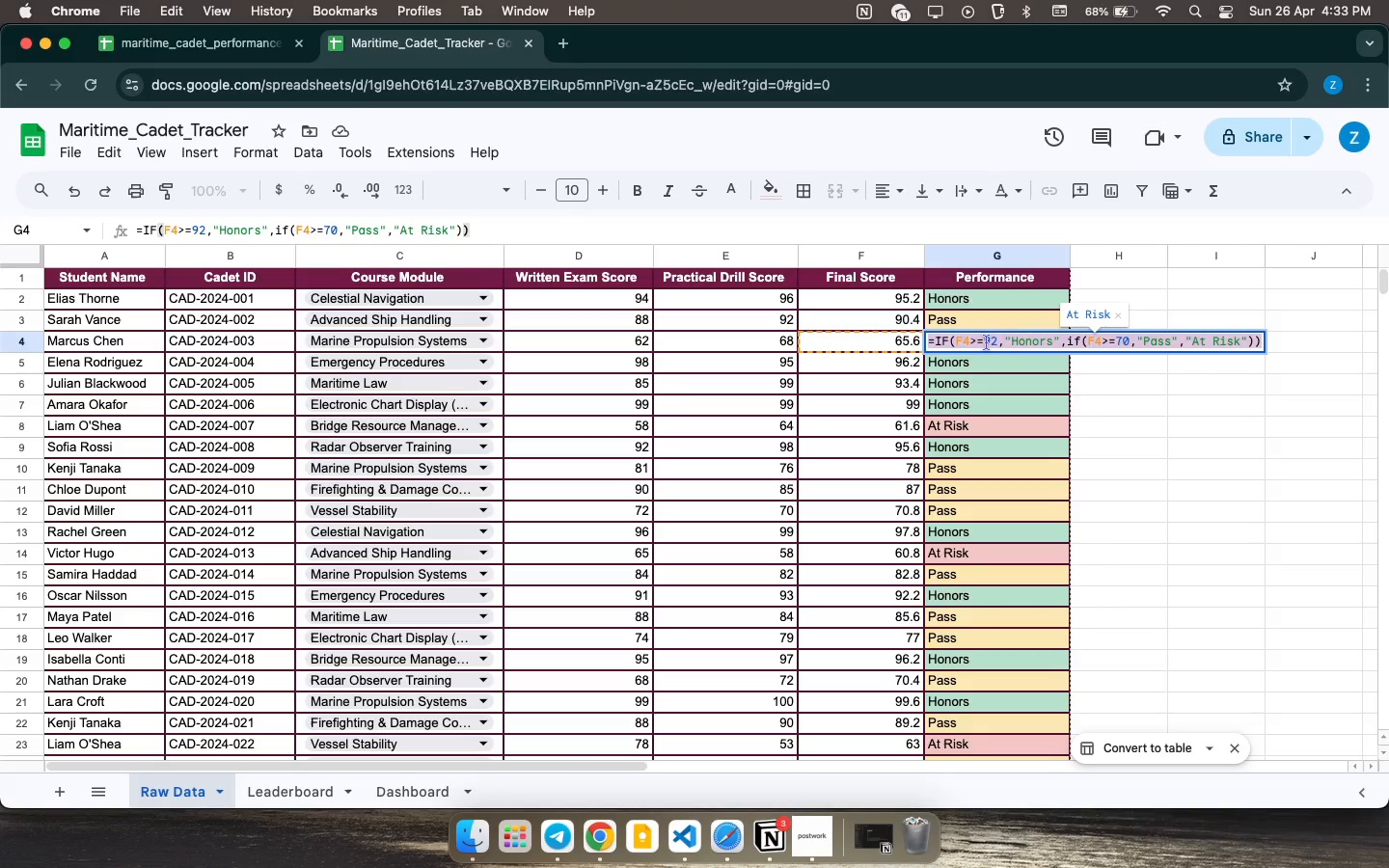 
double_click([981, 303])
 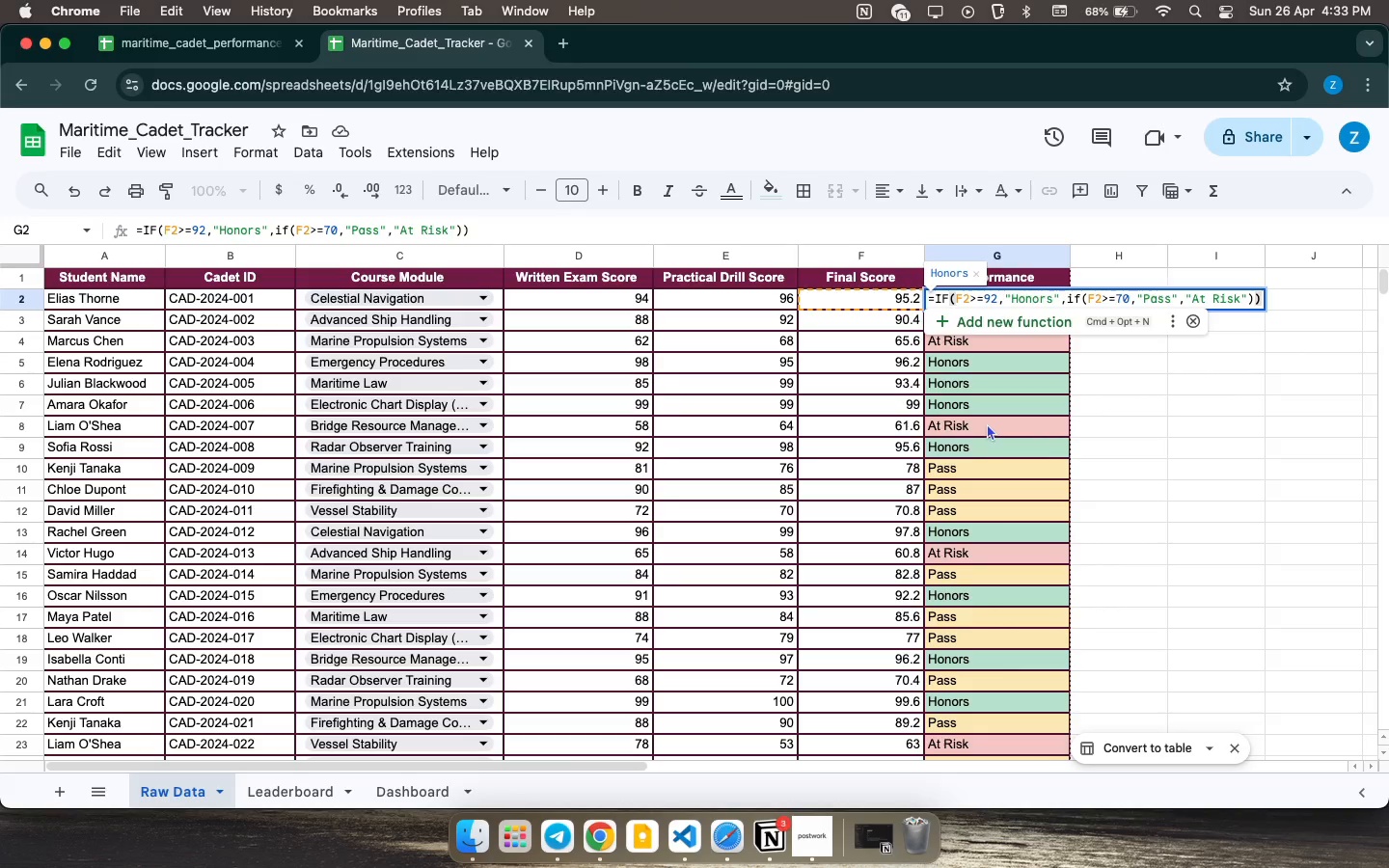 
wait(8.51)
 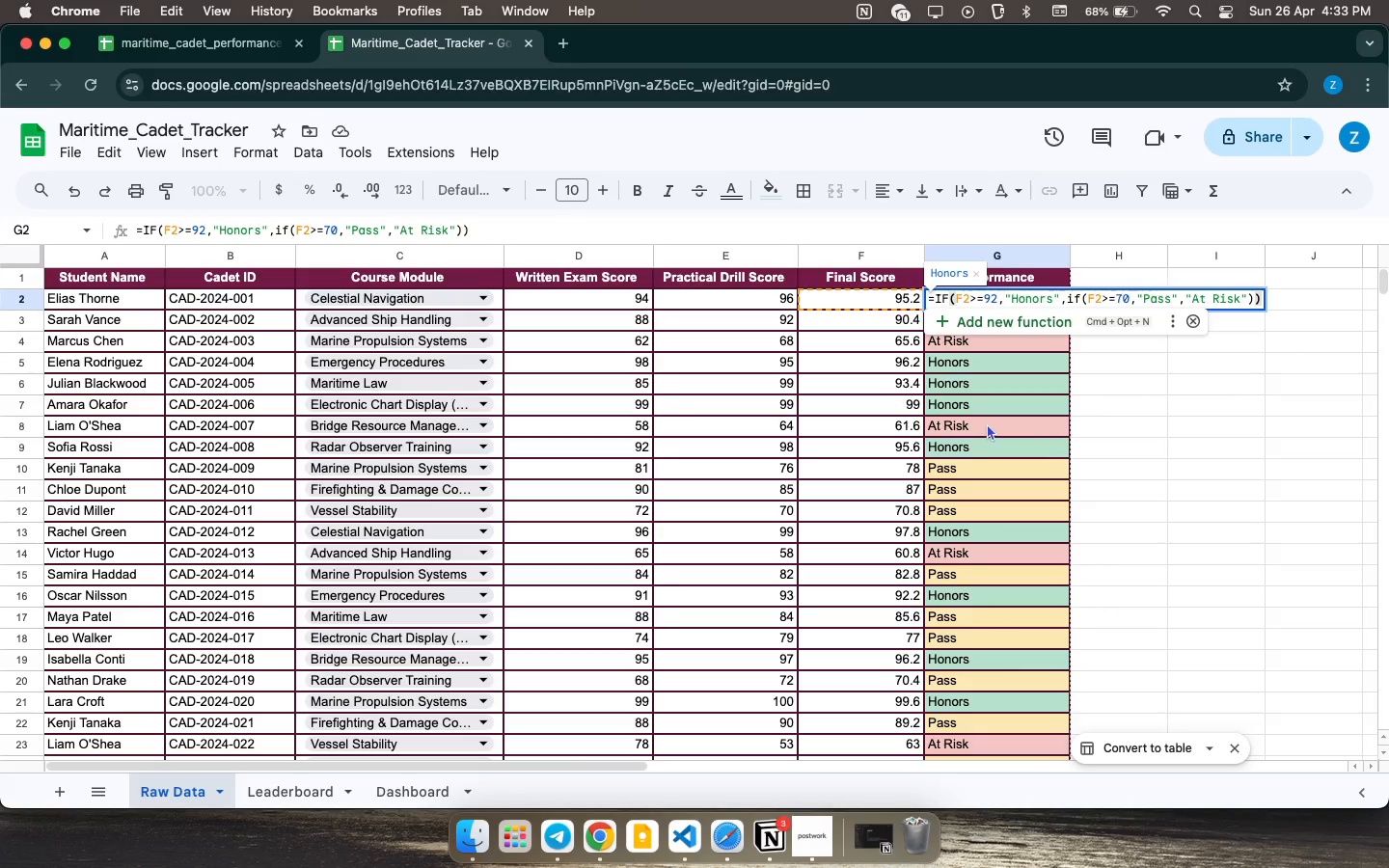 
double_click([945, 448])
 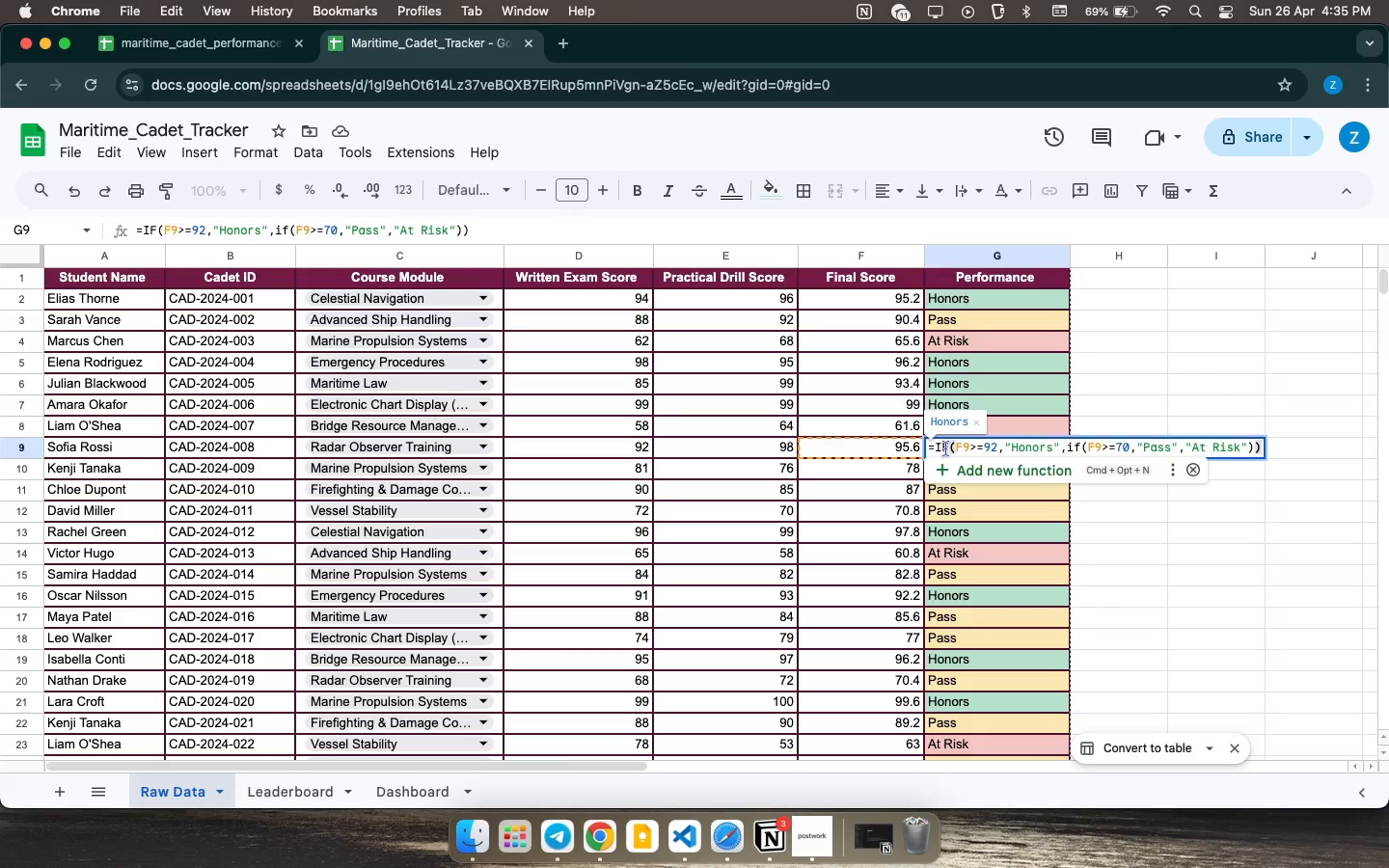 
wait(72.37)
 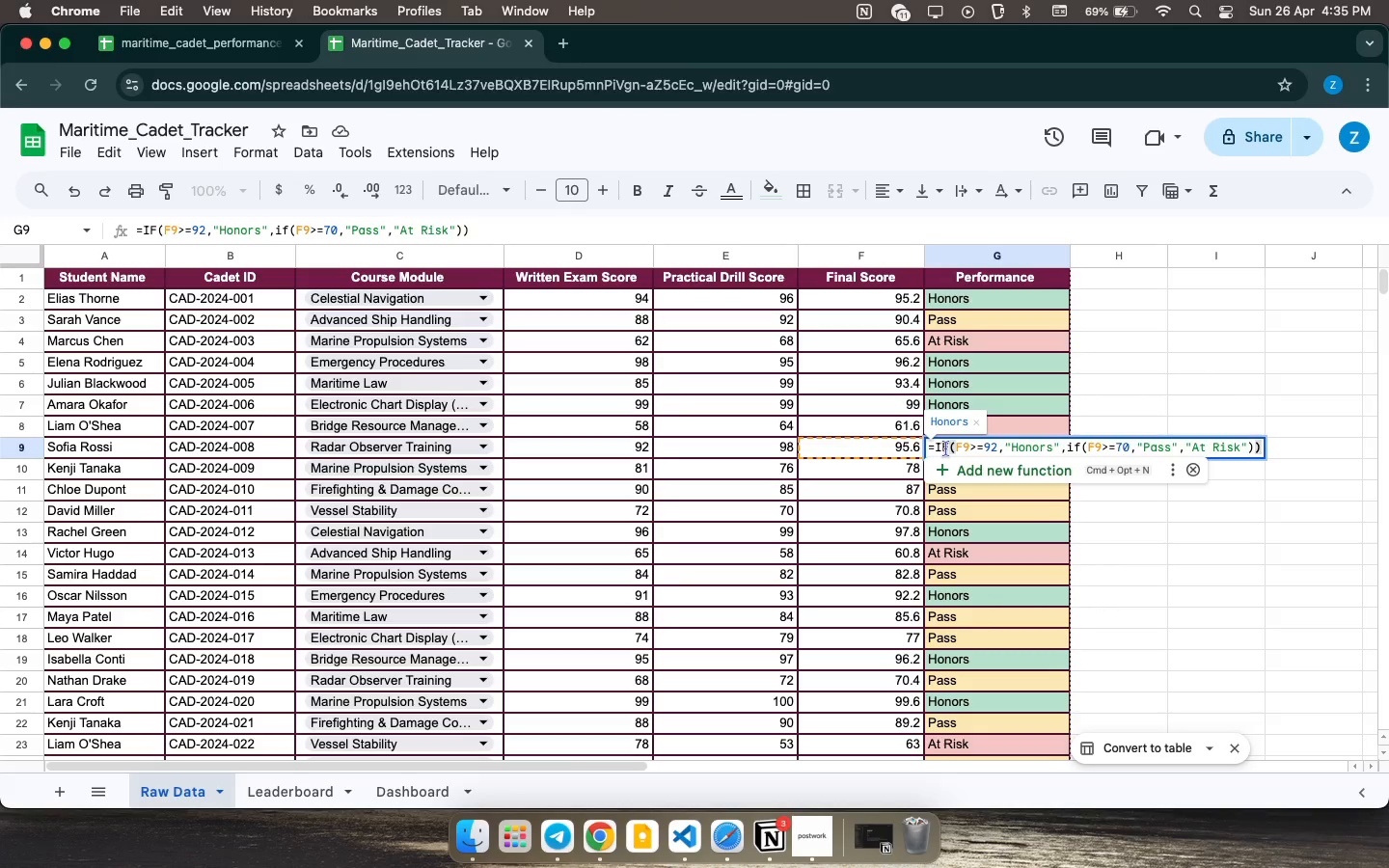 
double_click([1021, 539])
 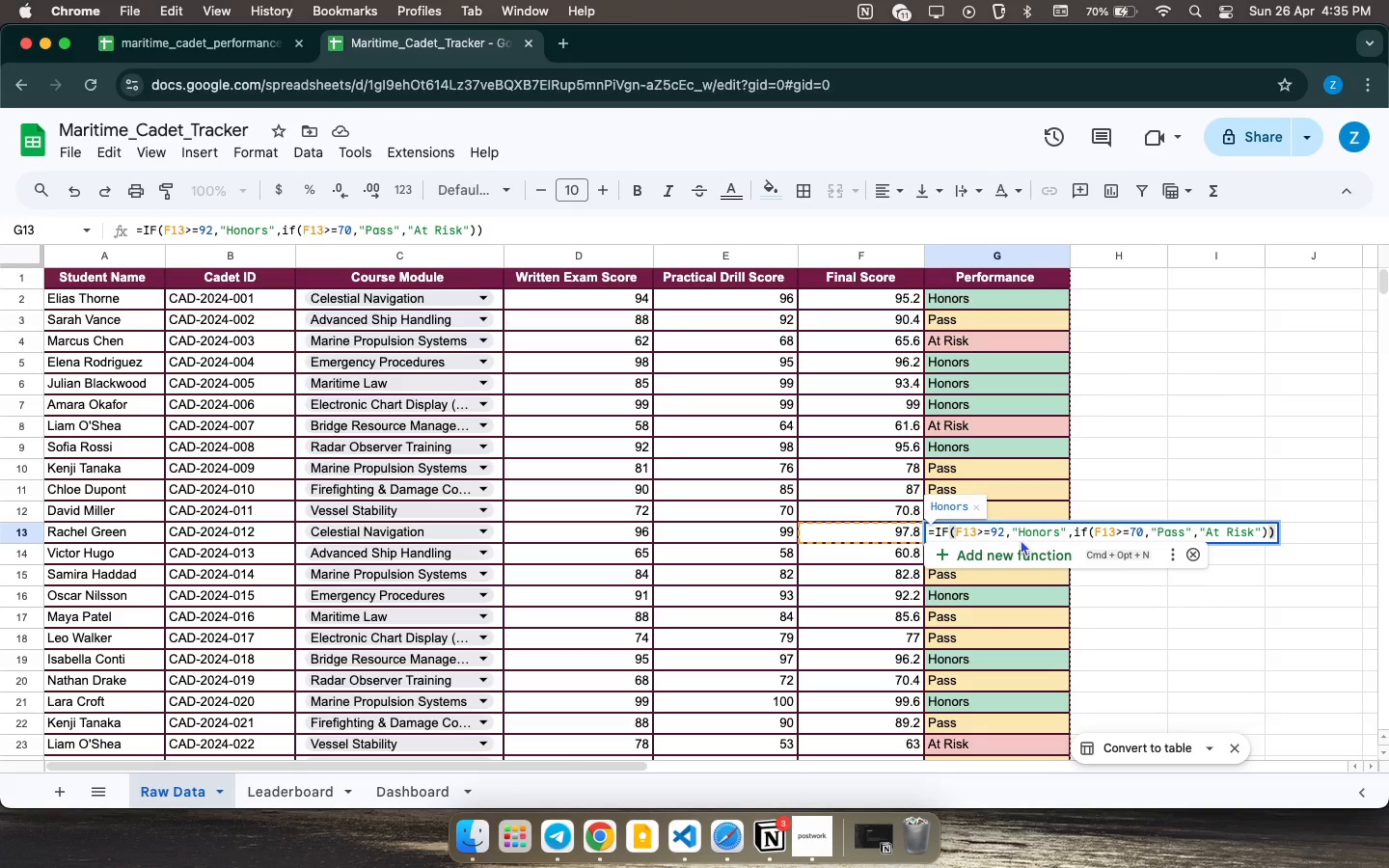 
wait(49.56)
 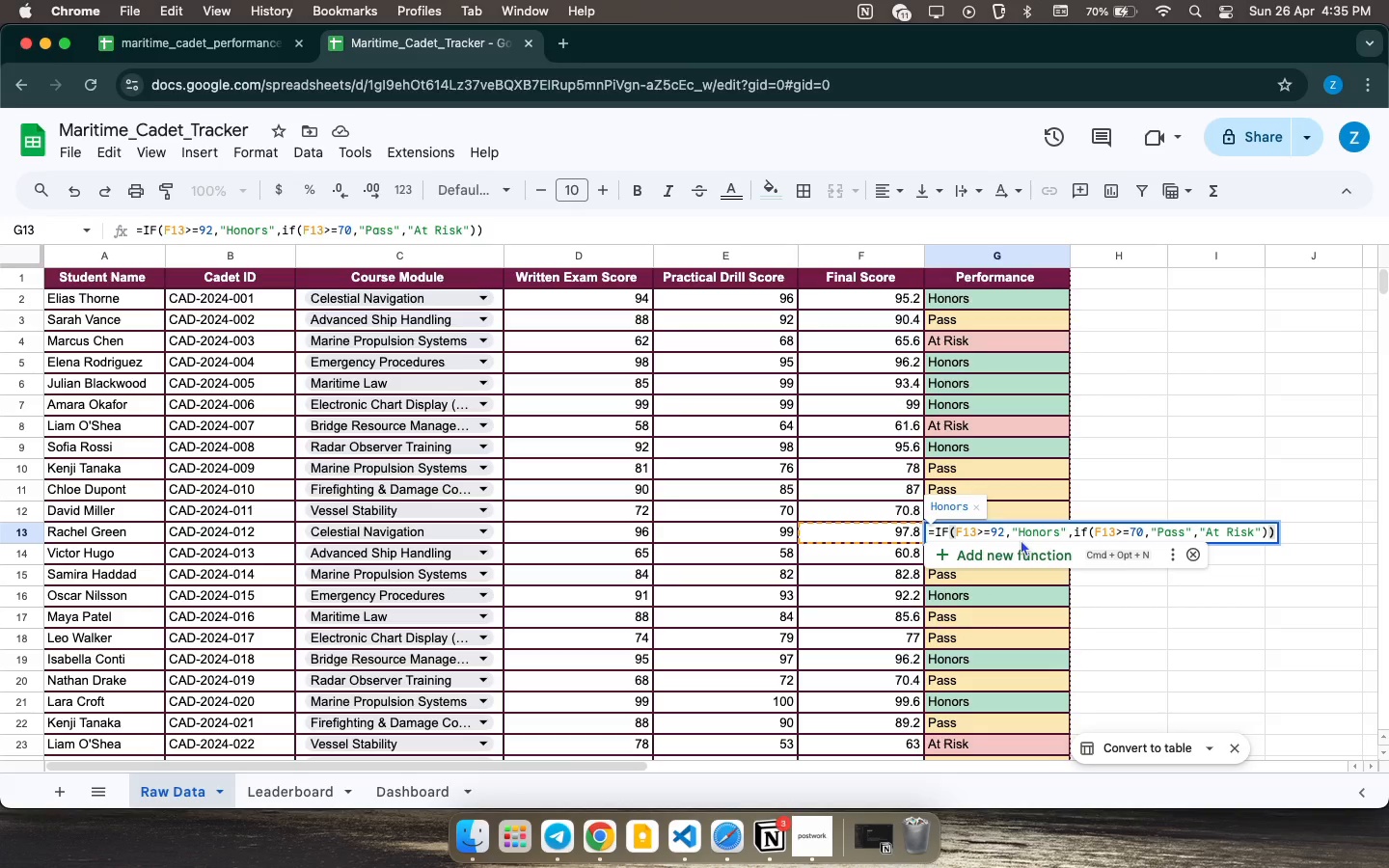 
left_click([992, 588])
 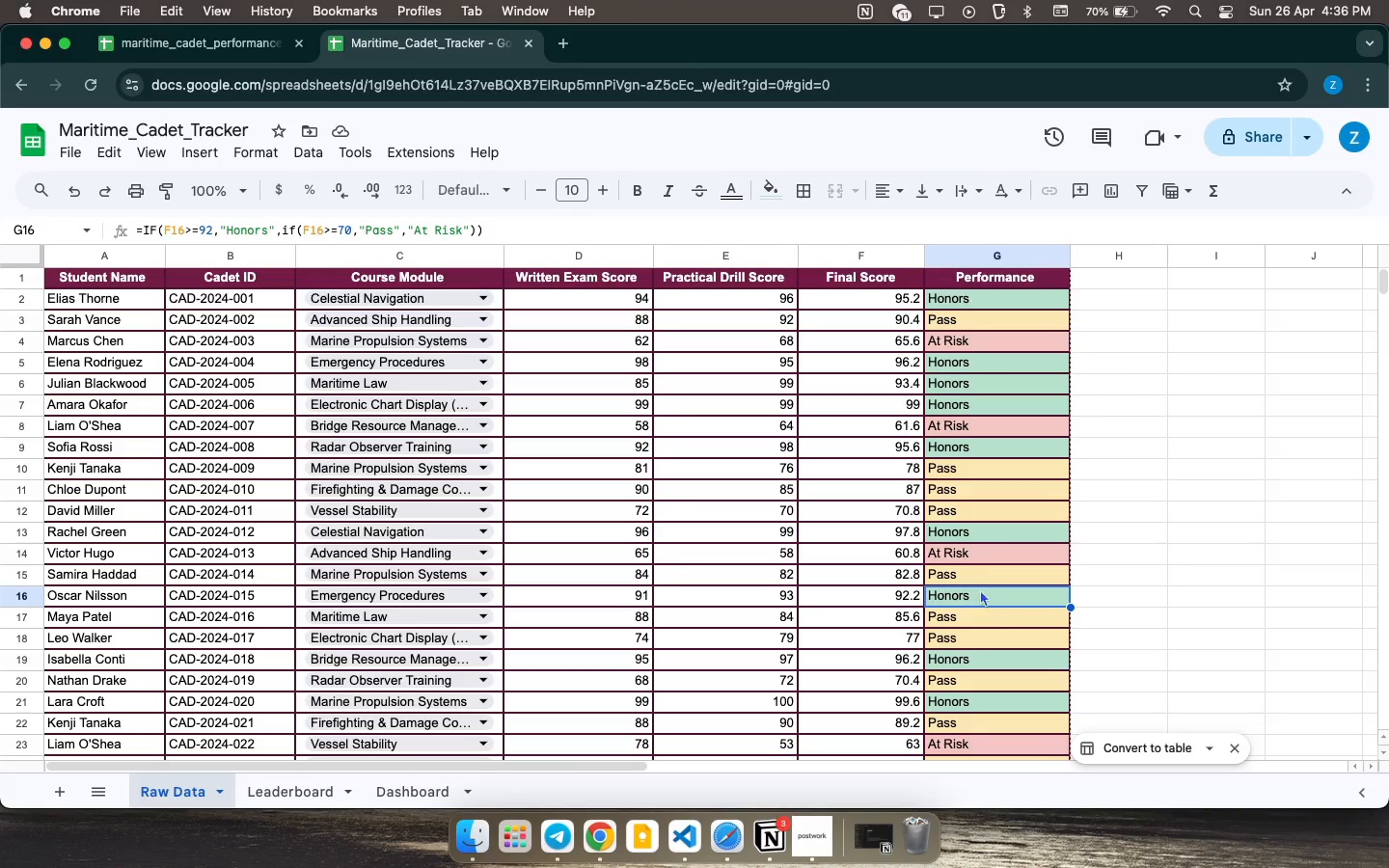 
double_click([982, 580])
 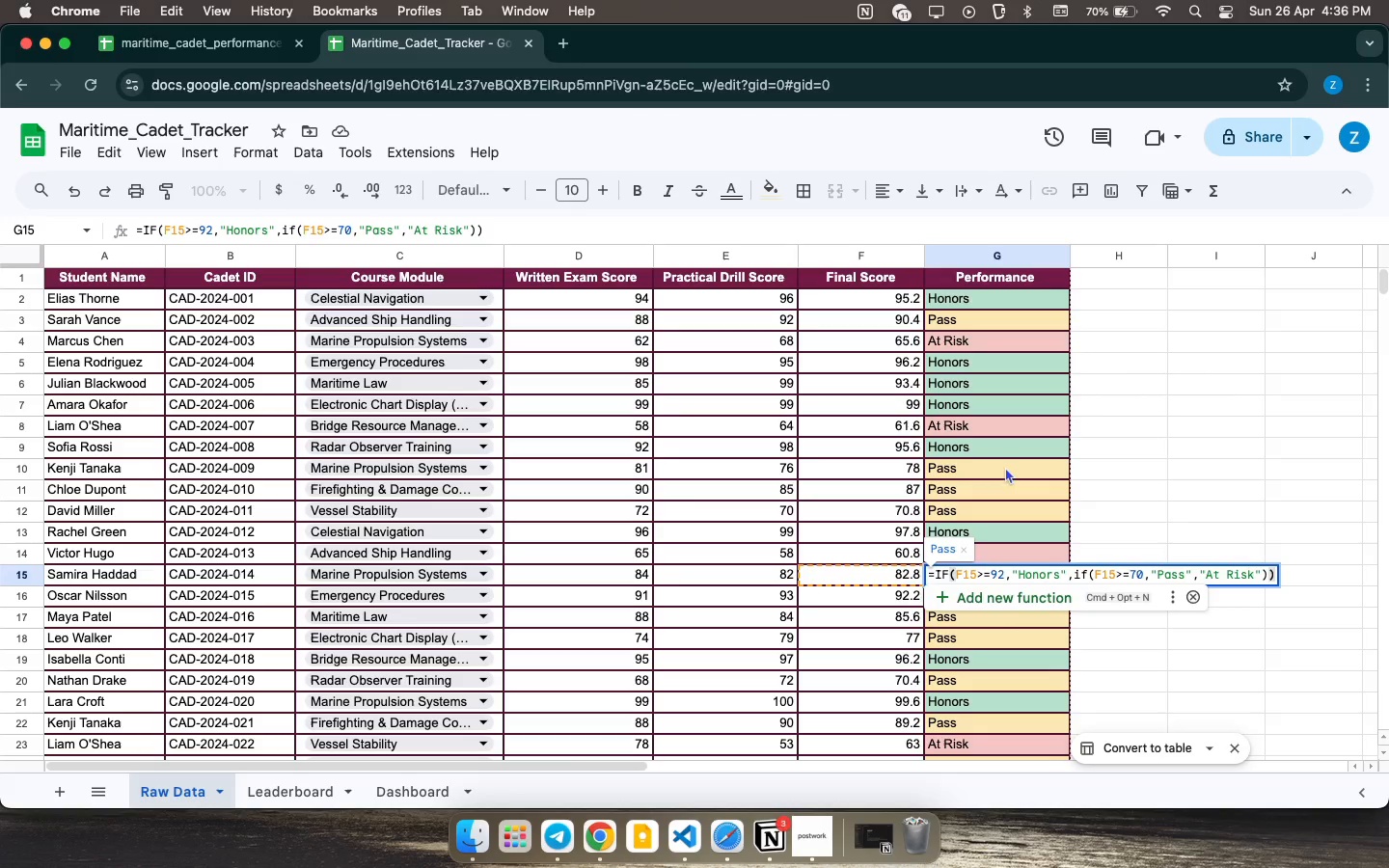 
left_click([1005, 467])
 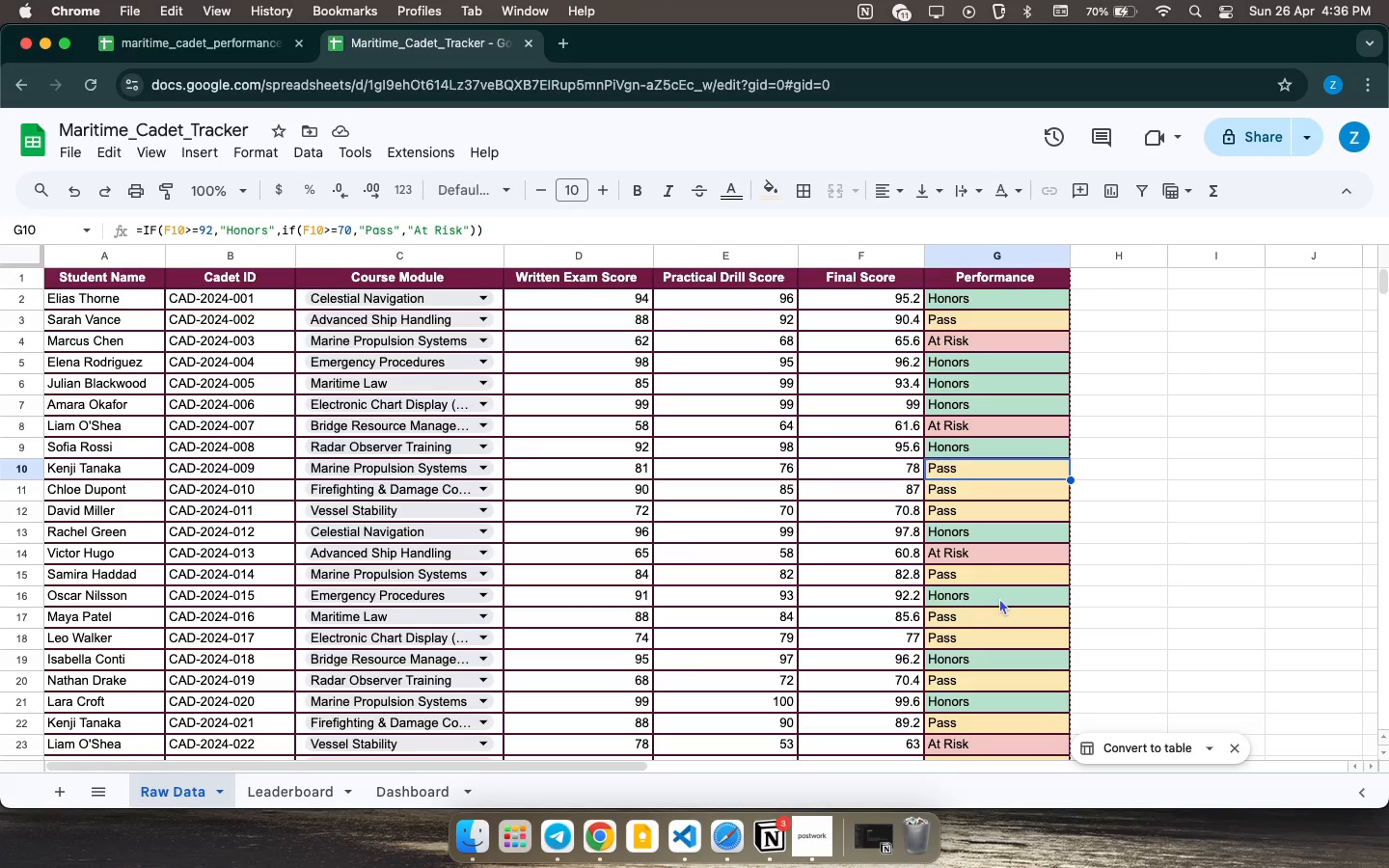 
scroll: coordinate [1001, 597], scroll_direction: down, amount: 24.0
 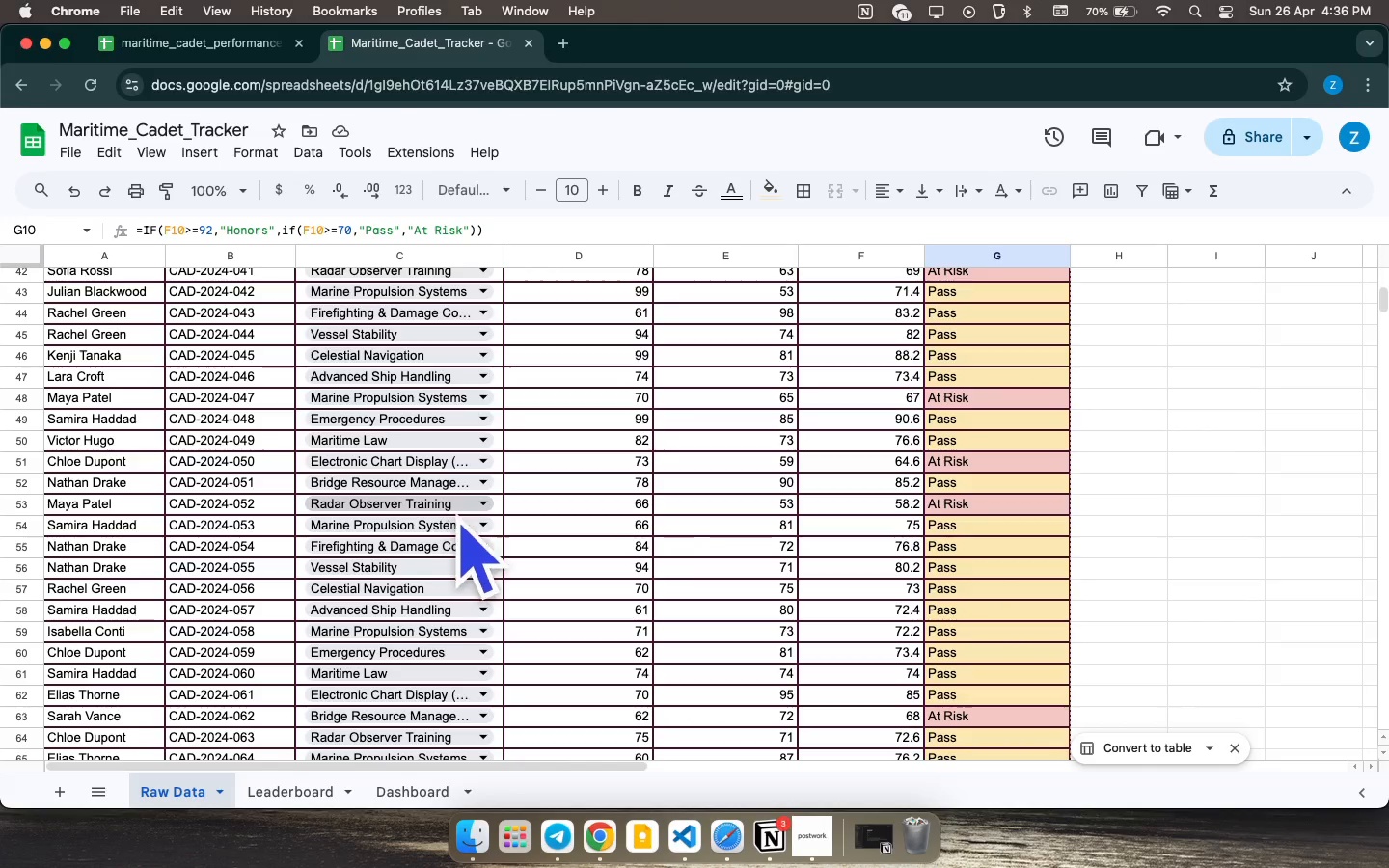 
left_click([475, 513])
 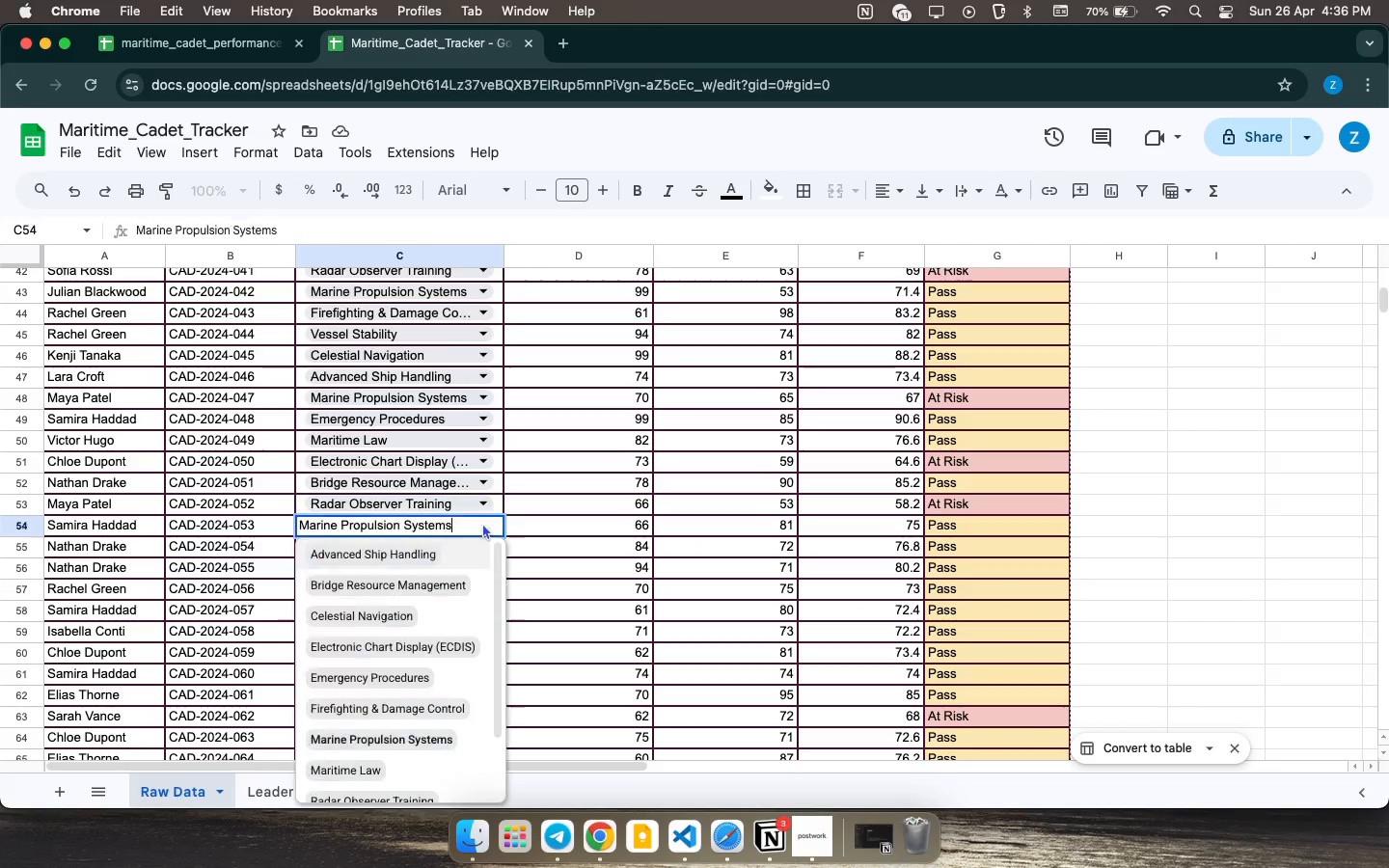 
double_click([482, 523])
 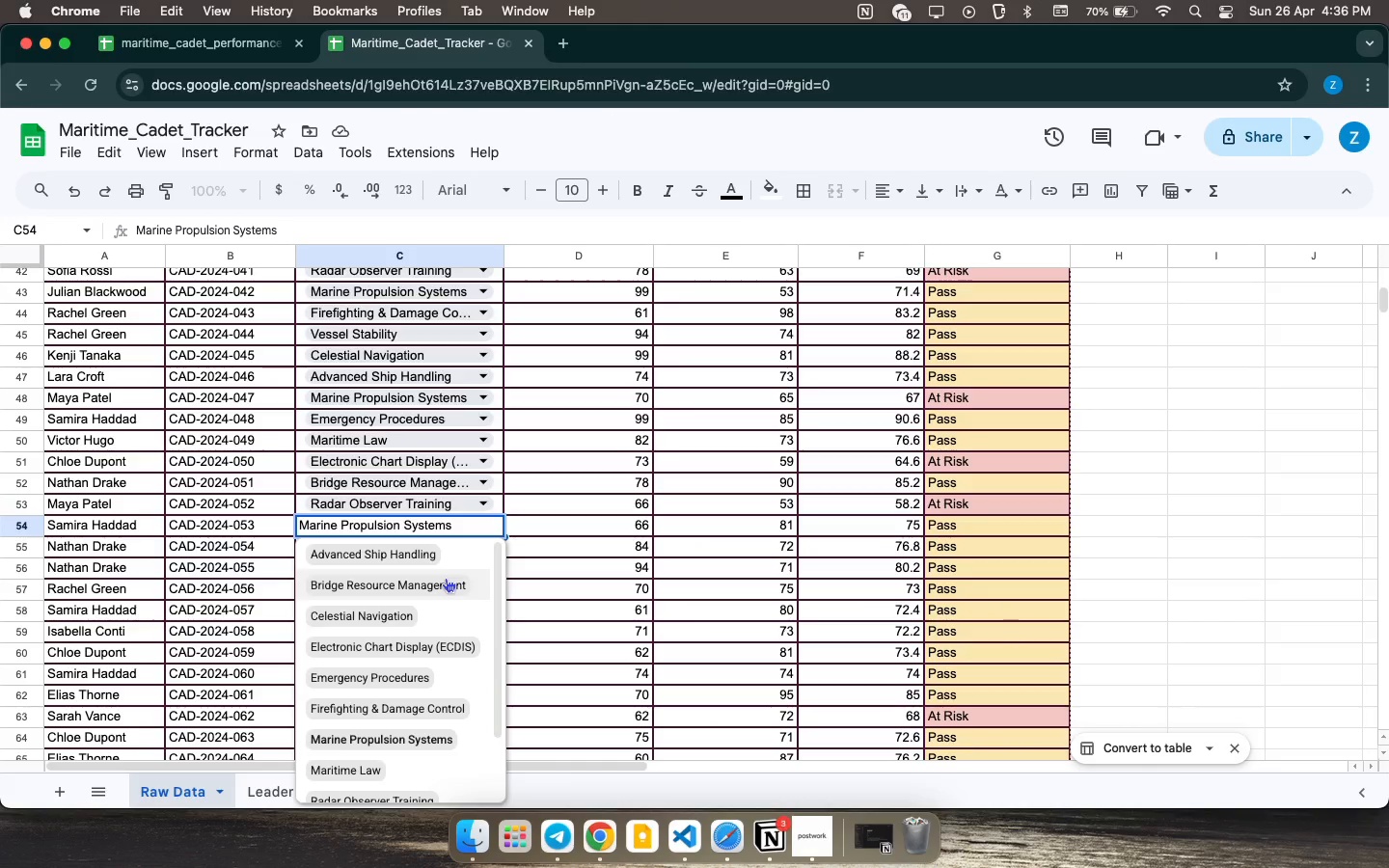 
left_click([446, 578])
 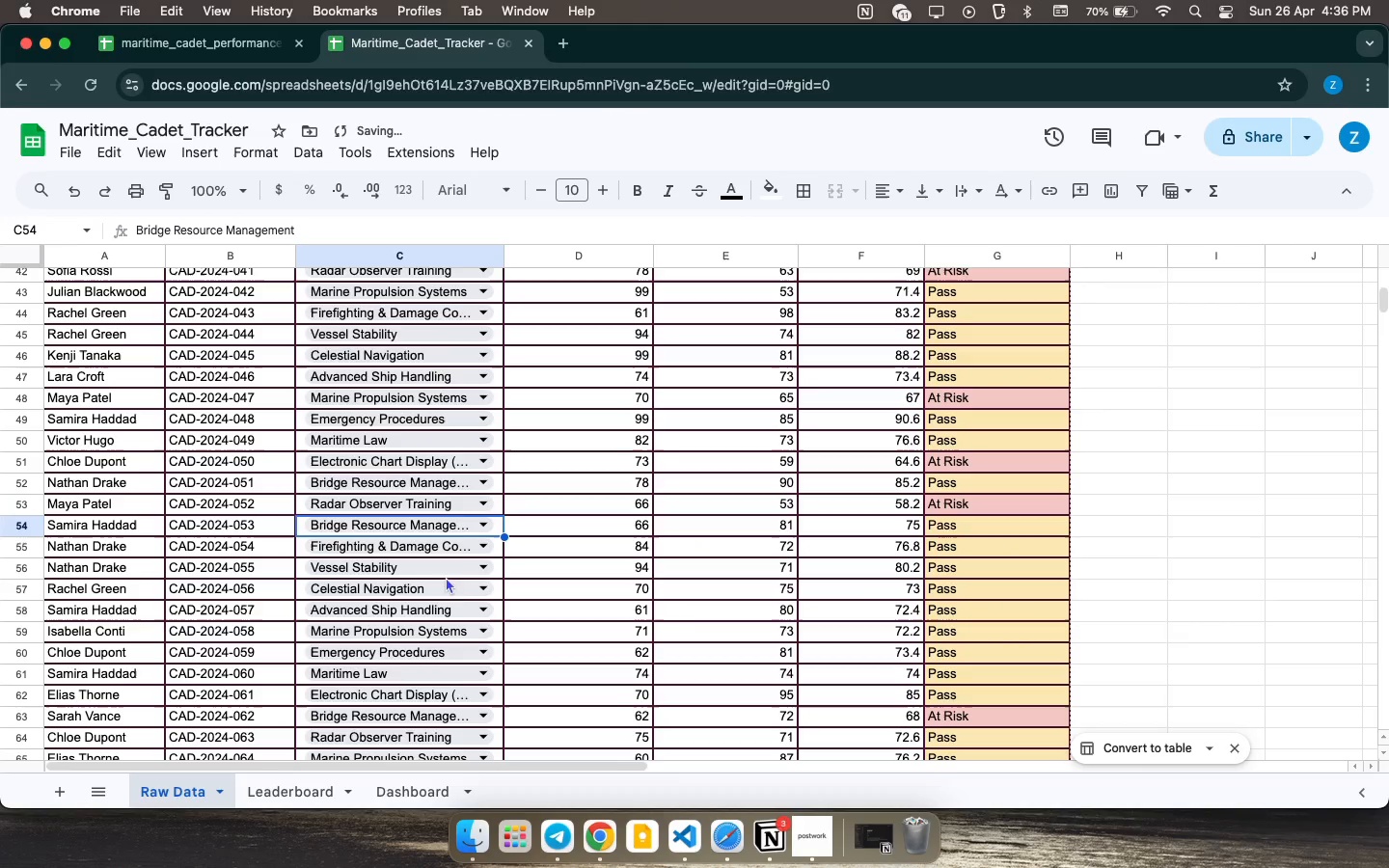 
scroll: coordinate [453, 572], scroll_direction: down, amount: 13.0
 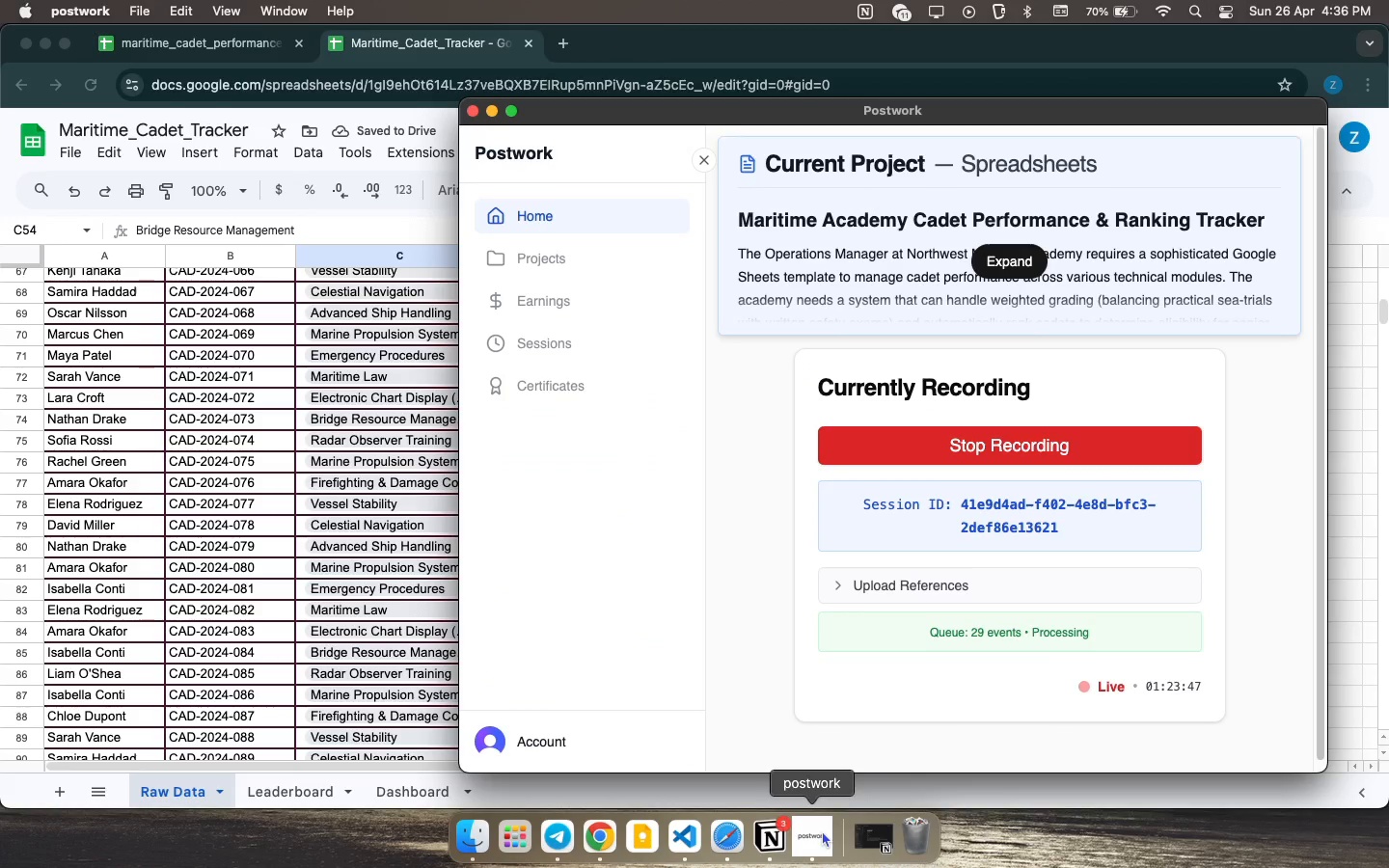 
left_click([349, 518])
 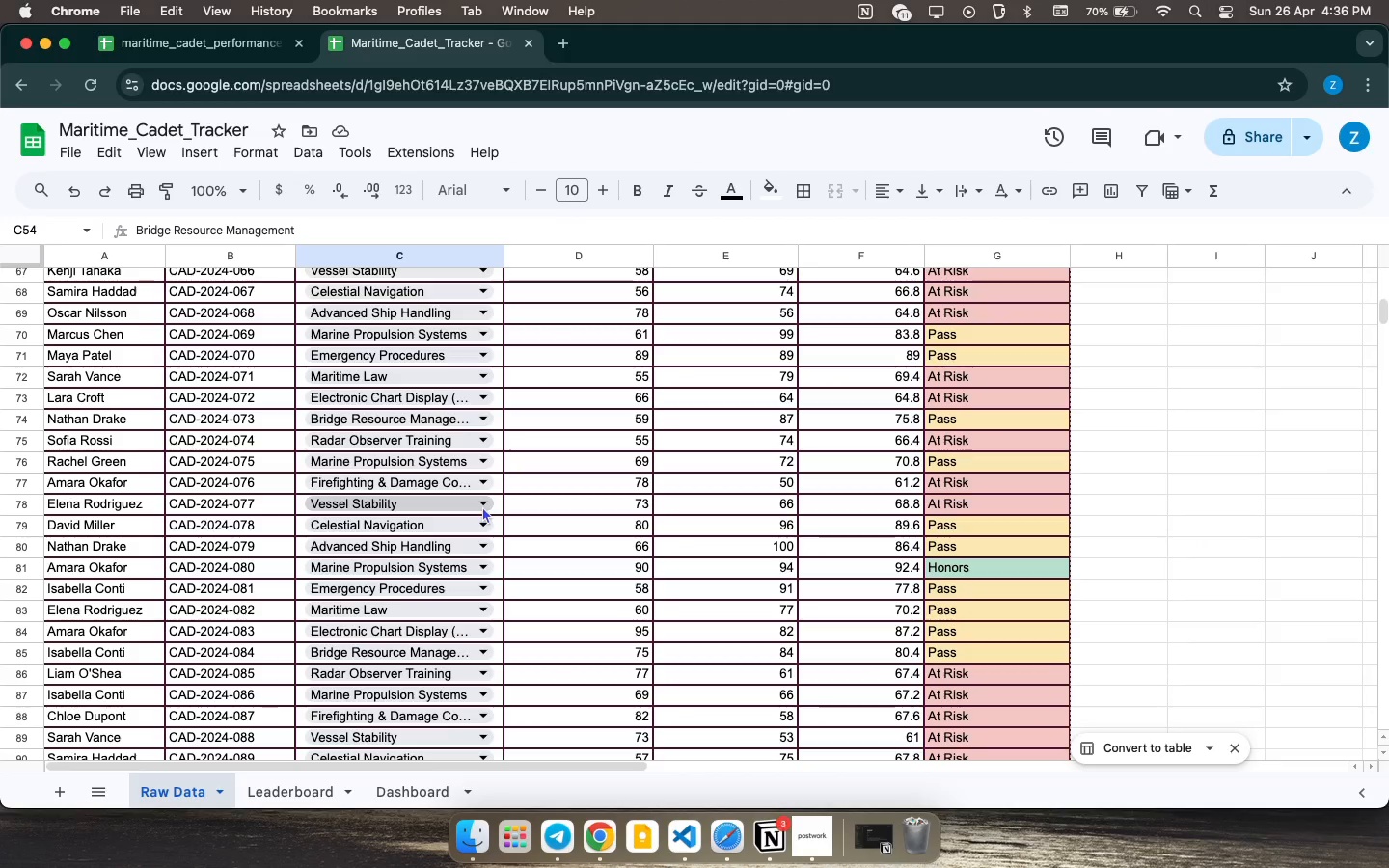 
left_click([482, 506])
 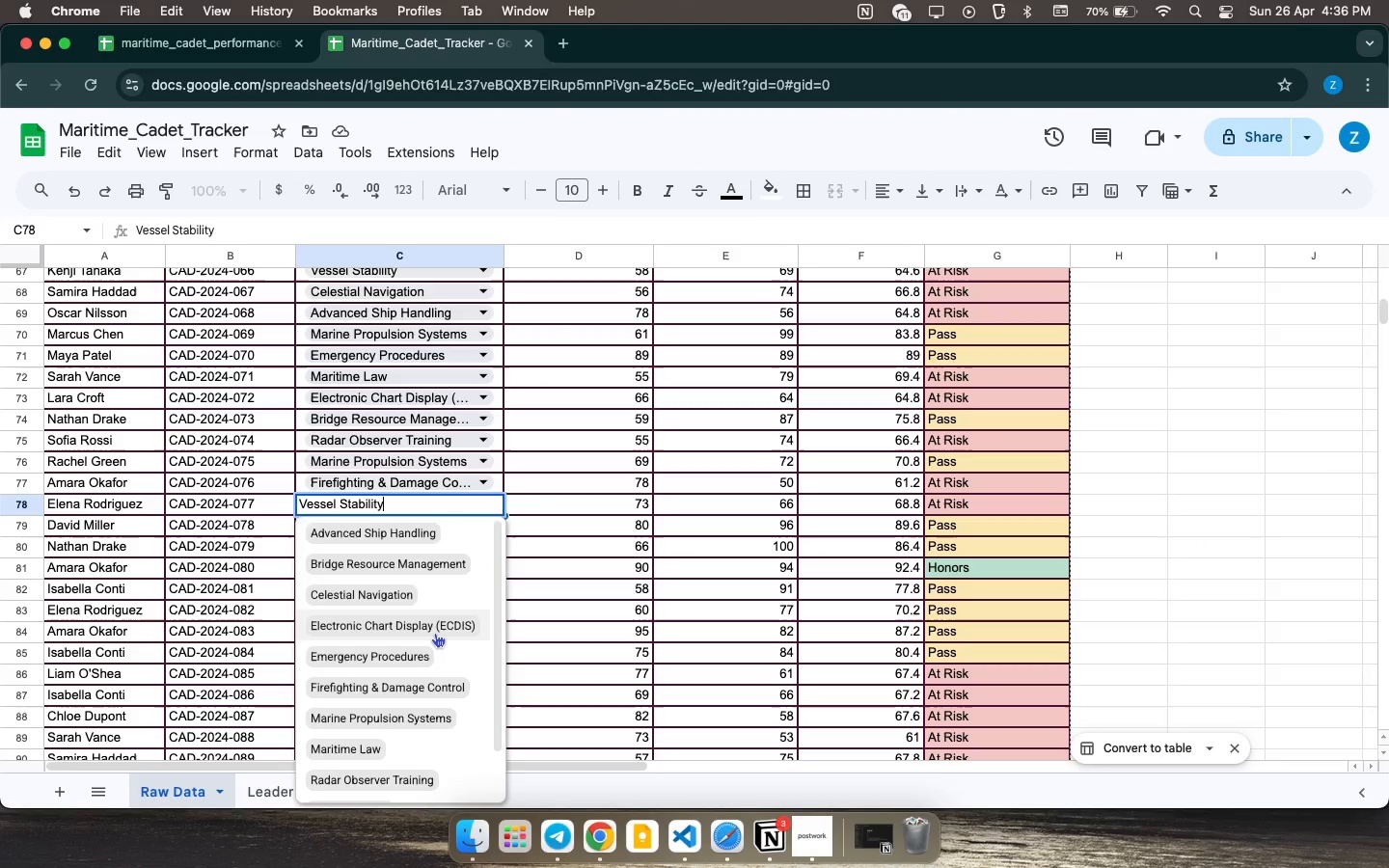 
scroll: coordinate [434, 632], scroll_direction: down, amount: 13.0
 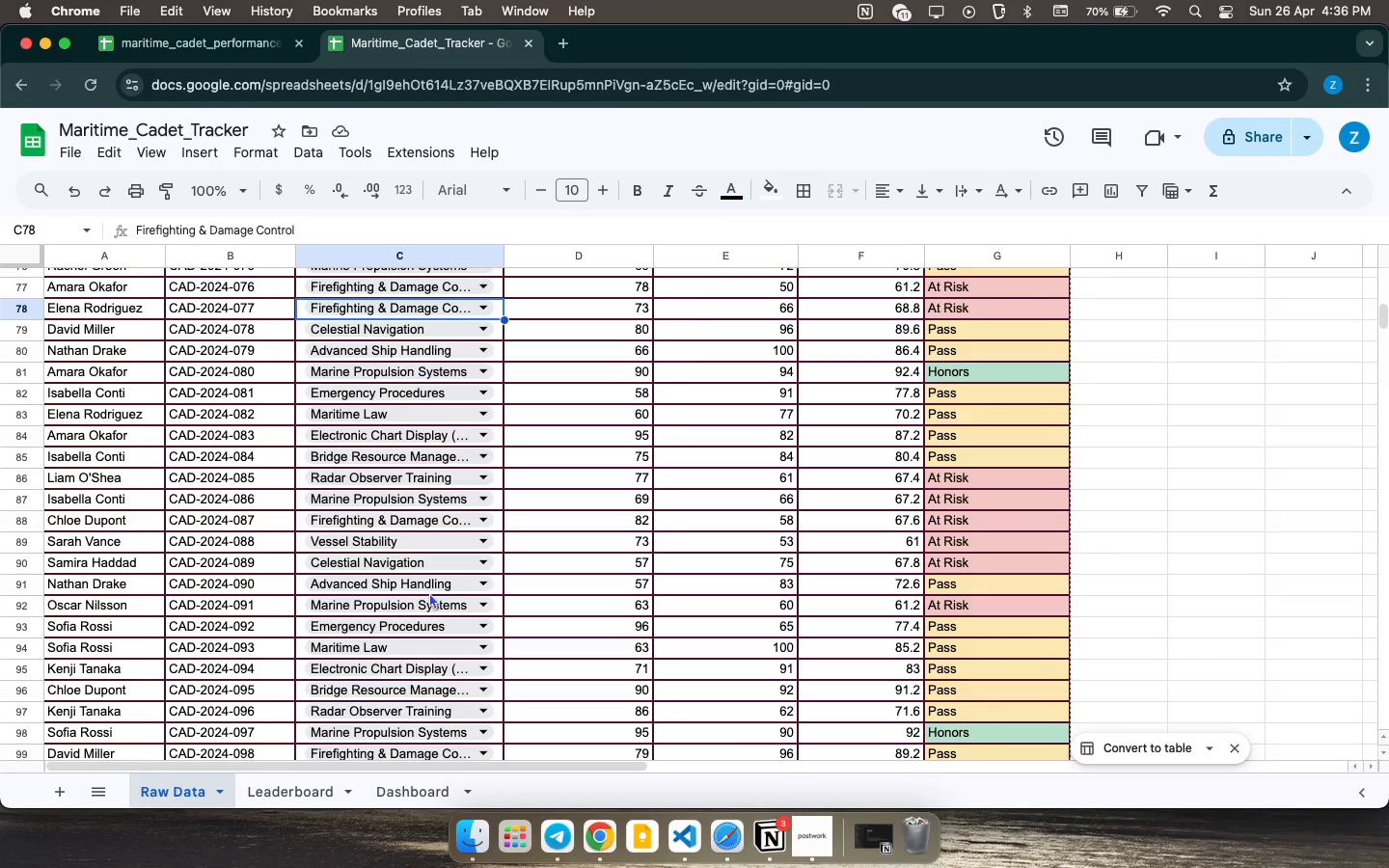 
wait(12.08)
 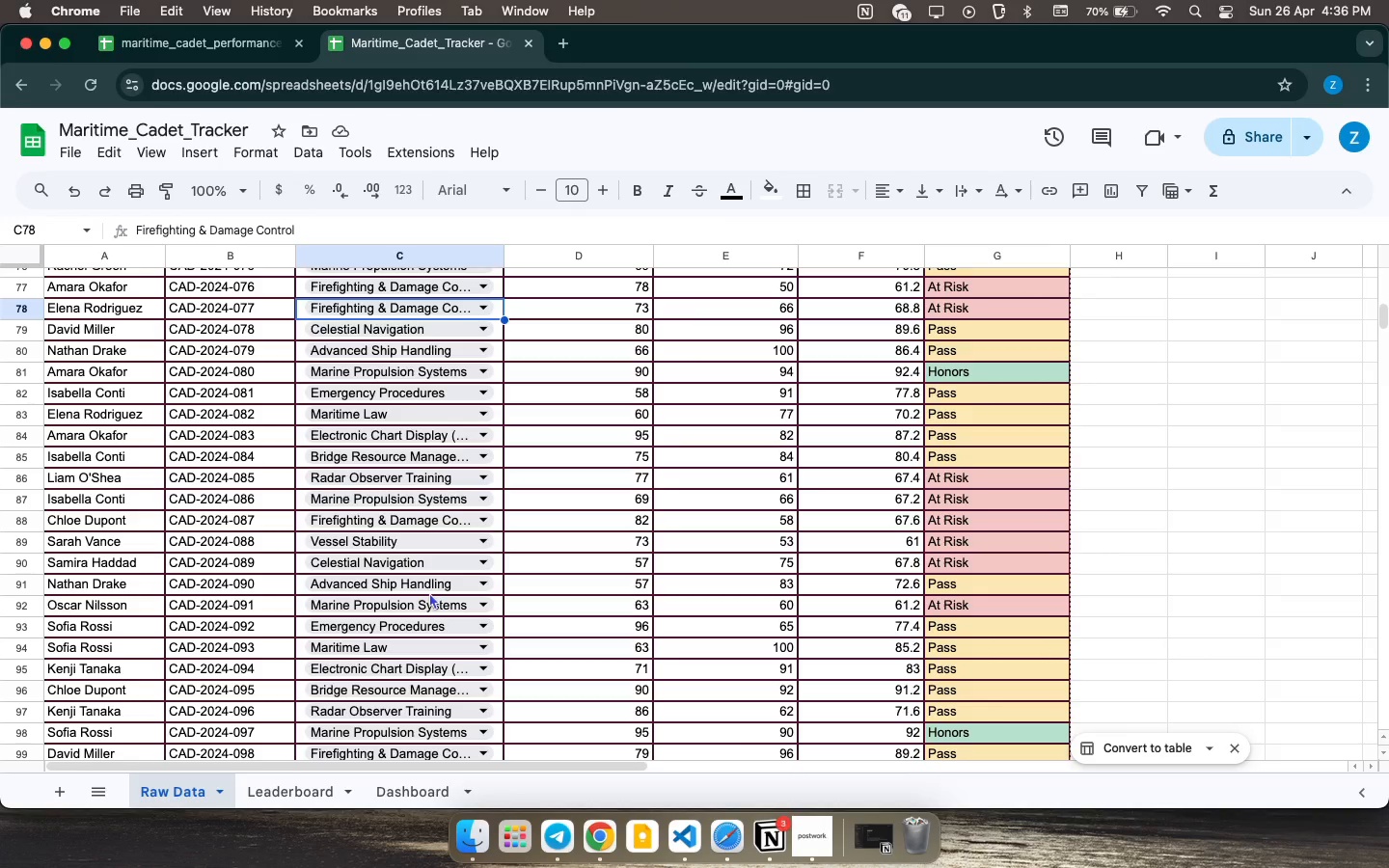 
left_click([477, 415])
 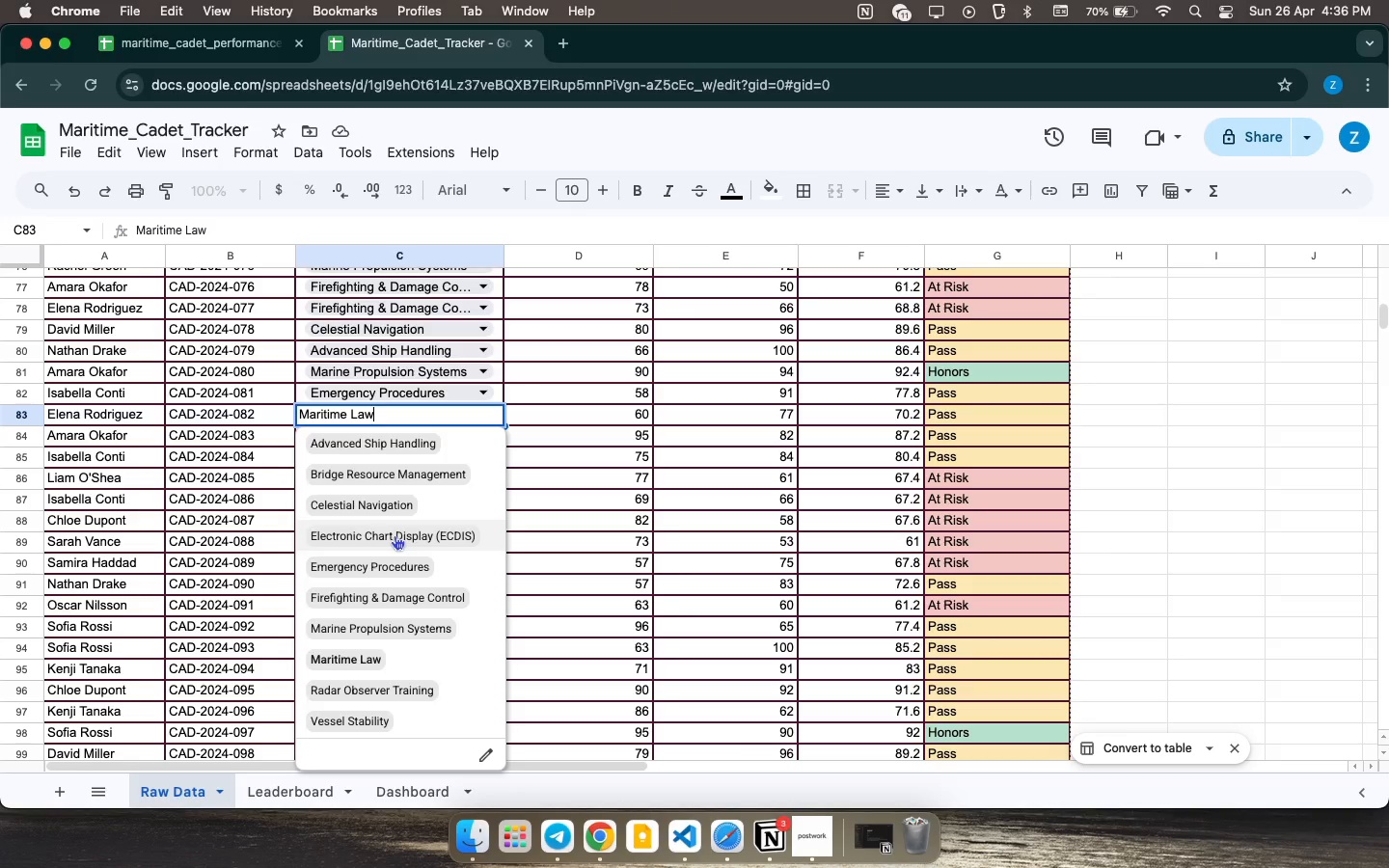 
left_click([395, 535])
 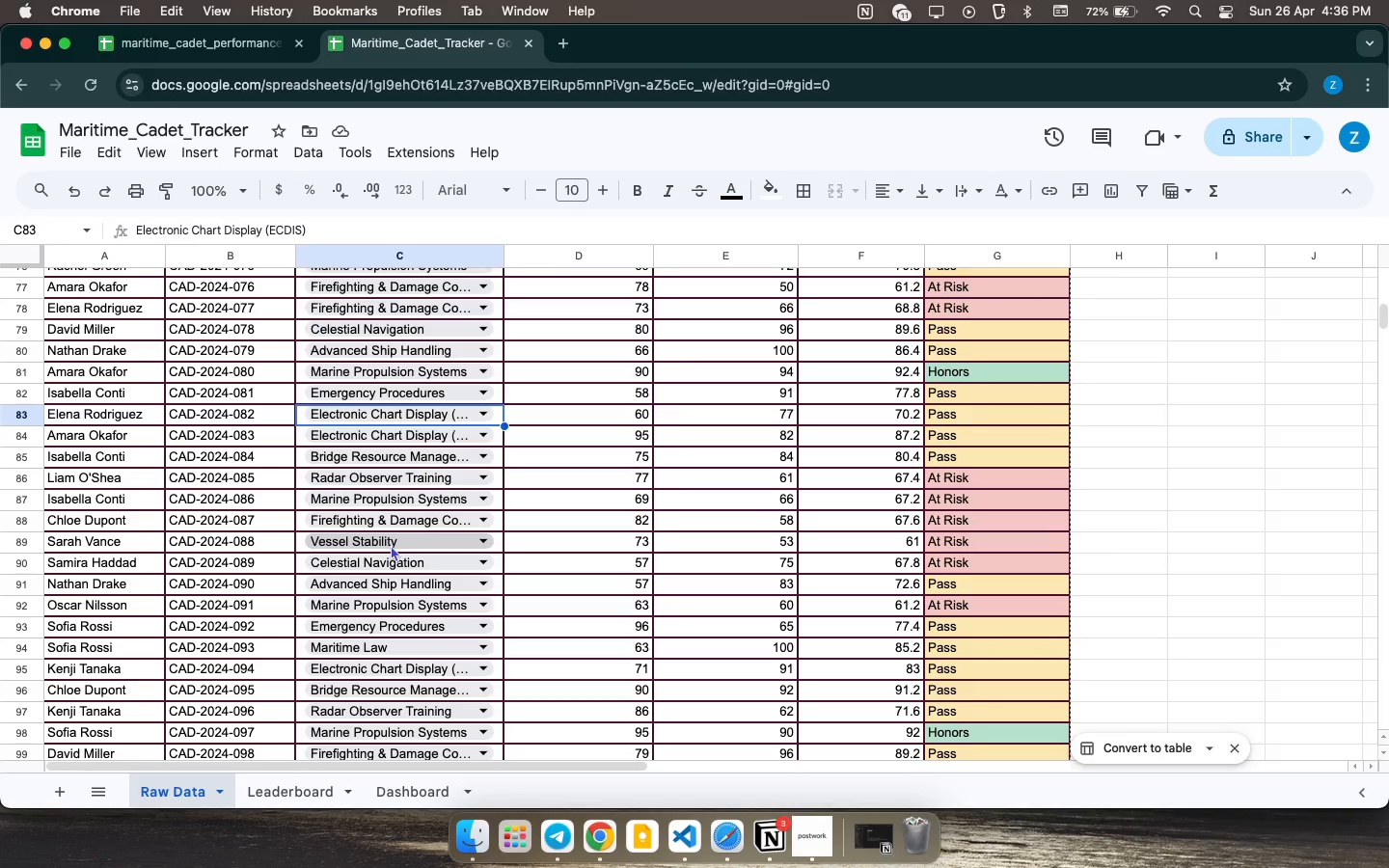 
wait(21.06)
 